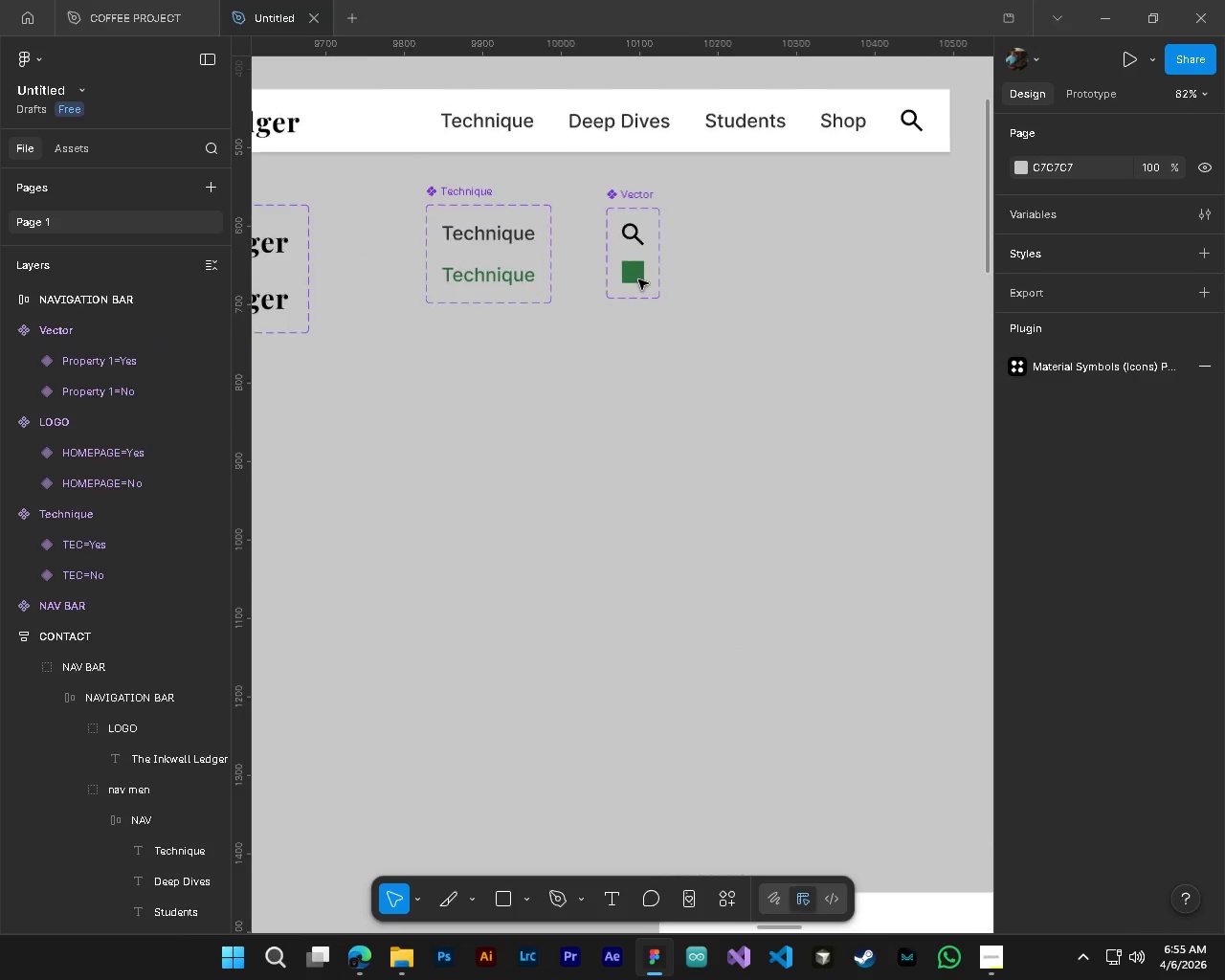 
key(Alt+Control+AltLeft)
 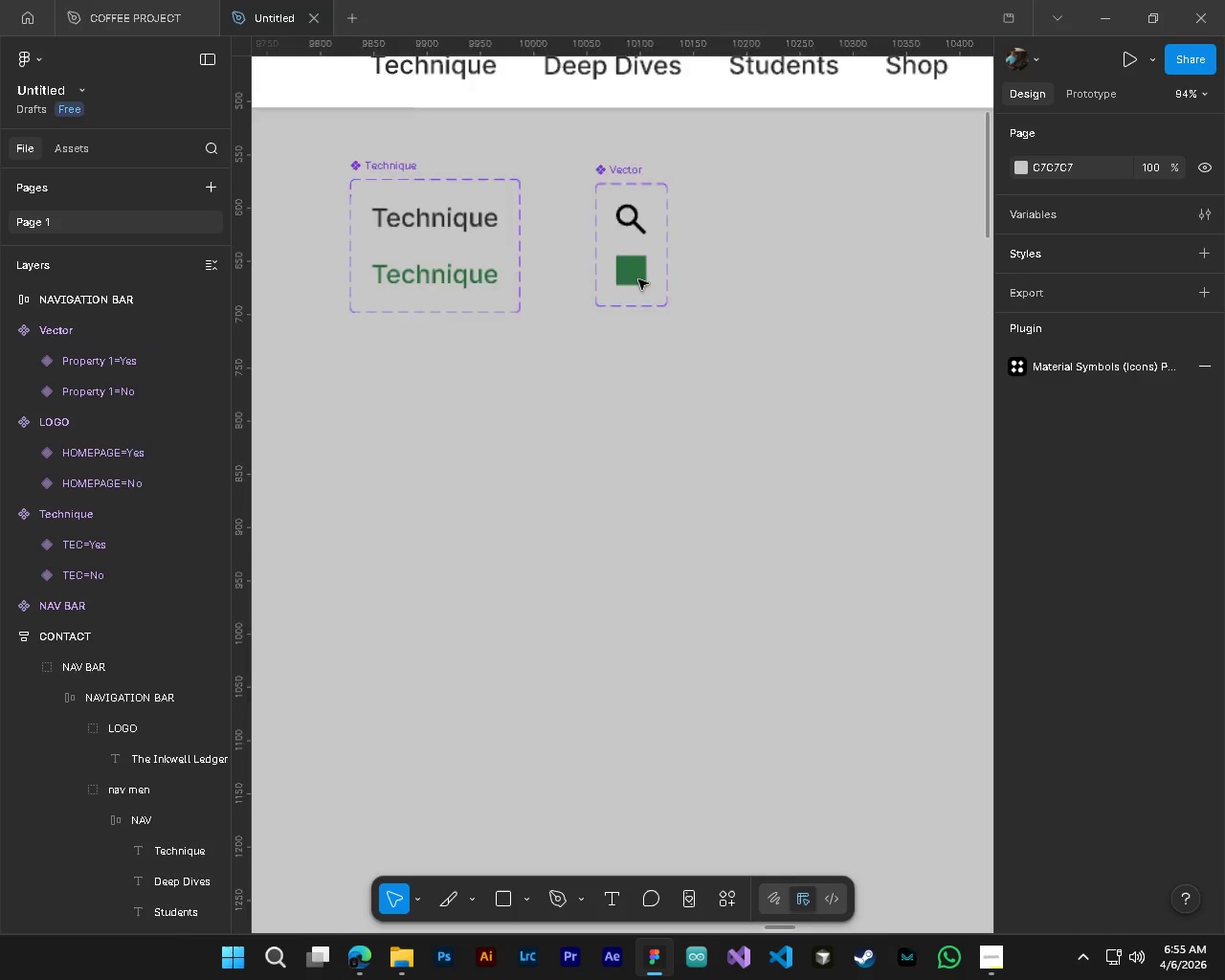 
key(Alt+Control+AltLeft)
 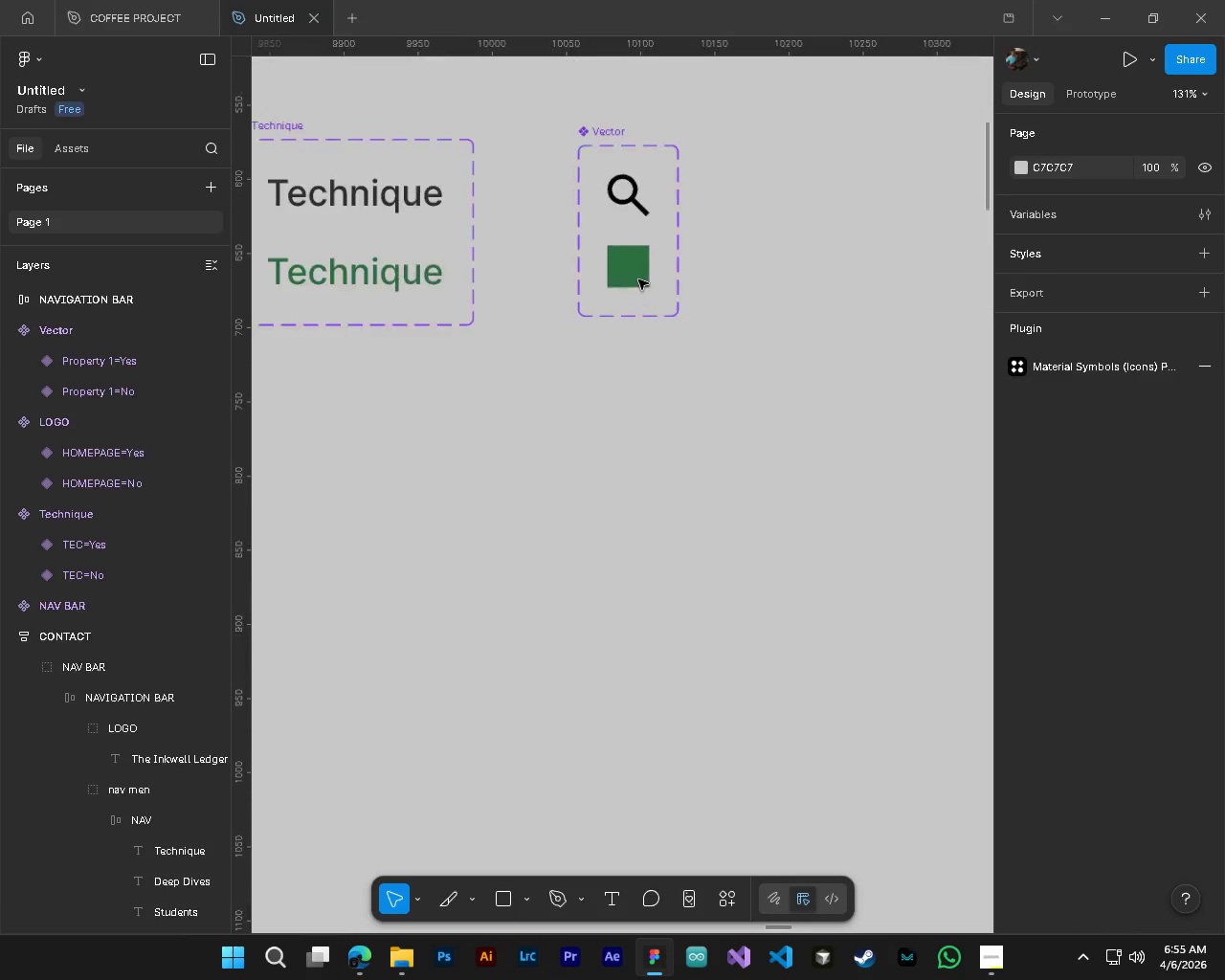 
key(Alt+Control+AltLeft)
 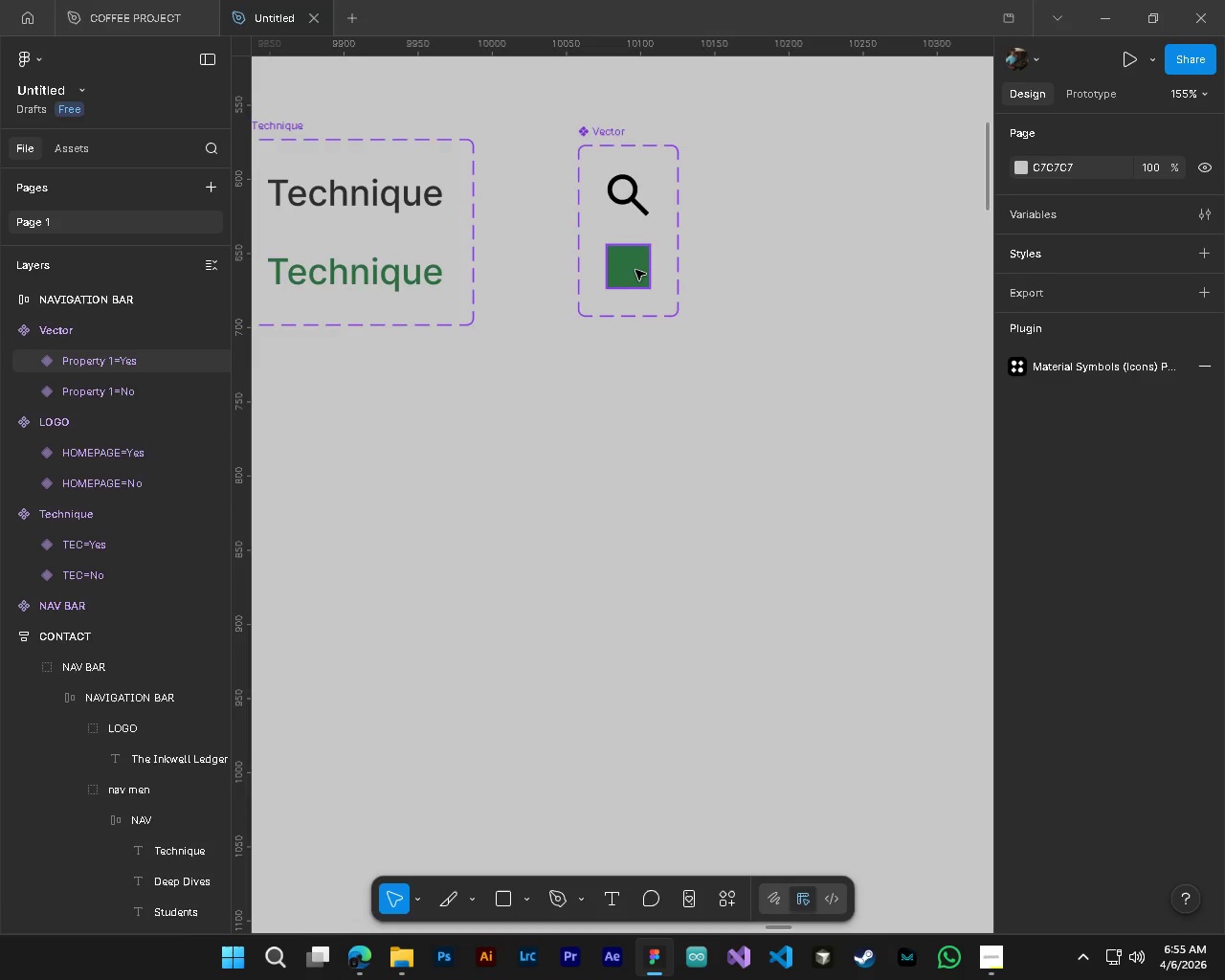 
left_click([635, 270])
 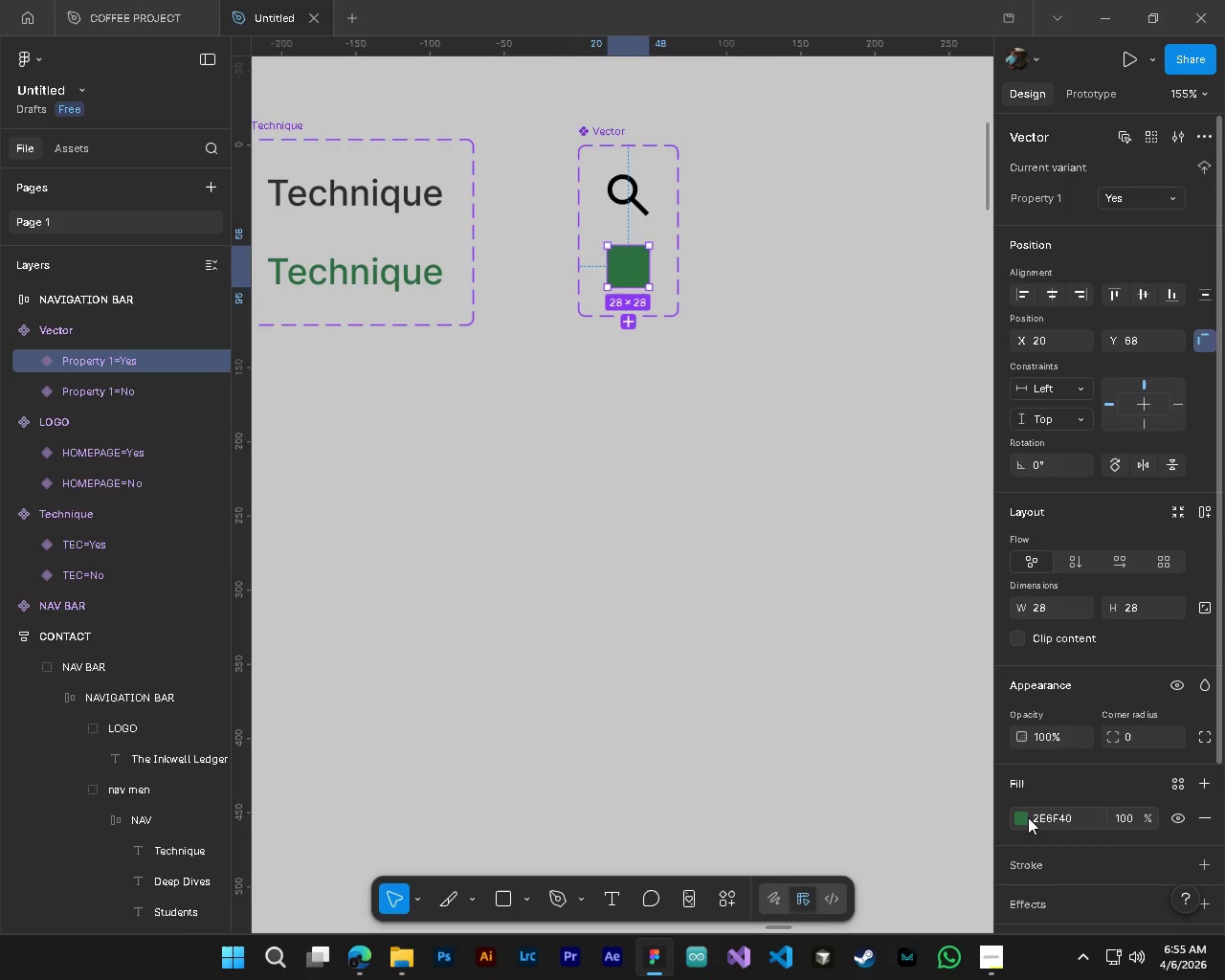 
scroll: coordinate [638, 279], scroll_direction: up, amount: 10.0
 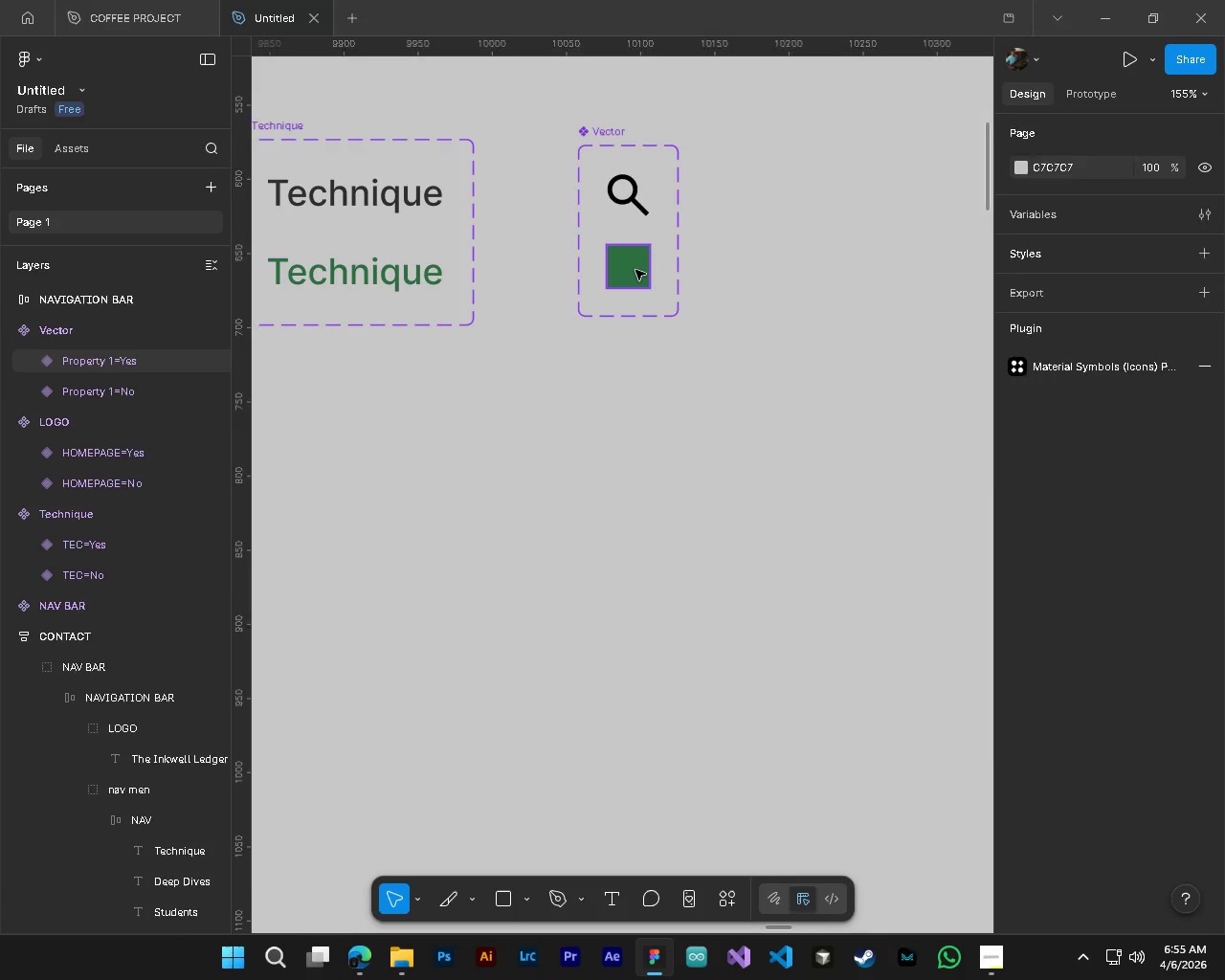 
left_click([1028, 817])
 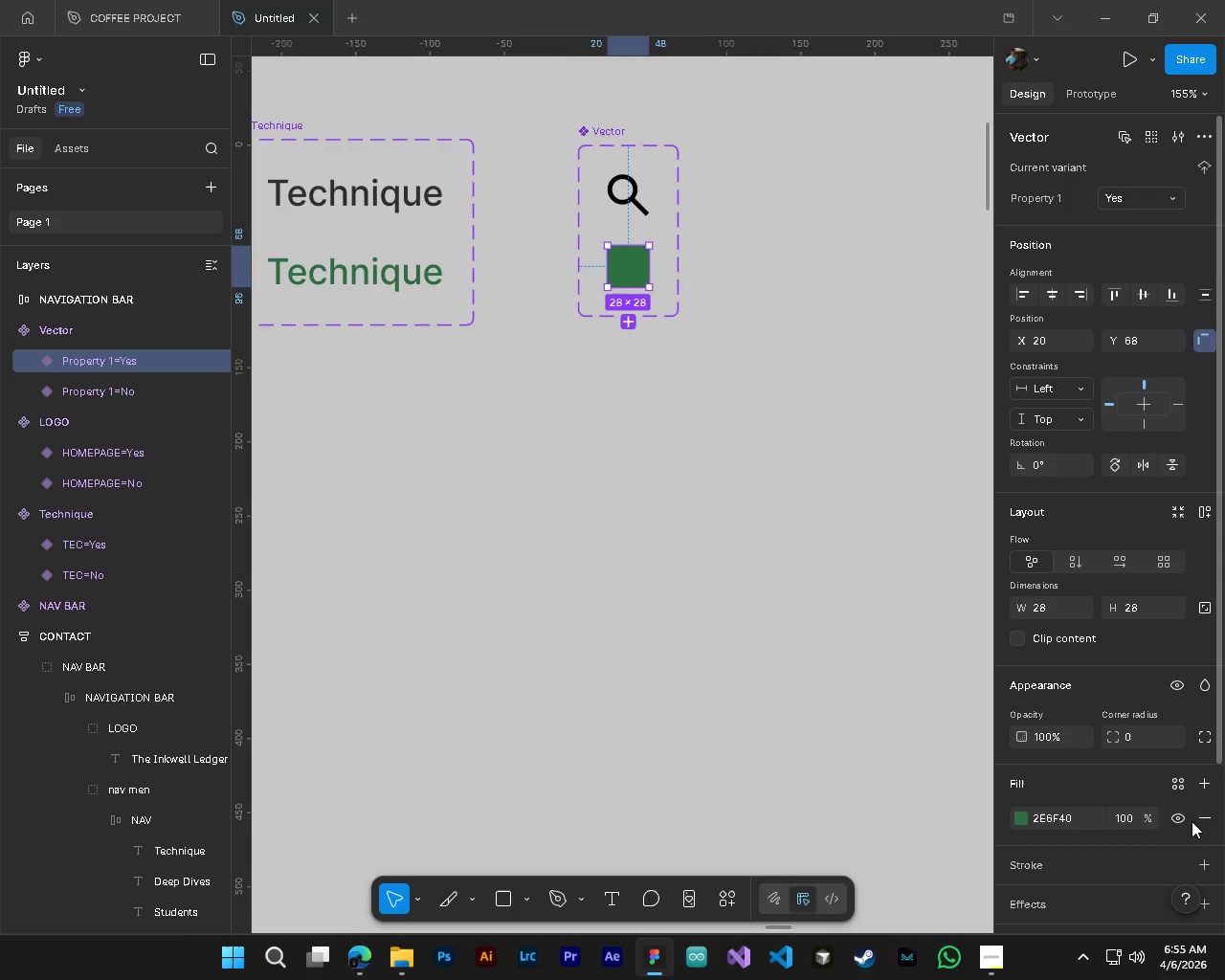 
left_click([1208, 820])
 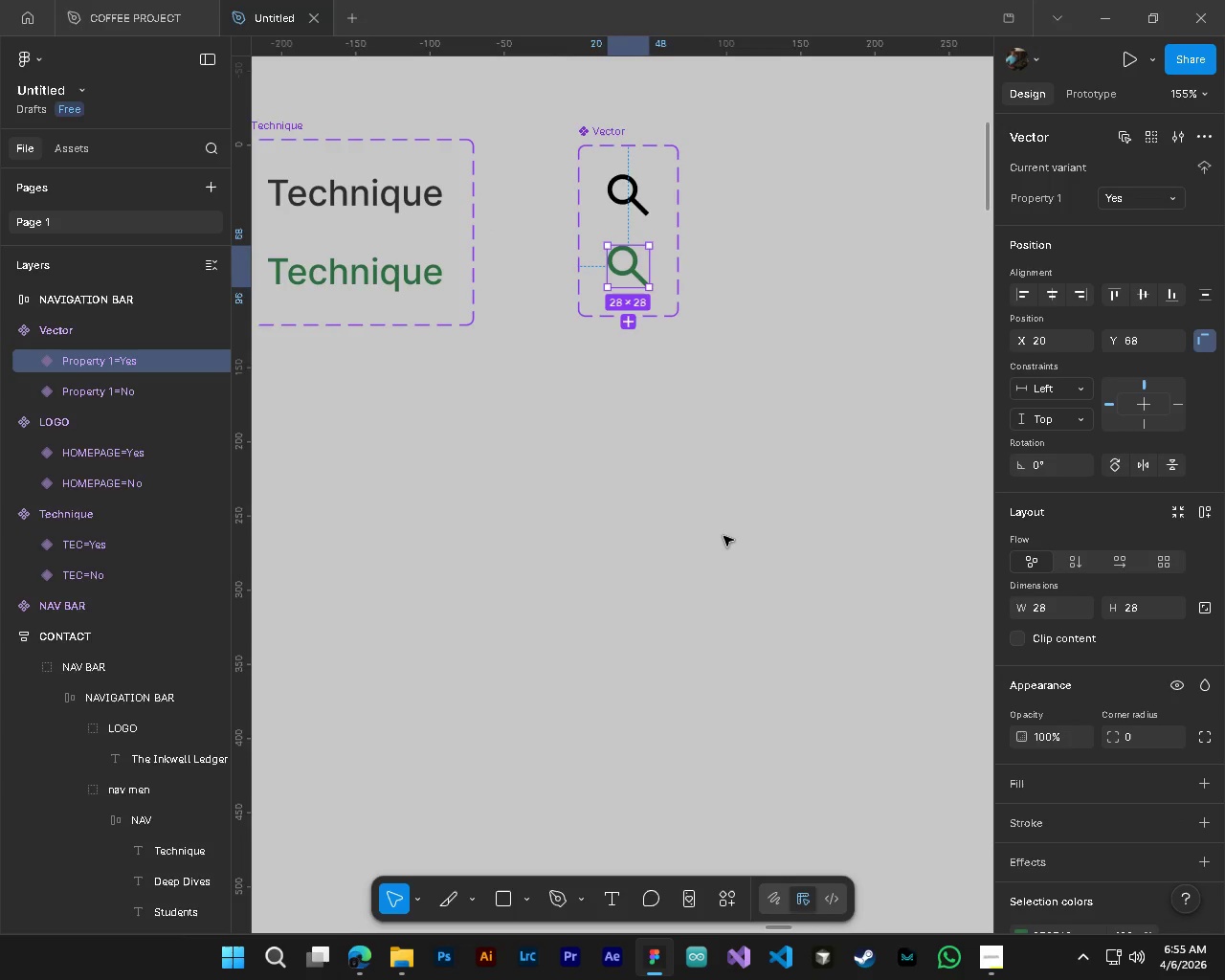 
hold_key(key=ControlLeft, duration=0.38)
hold_key(key=AltLeft, duration=0.36)
scroll: coordinate [724, 536], scroll_direction: down, amount: 5.0
 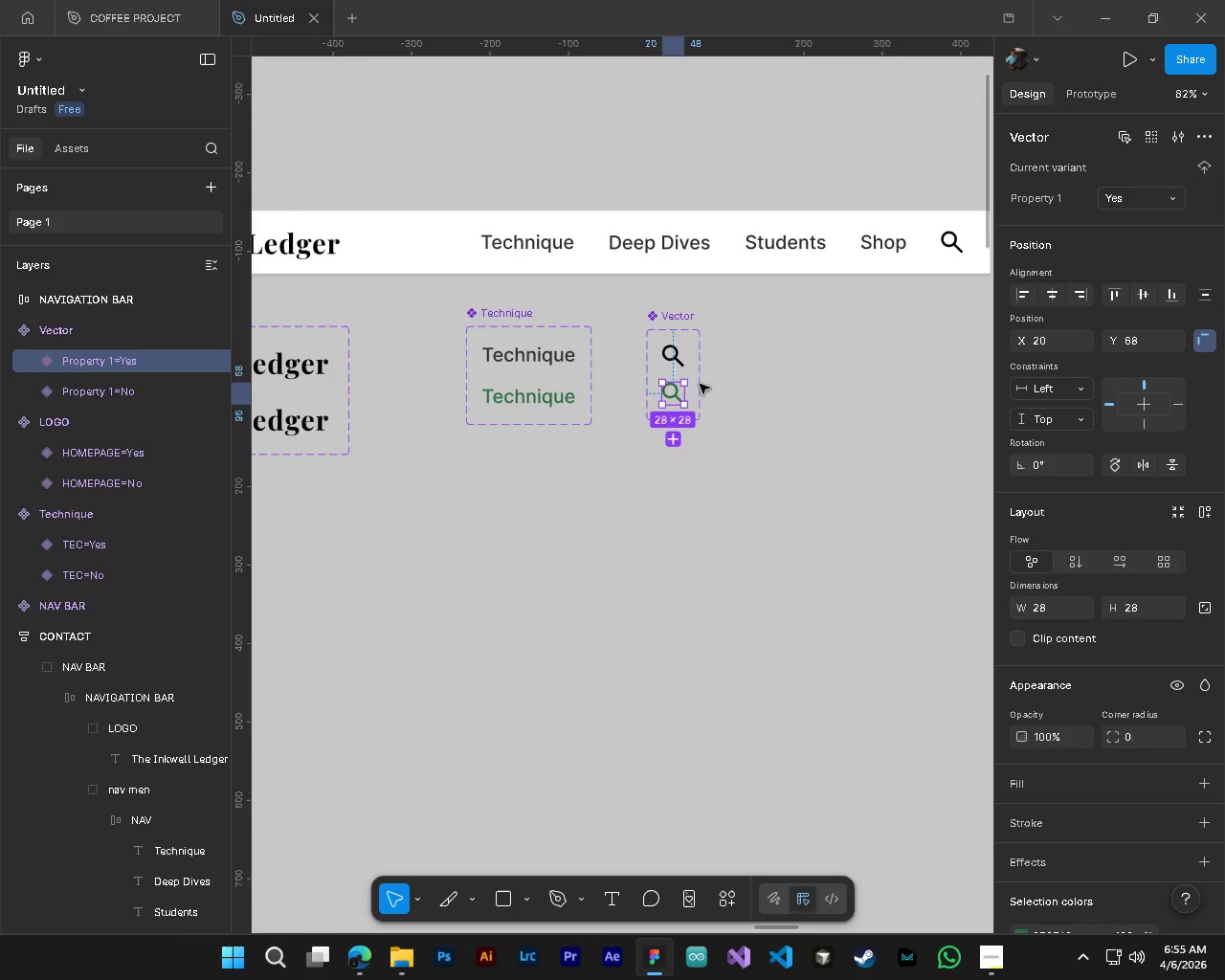 
left_click([694, 375])
 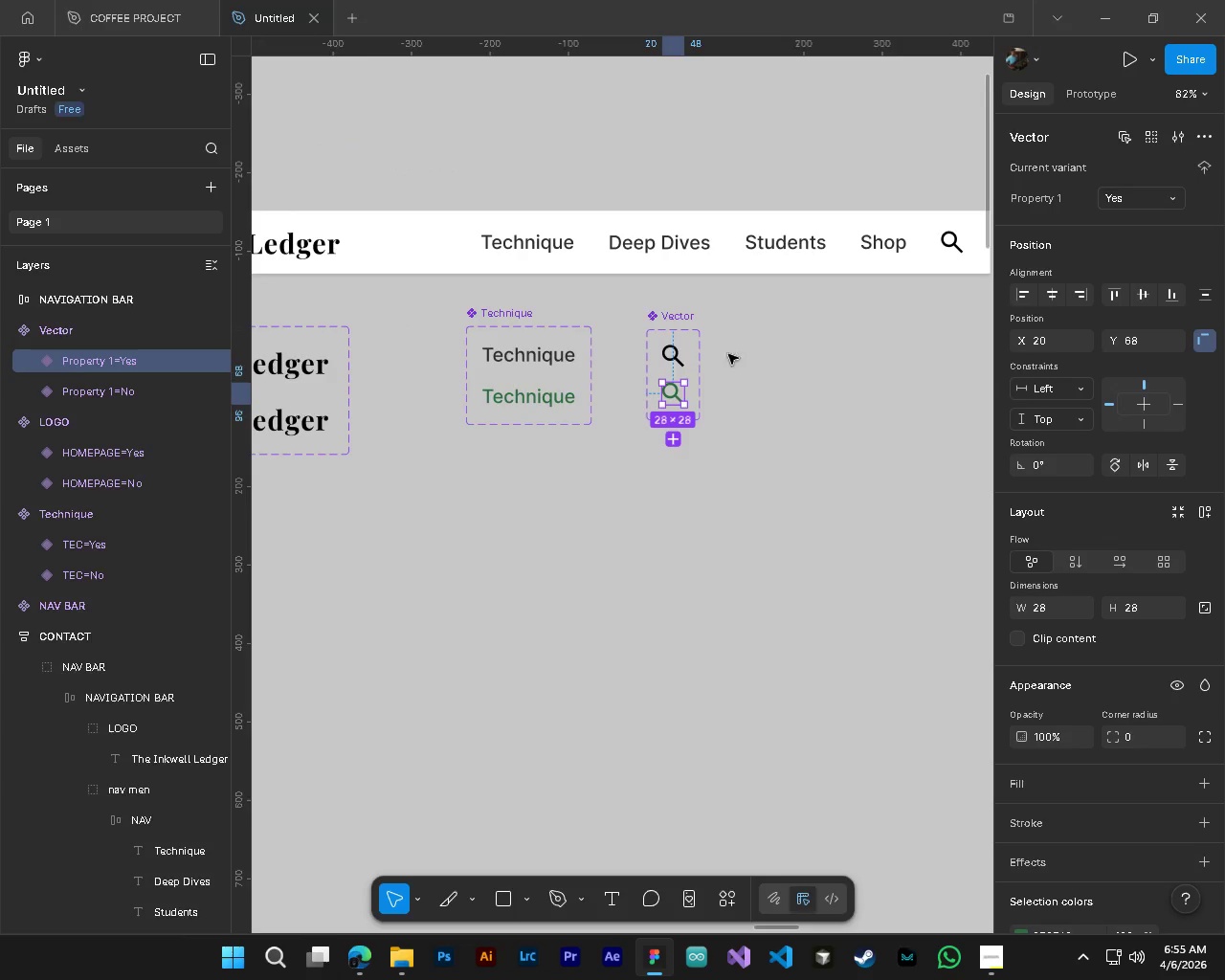 
left_click([746, 347])
 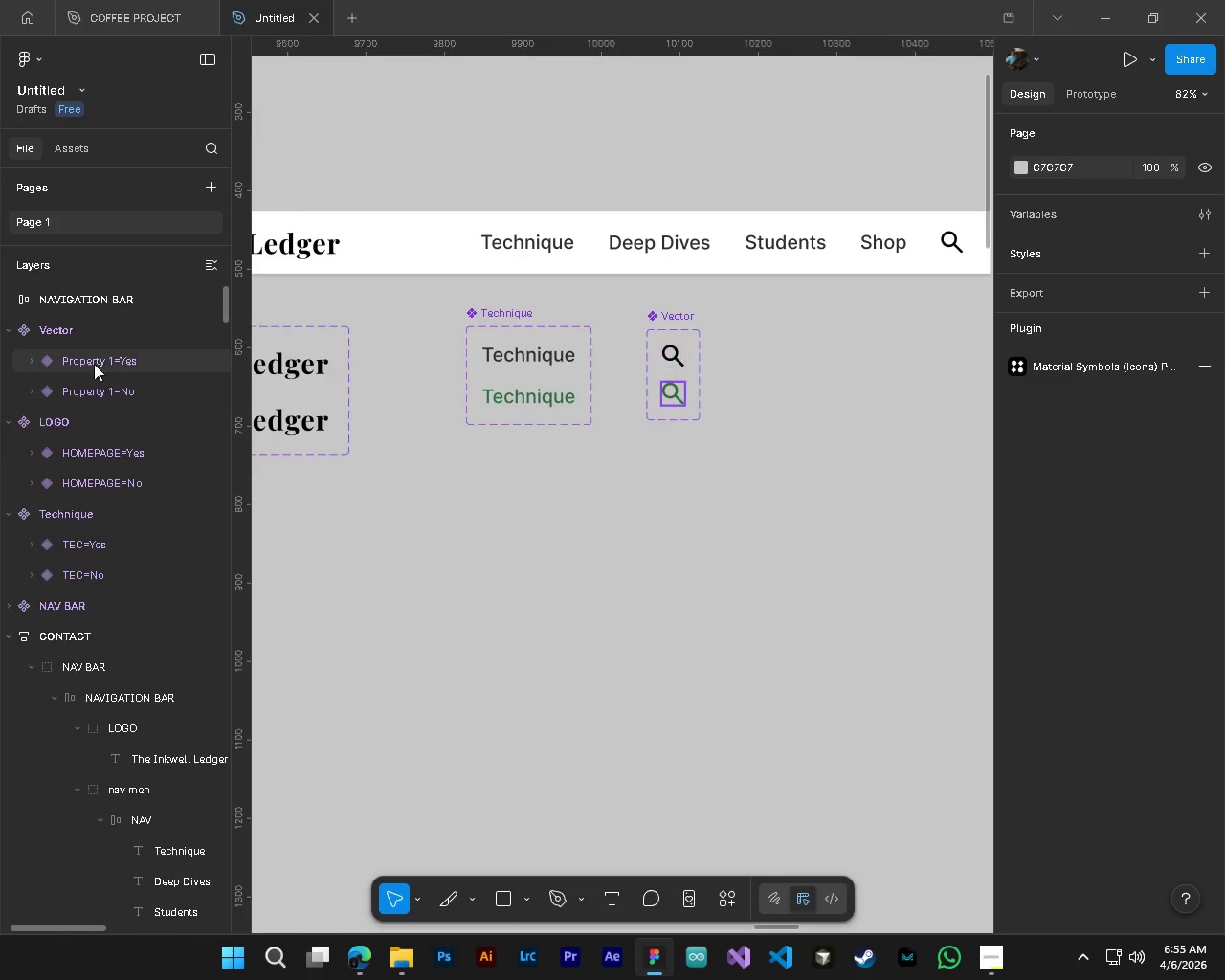 
left_click([56, 330])
 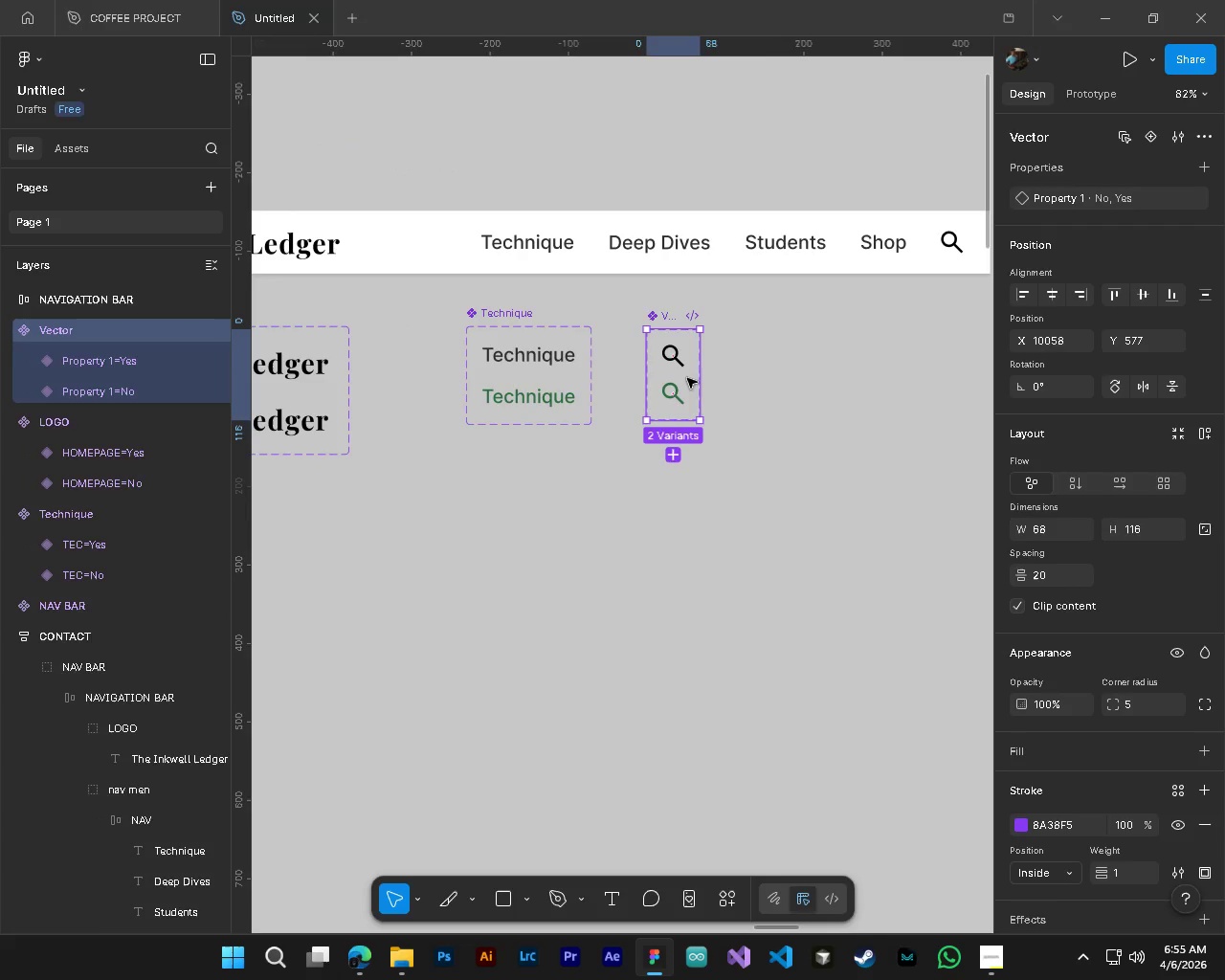 
left_click_drag(start_coordinate=[685, 383], to_coordinate=[967, 380])
 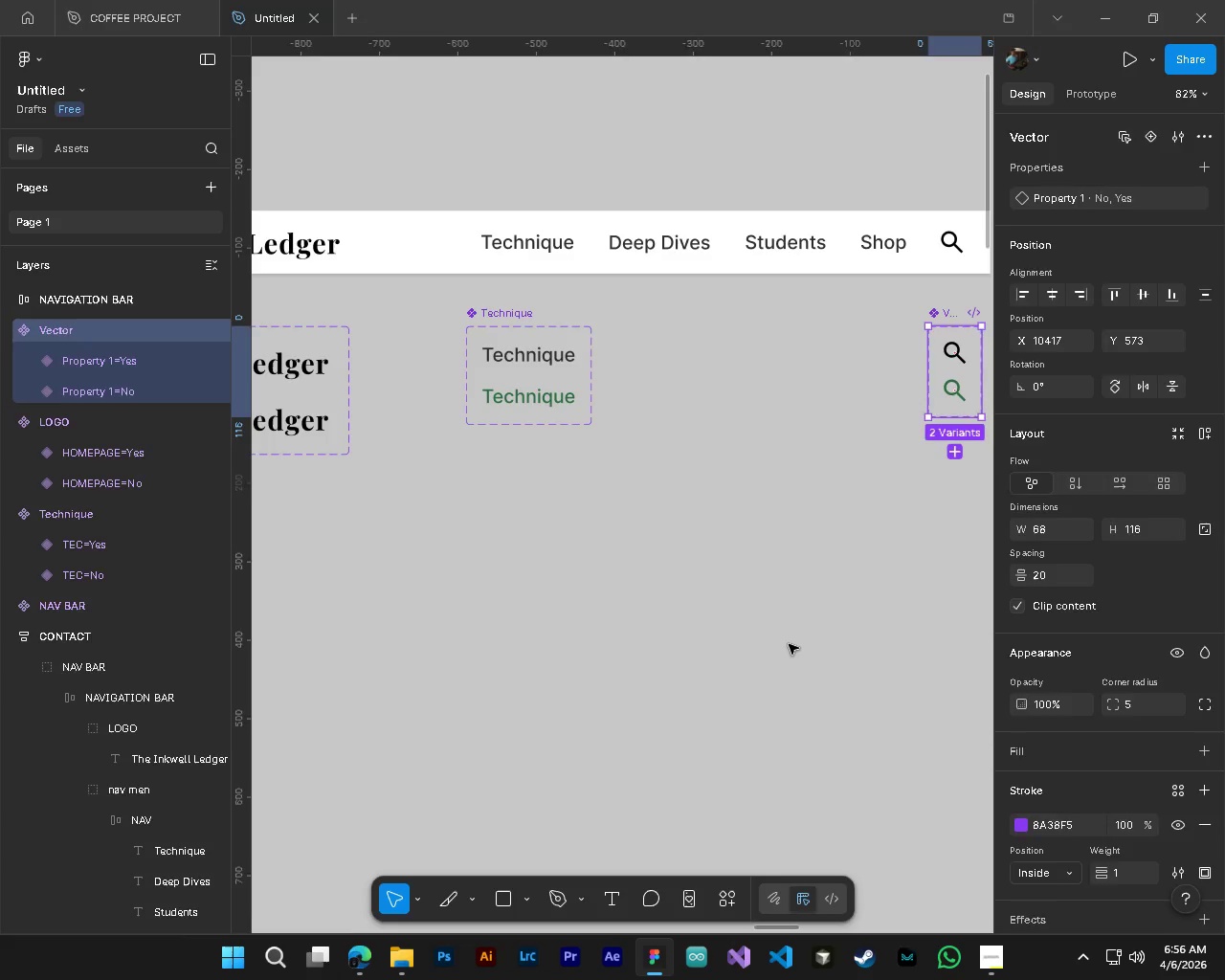 
left_click([789, 644])
 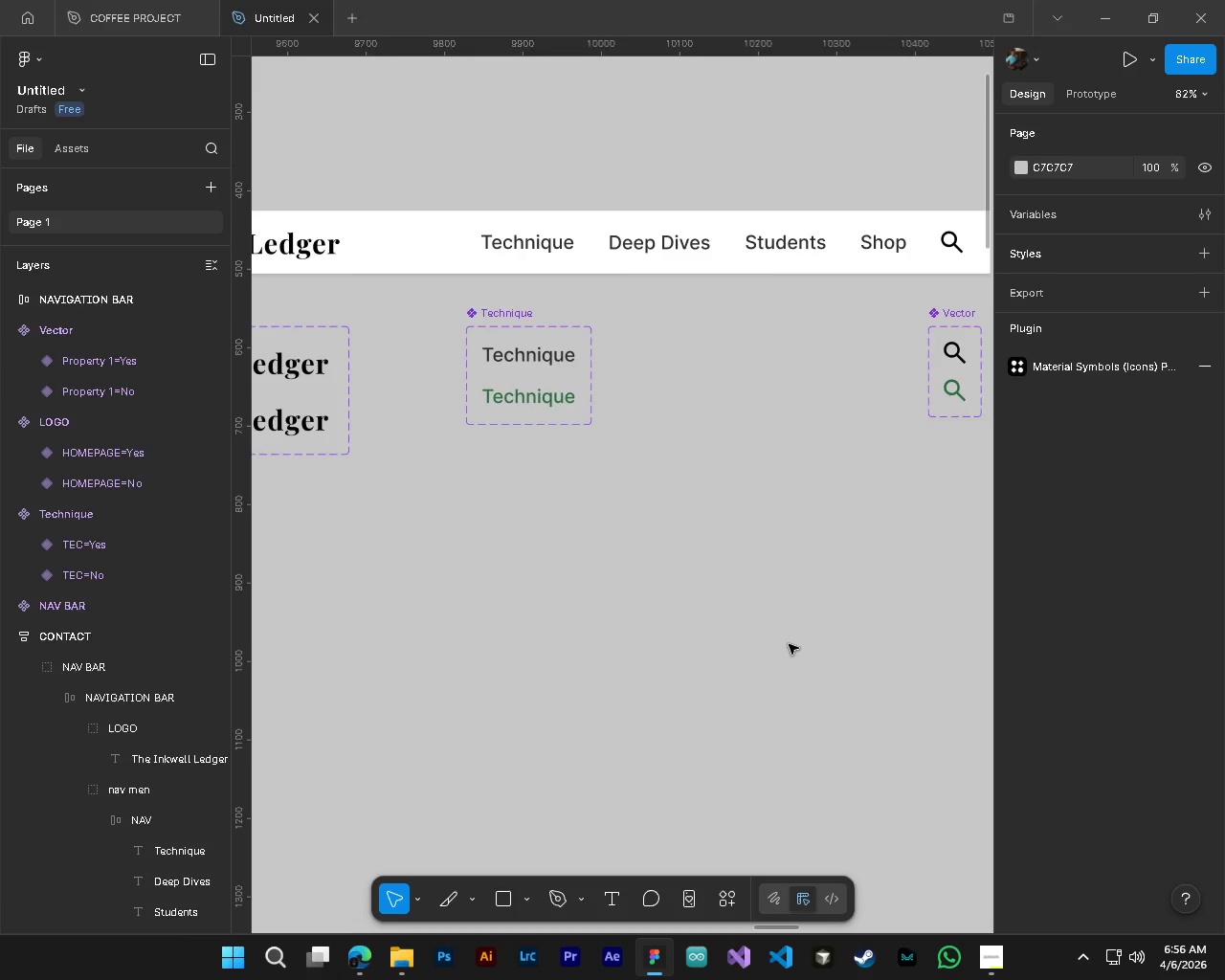 
hold_key(key=ControlLeft, duration=0.48)
 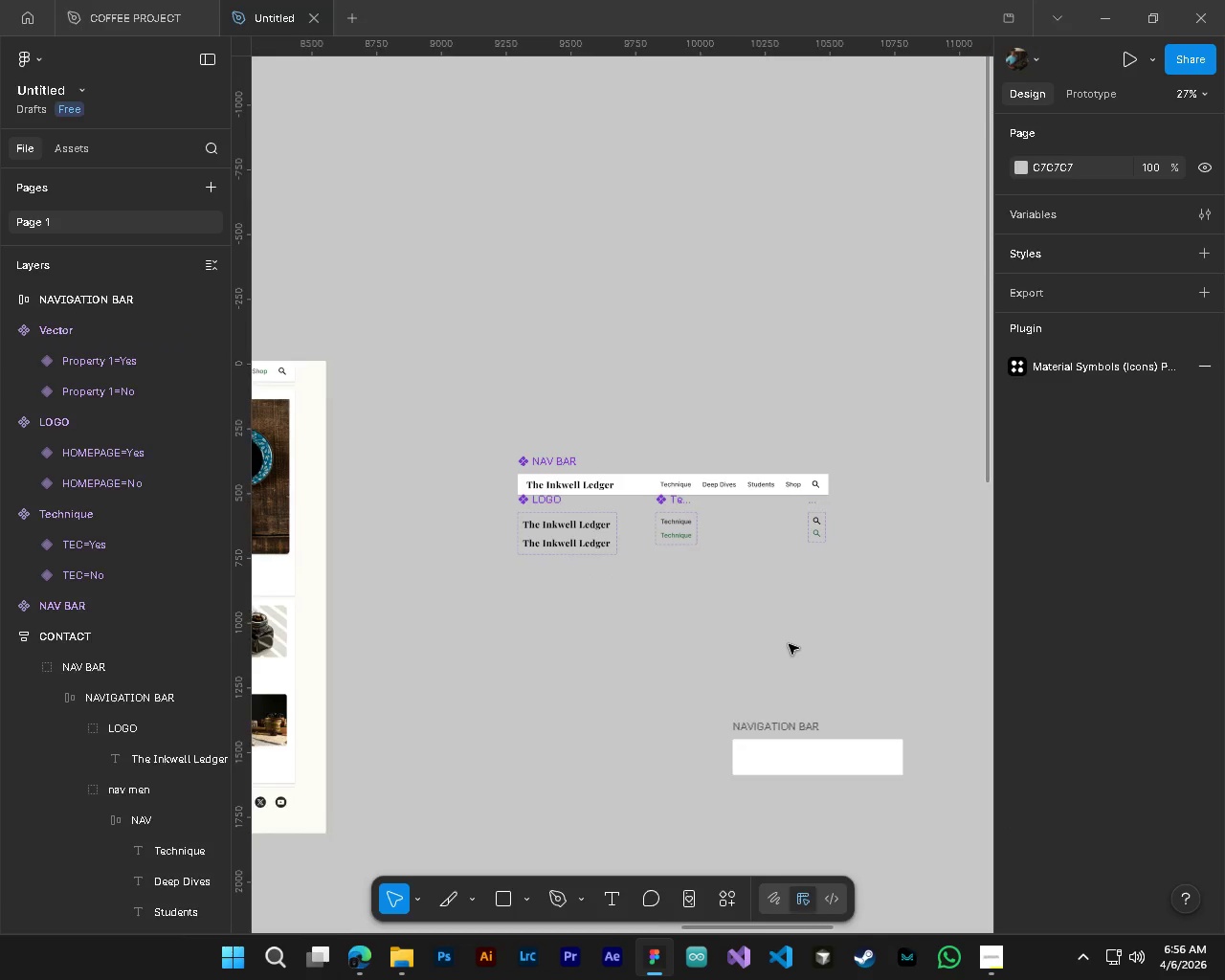 
hold_key(key=AltLeft, duration=0.42)
 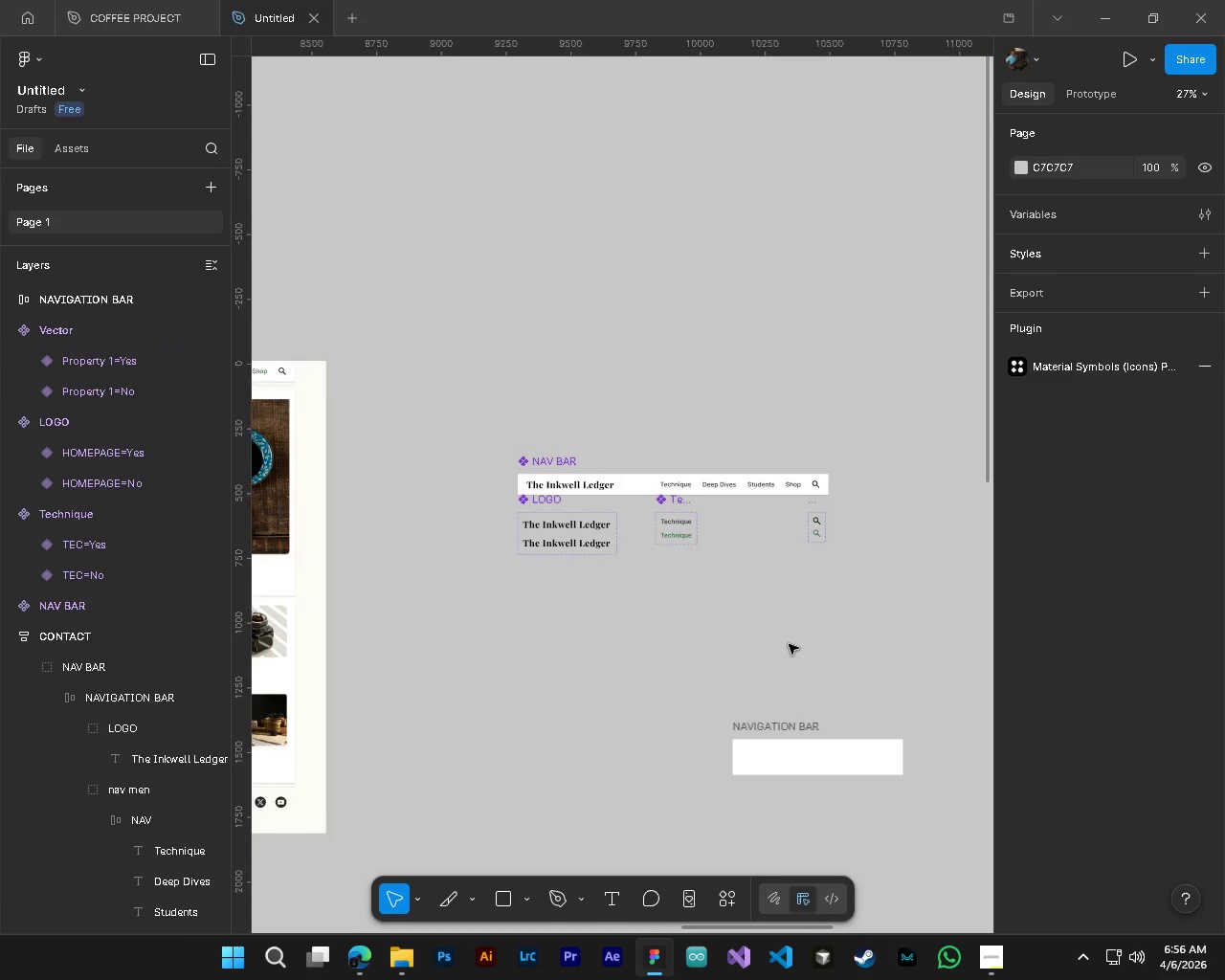 
key(Shift+ShiftLeft)
 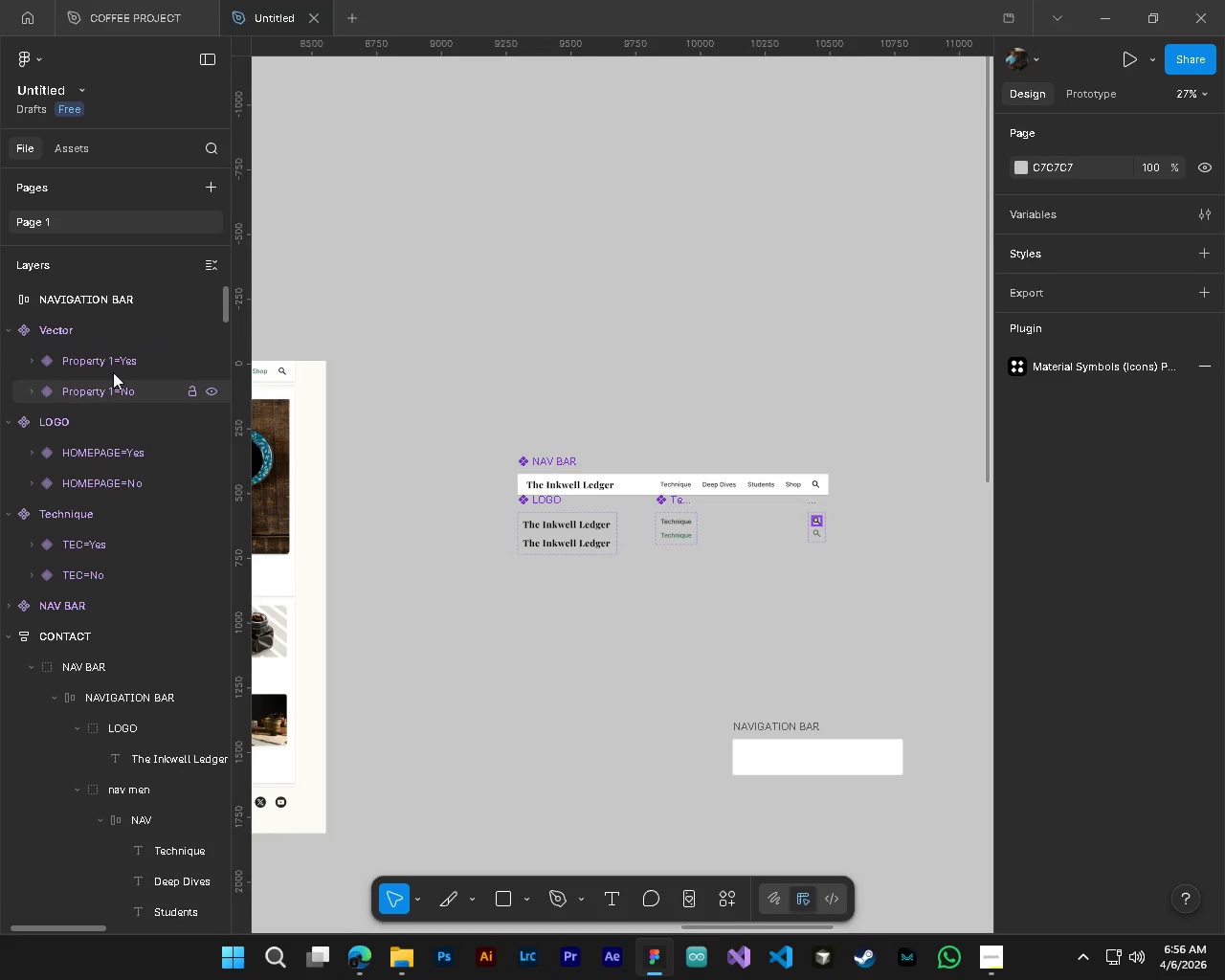 
scroll: coordinate [789, 644], scroll_direction: down, amount: 13.0
 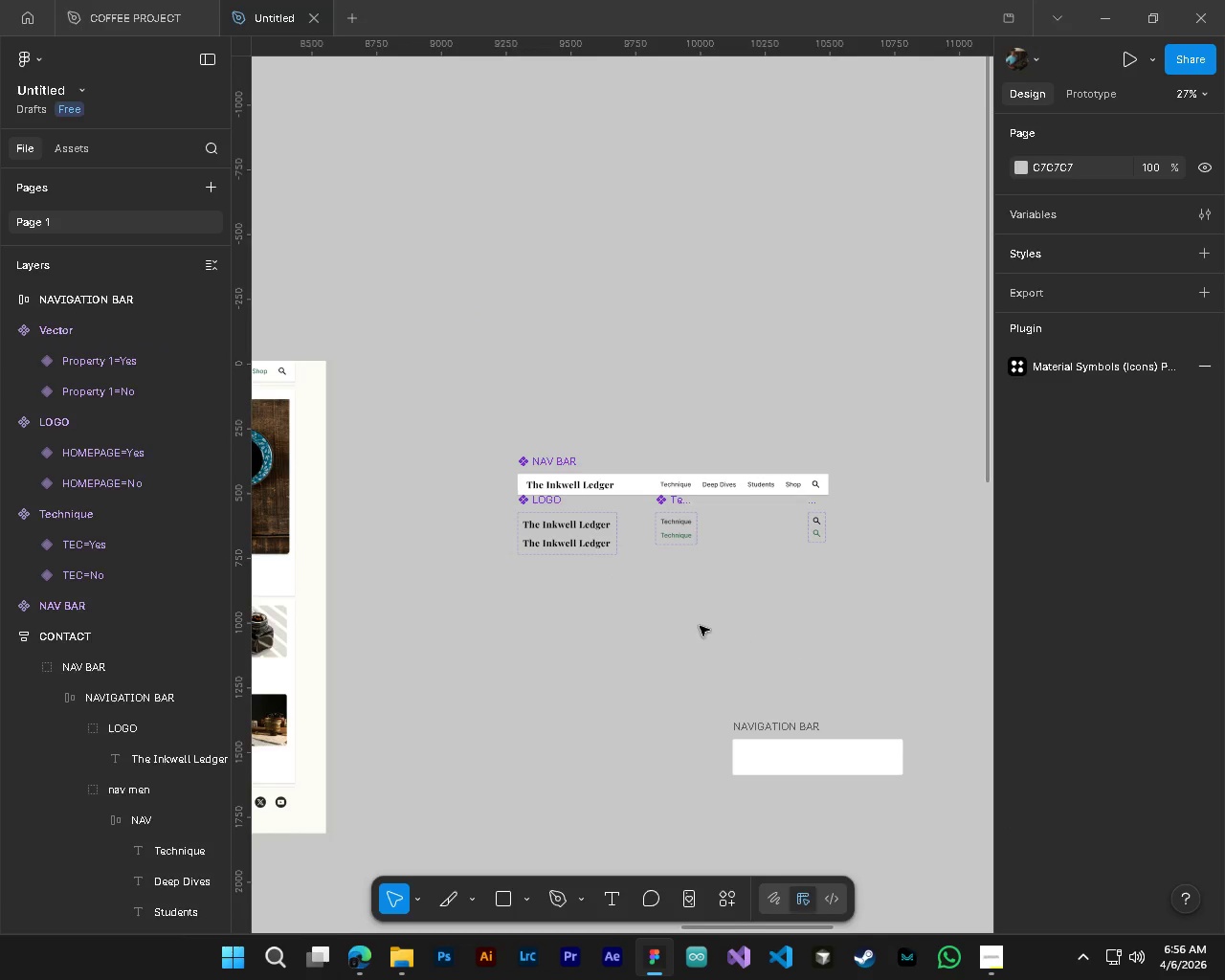 
left_click([120, 367])
 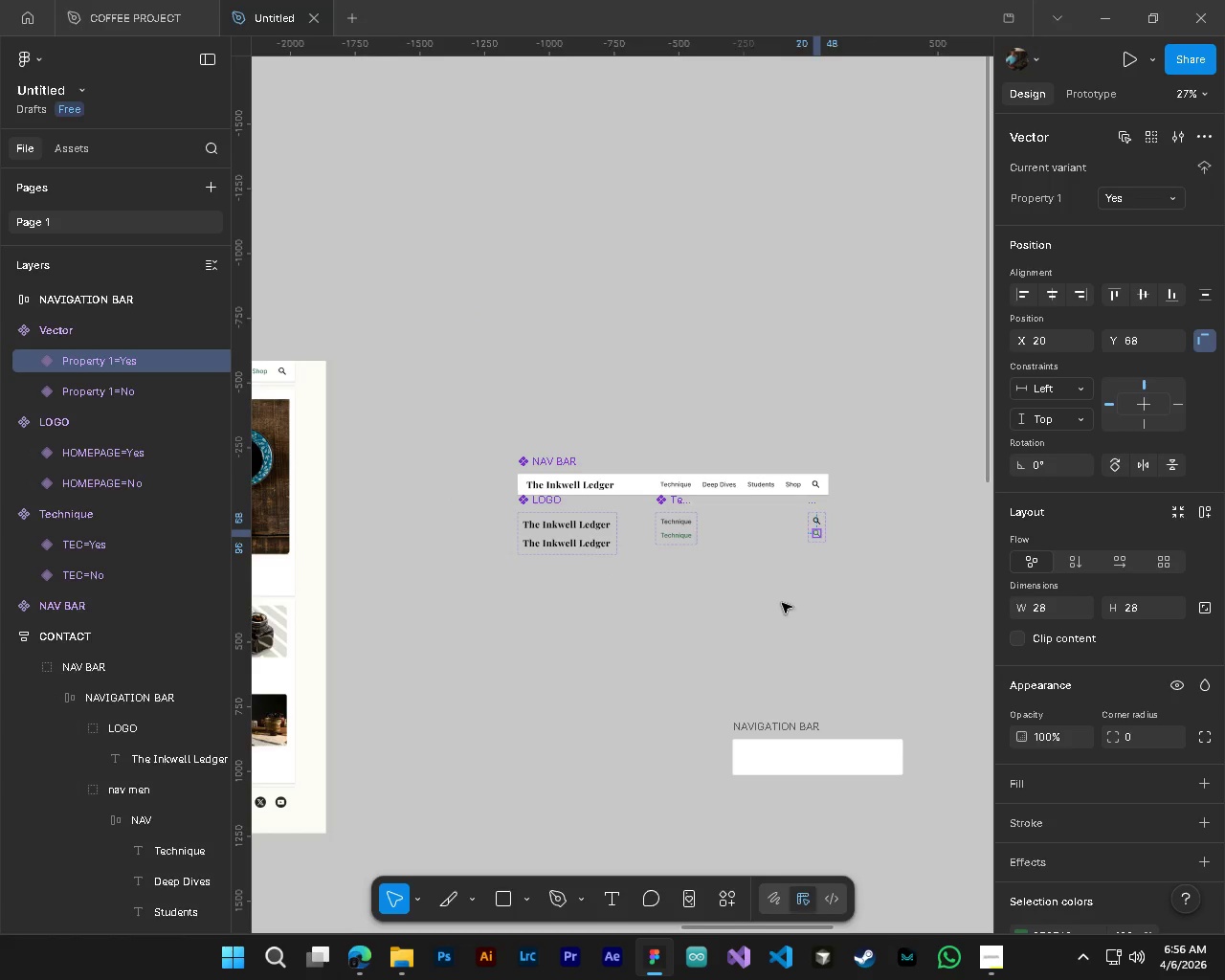 
hold_key(key=AltLeft, duration=1.52)
left_click_drag(start_coordinate=[813, 536], to_coordinate=[886, 760])
 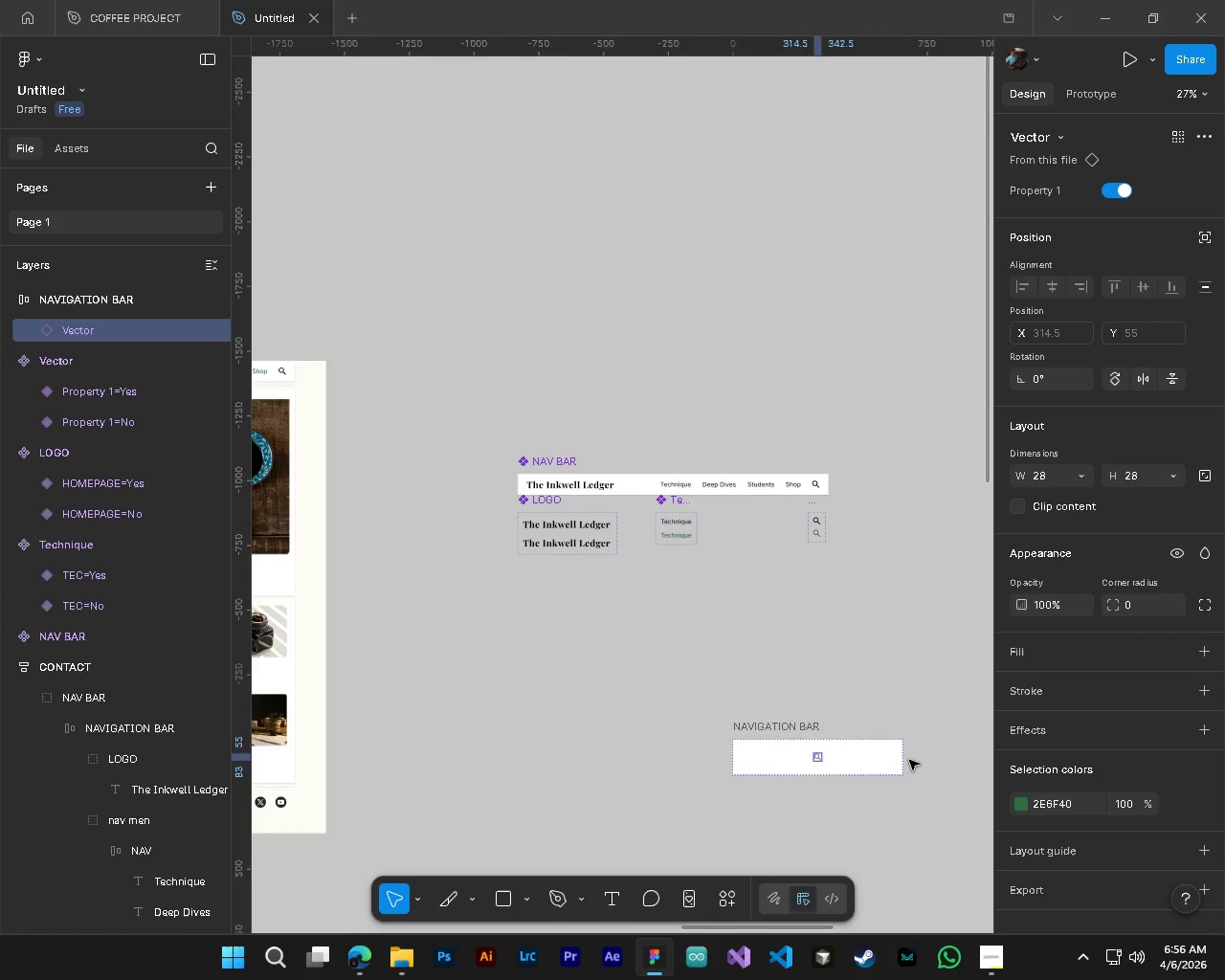 
hold_key(key=AltLeft, duration=1.08)
 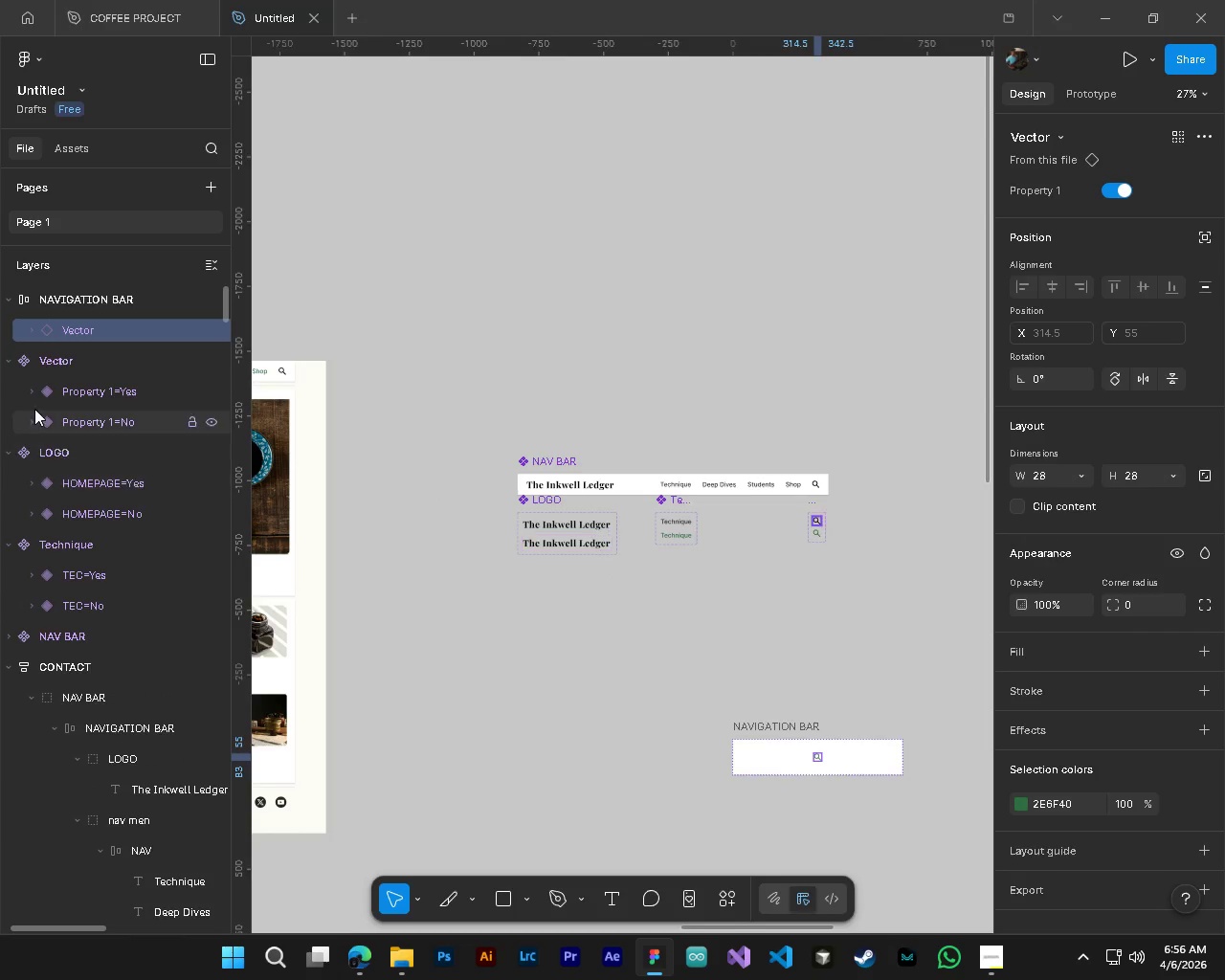 
left_click([10, 357])
 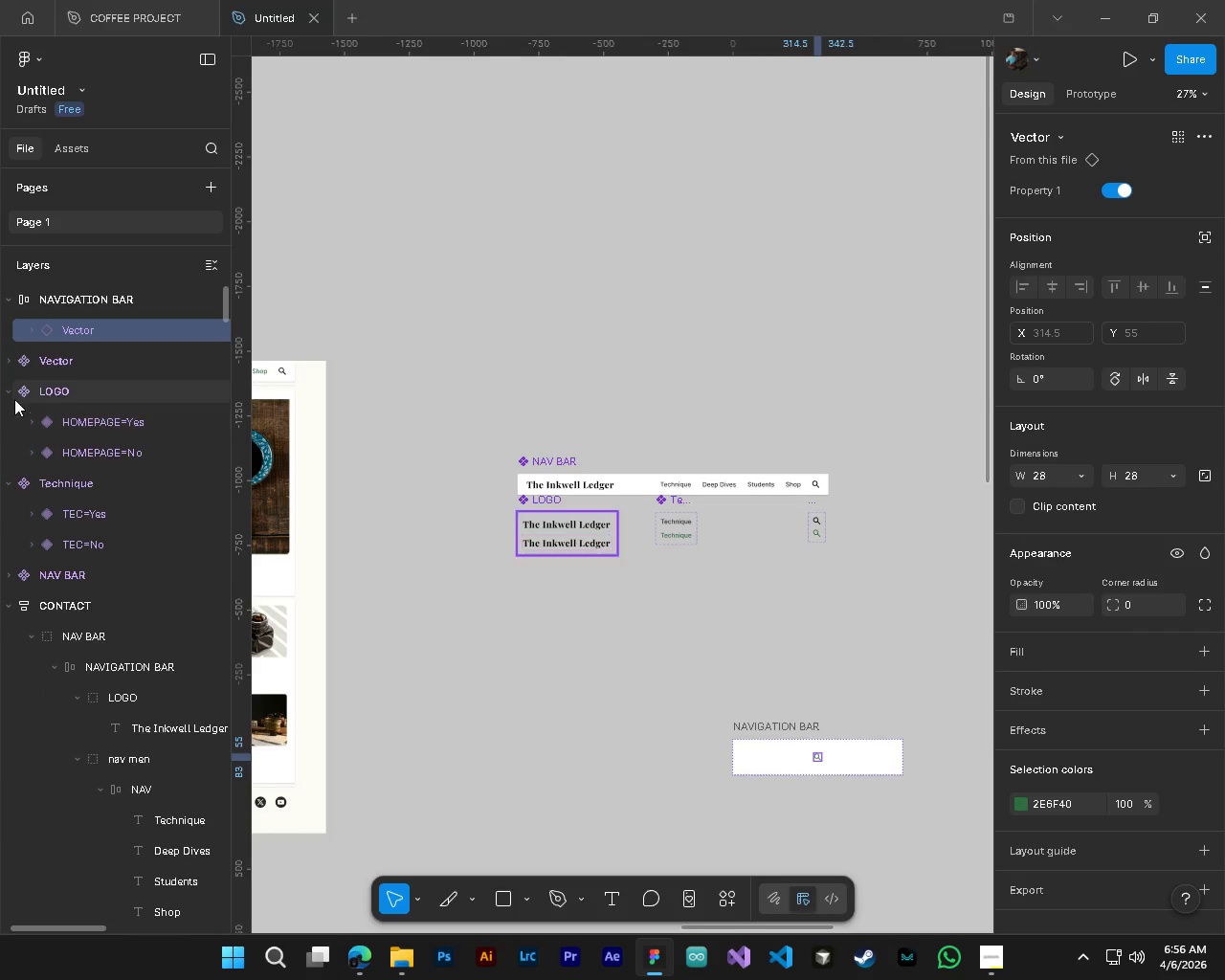 
left_click([8, 394])
 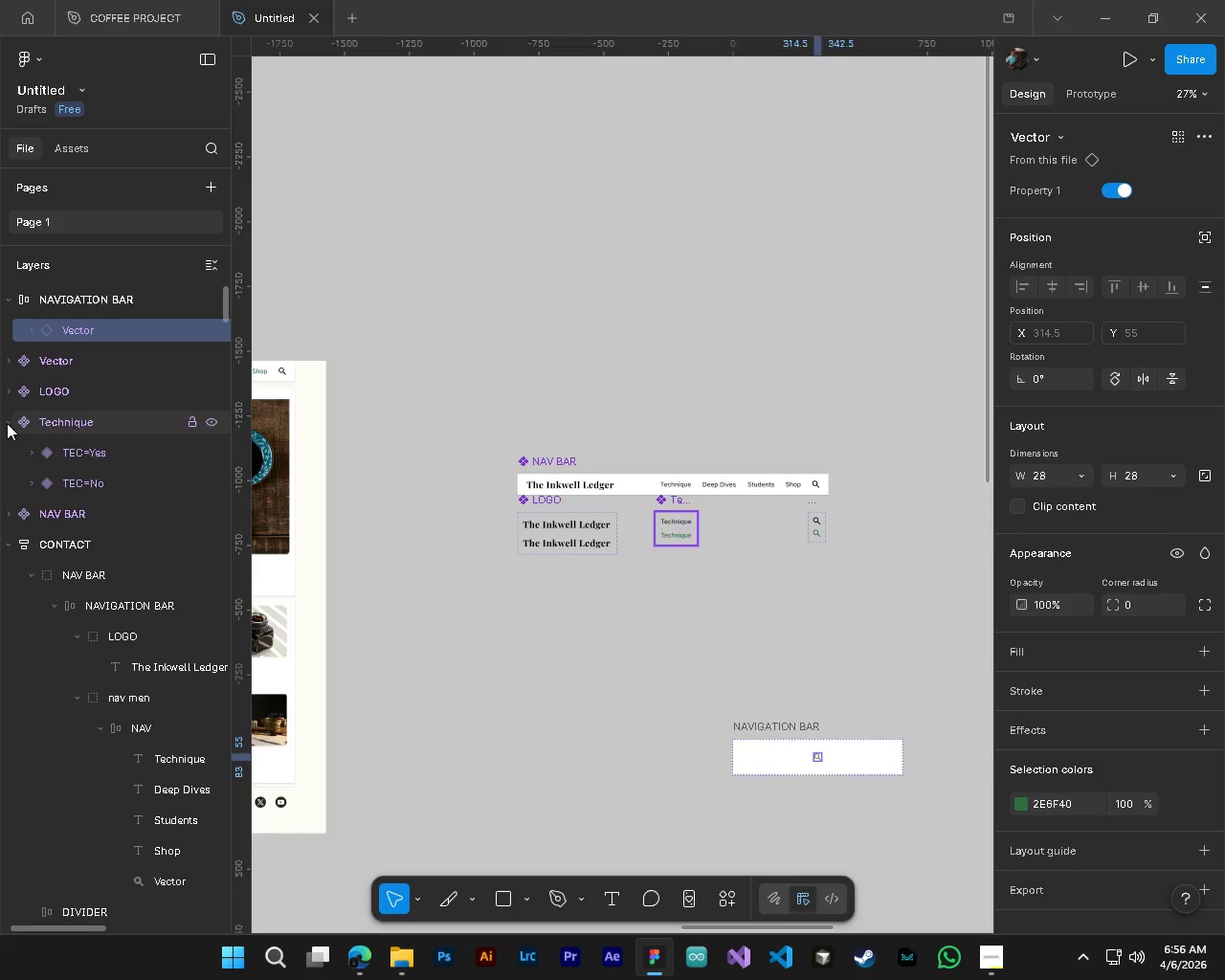 
left_click([7, 423])
 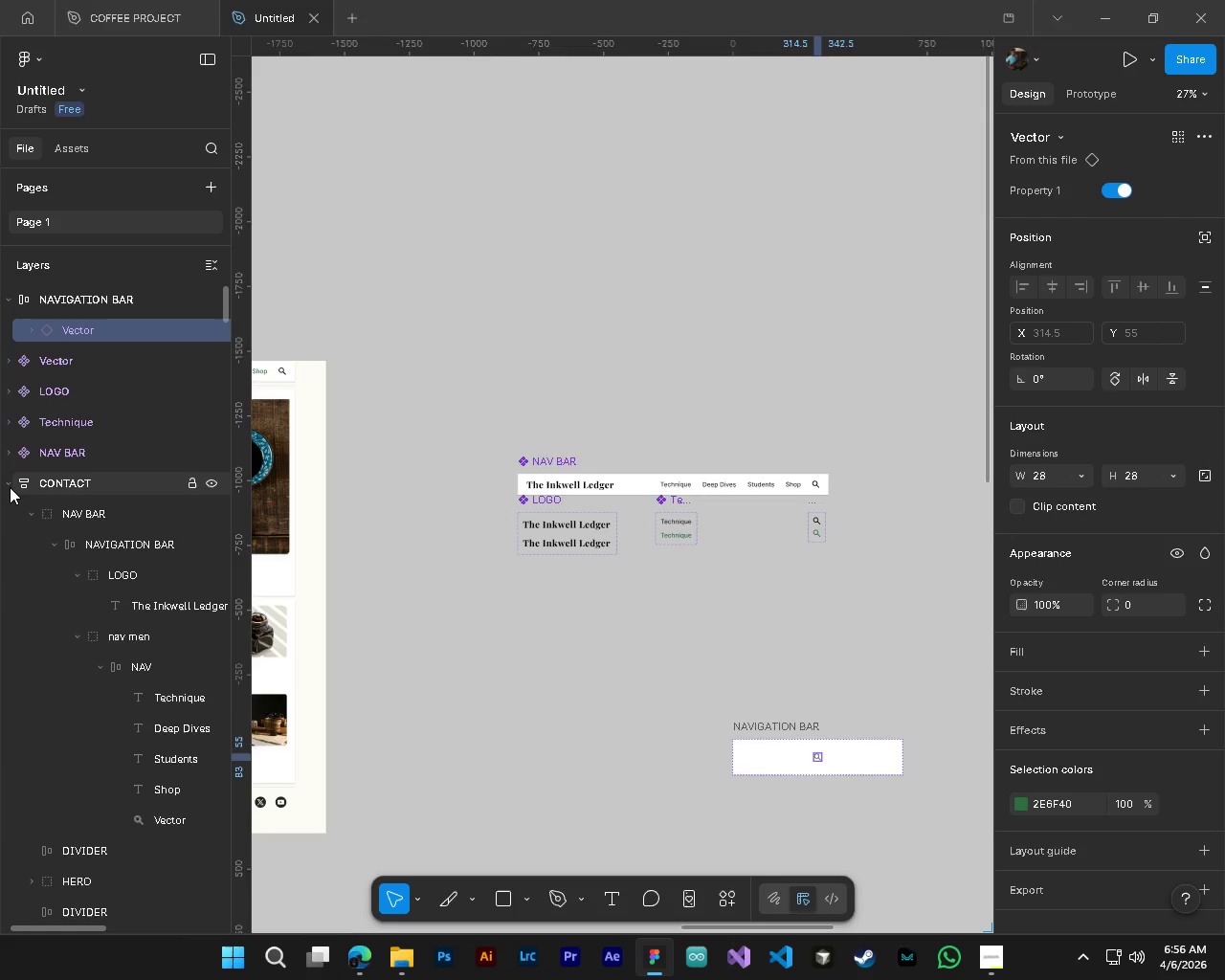 
left_click([10, 488])
 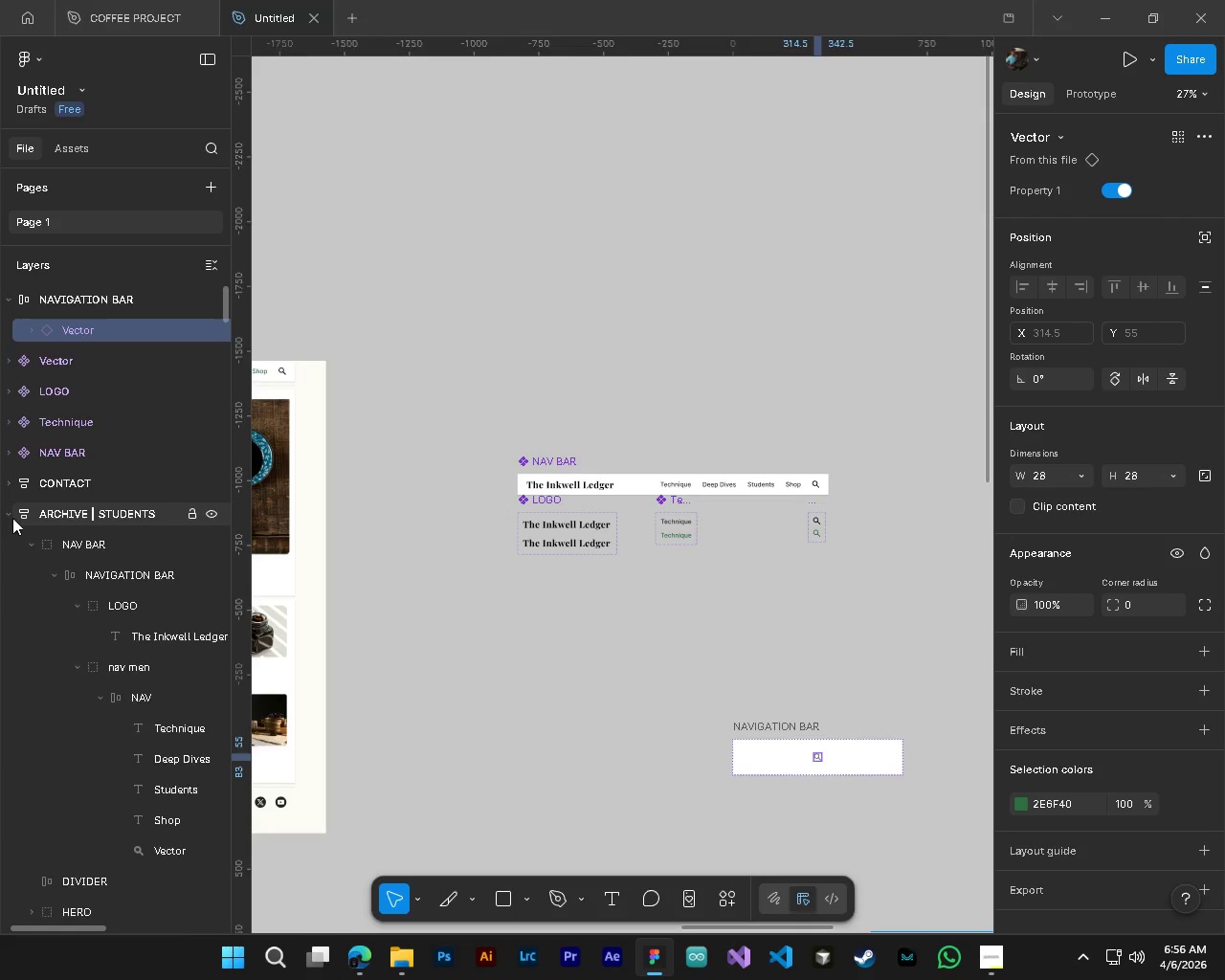 
left_click([12, 518])
 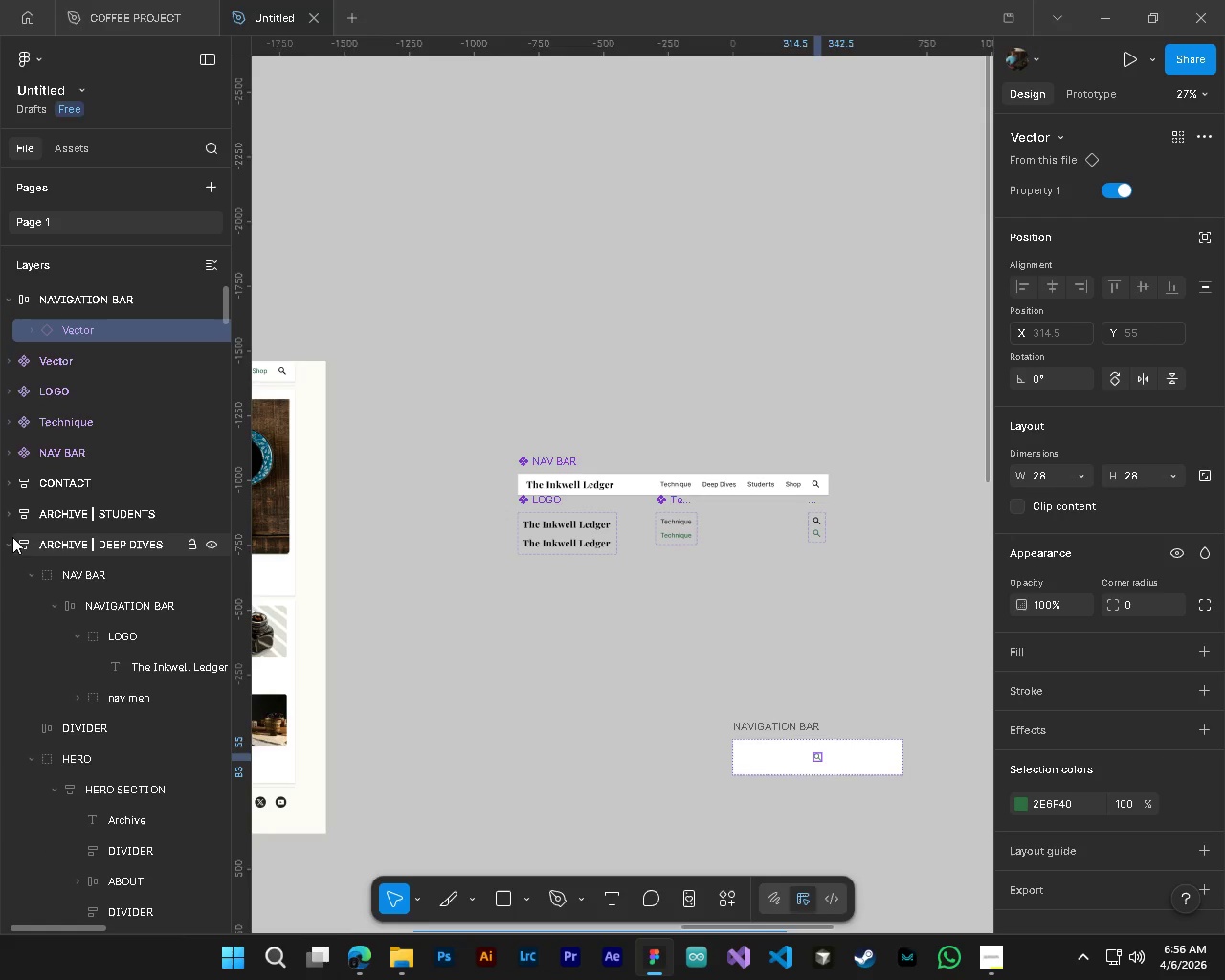 
left_click([6, 547])
 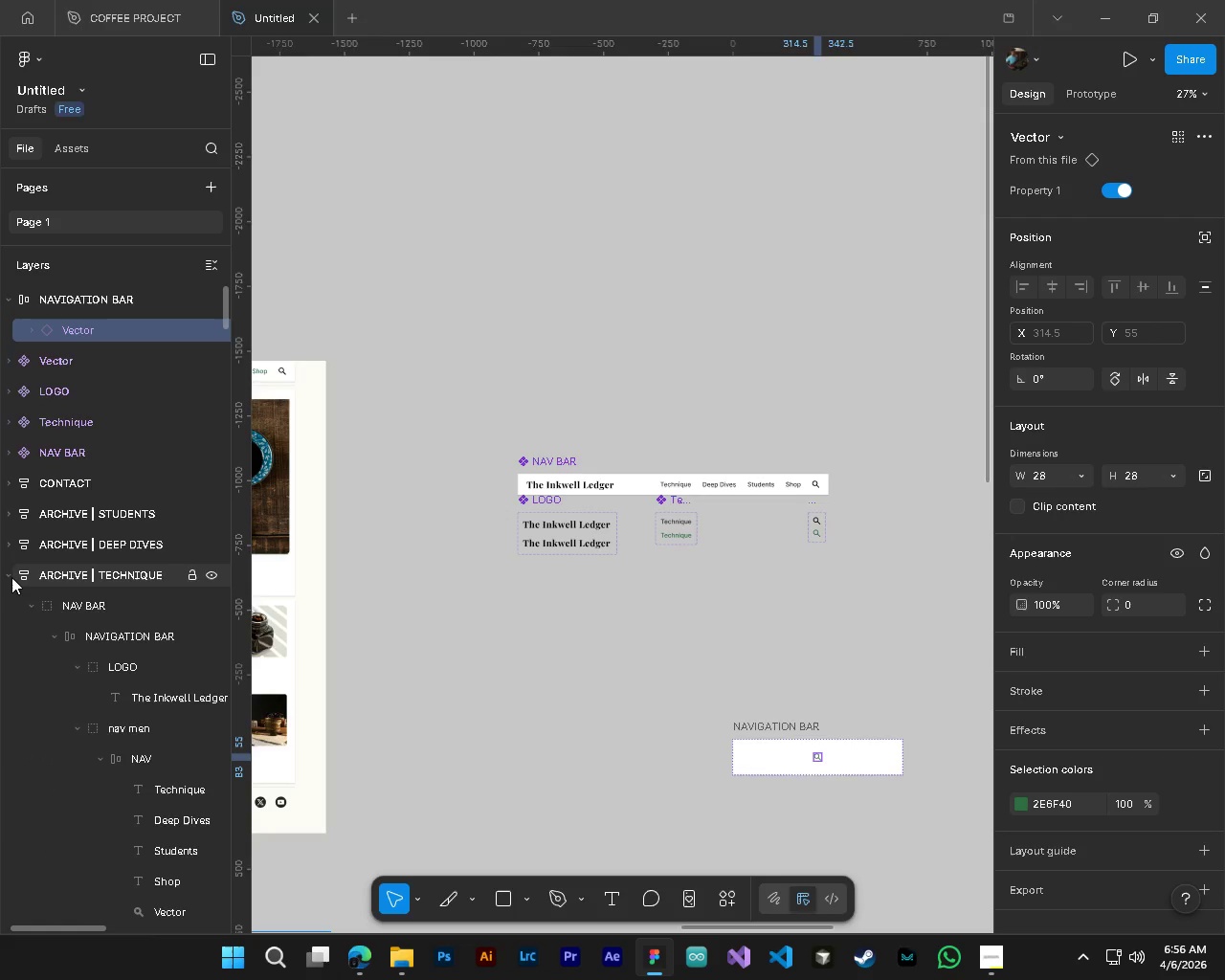 
left_click([11, 577])
 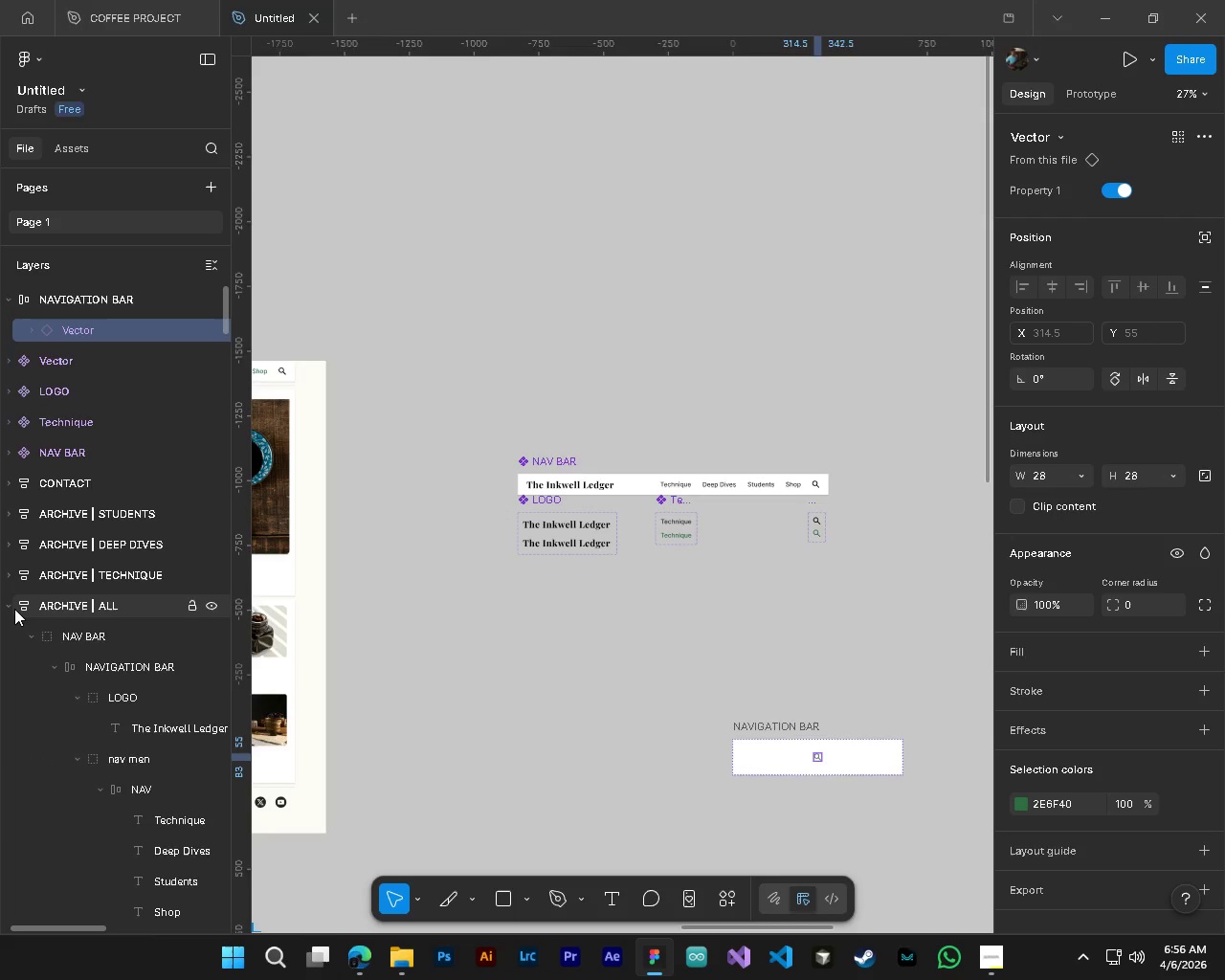 
left_click([14, 609])
 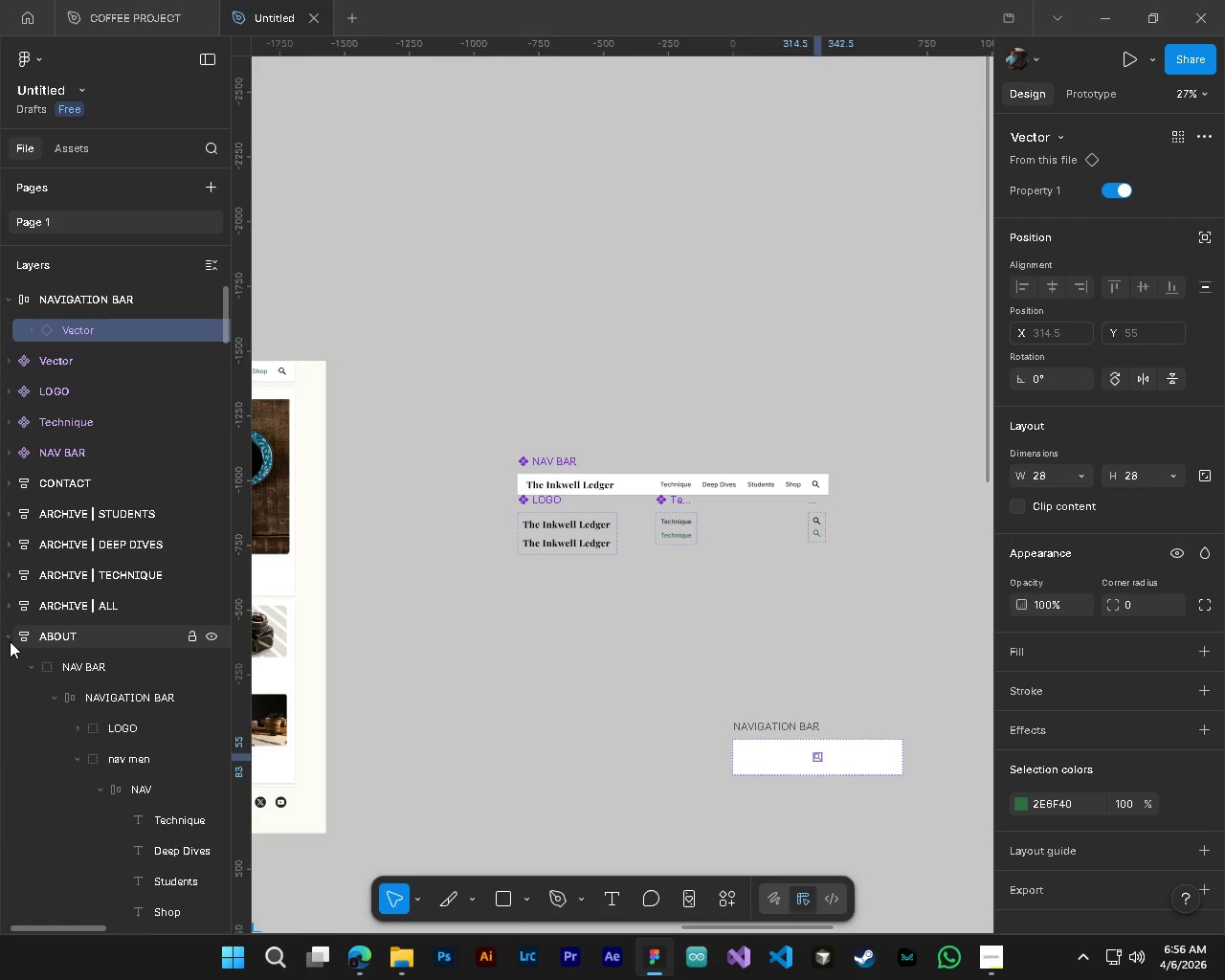 
left_click([6, 644])
 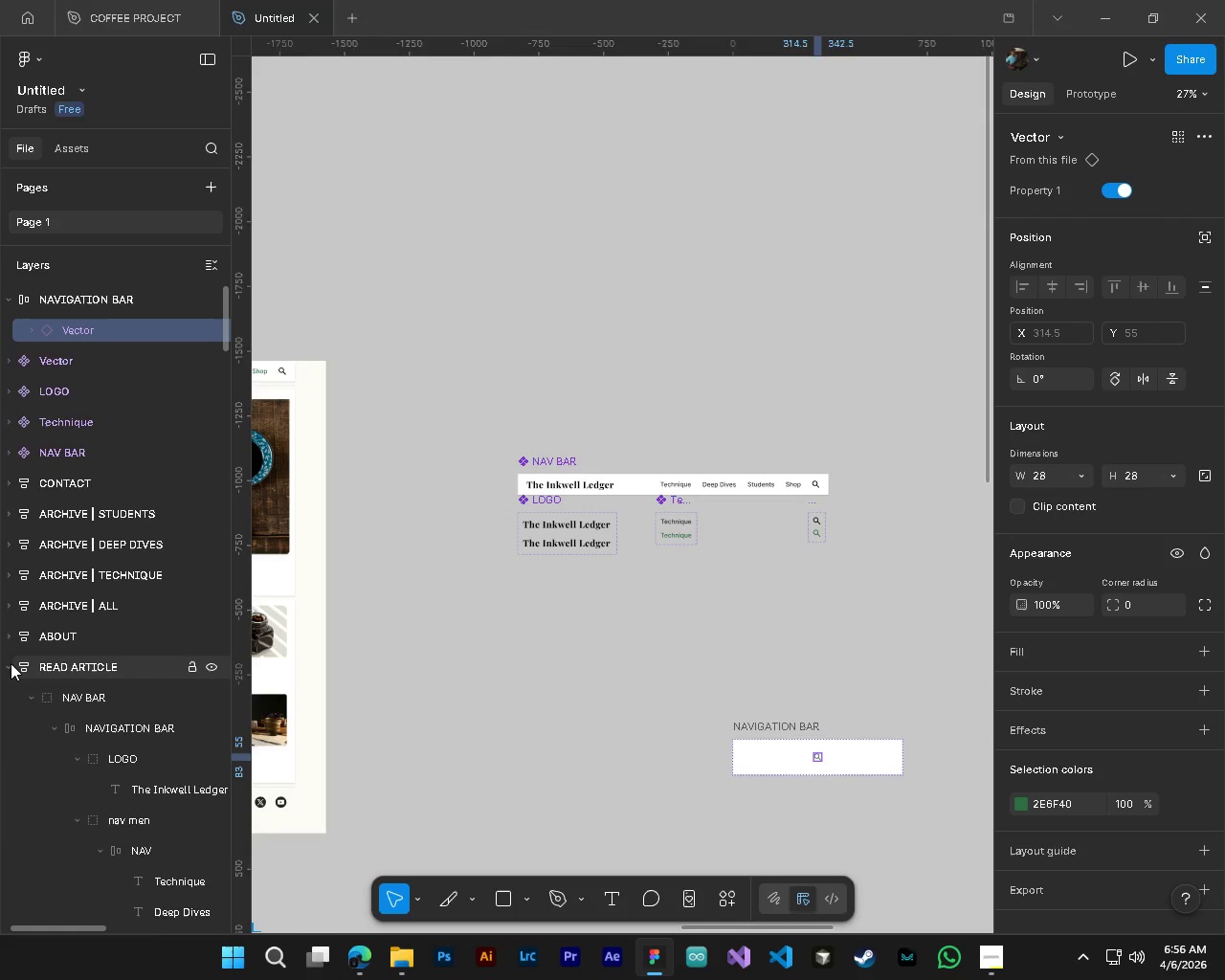 
left_click([11, 663])
 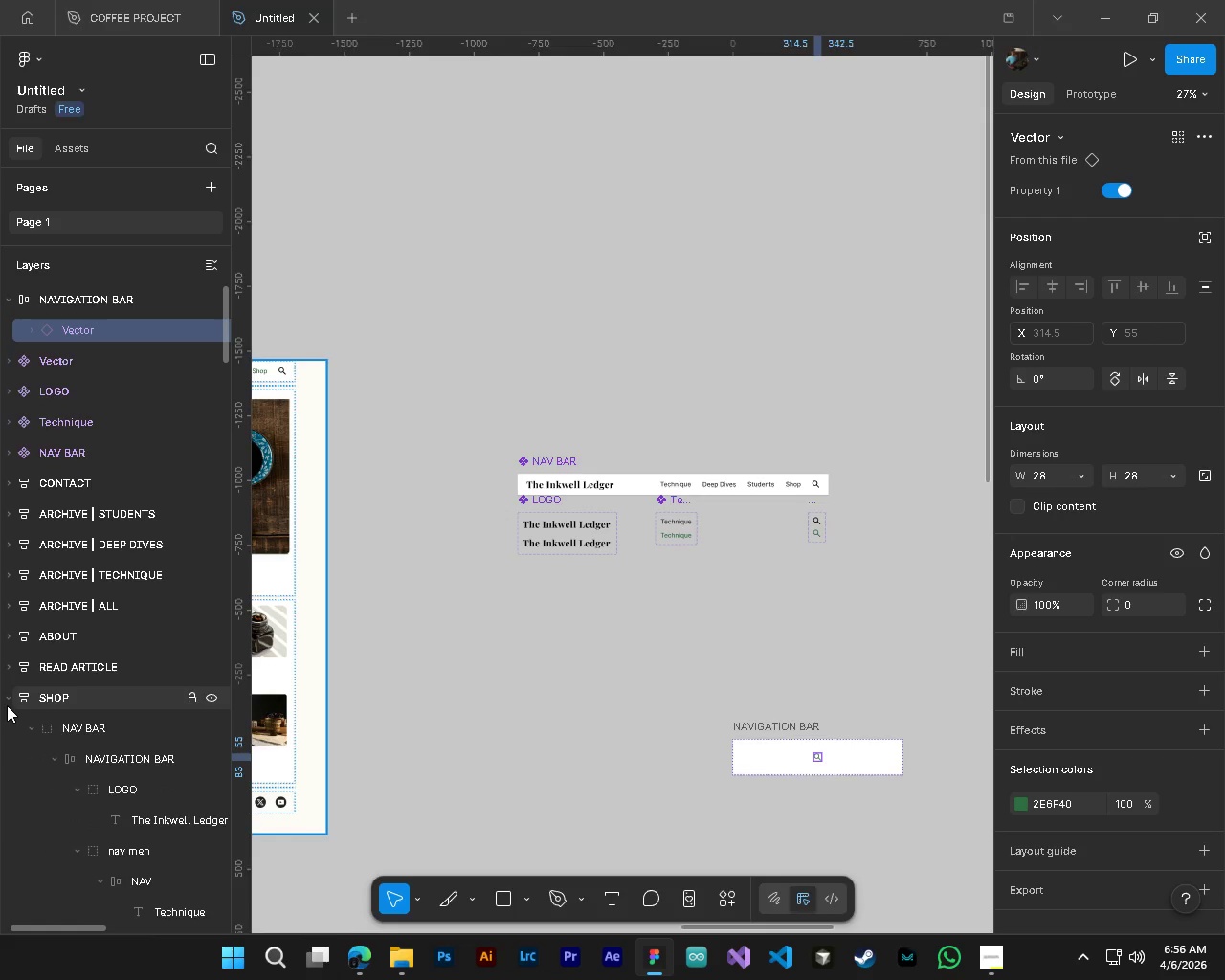 
left_click([7, 704])
 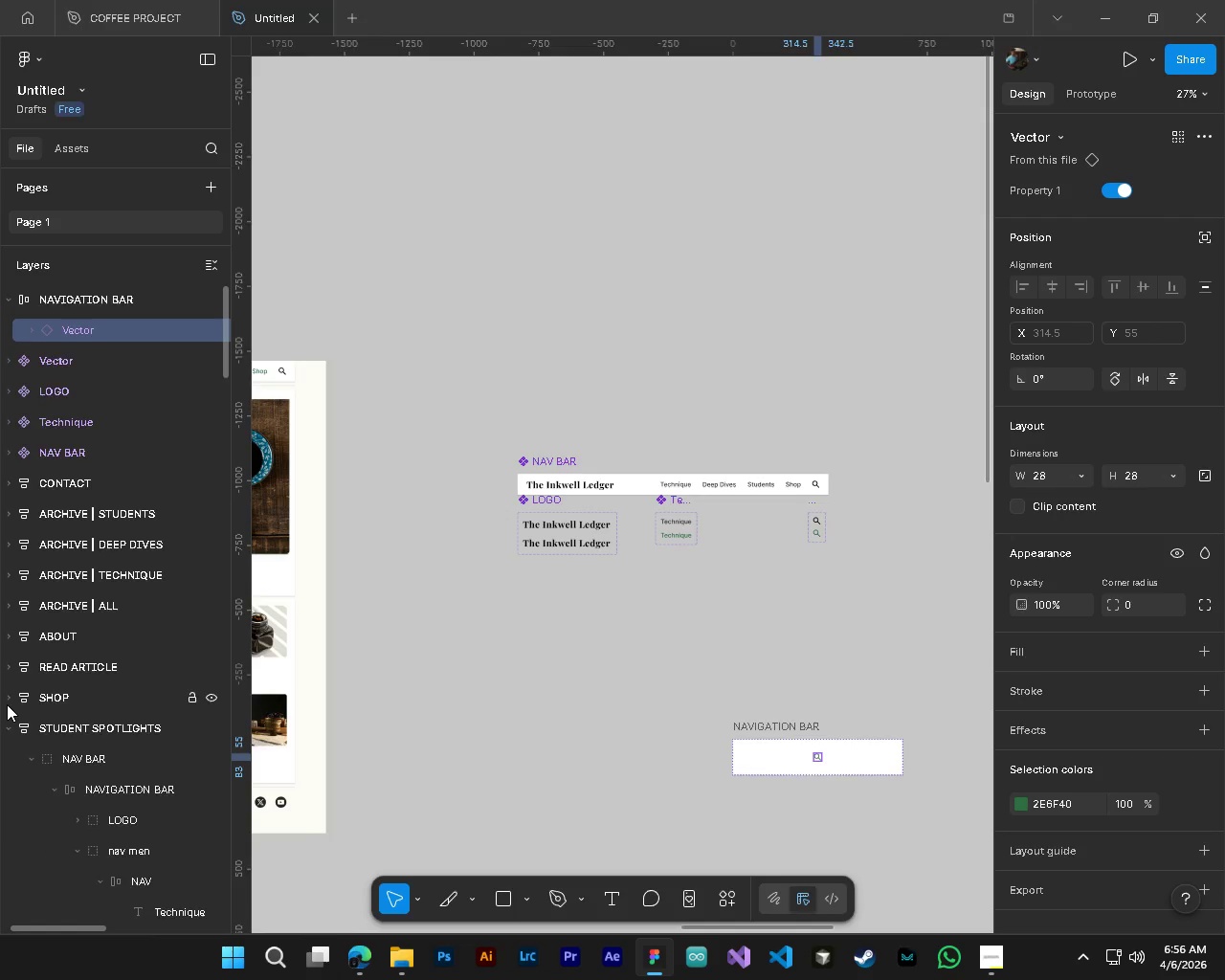 
scroll: coordinate [7, 704], scroll_direction: down, amount: 2.0
 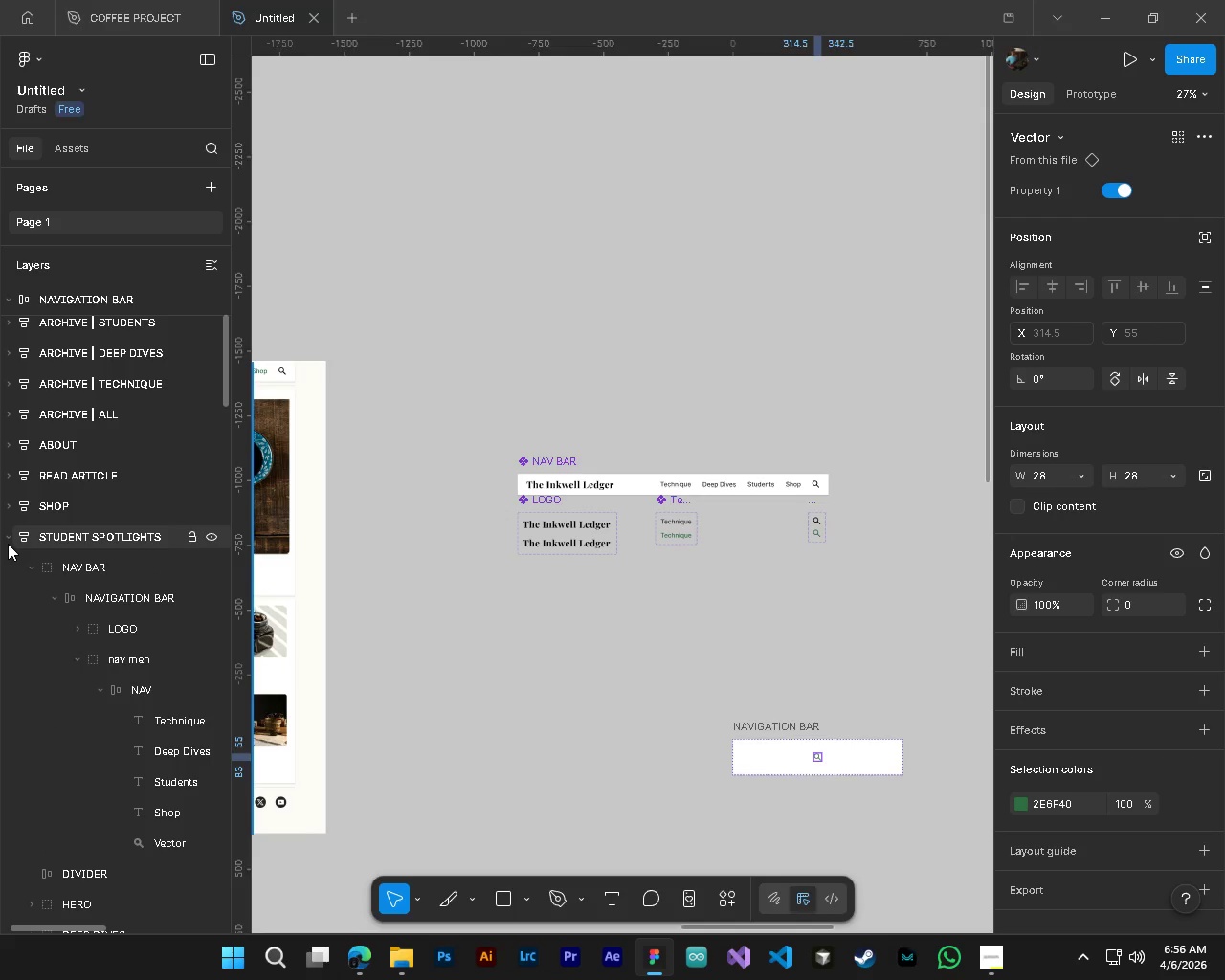 
left_click([7, 539])
 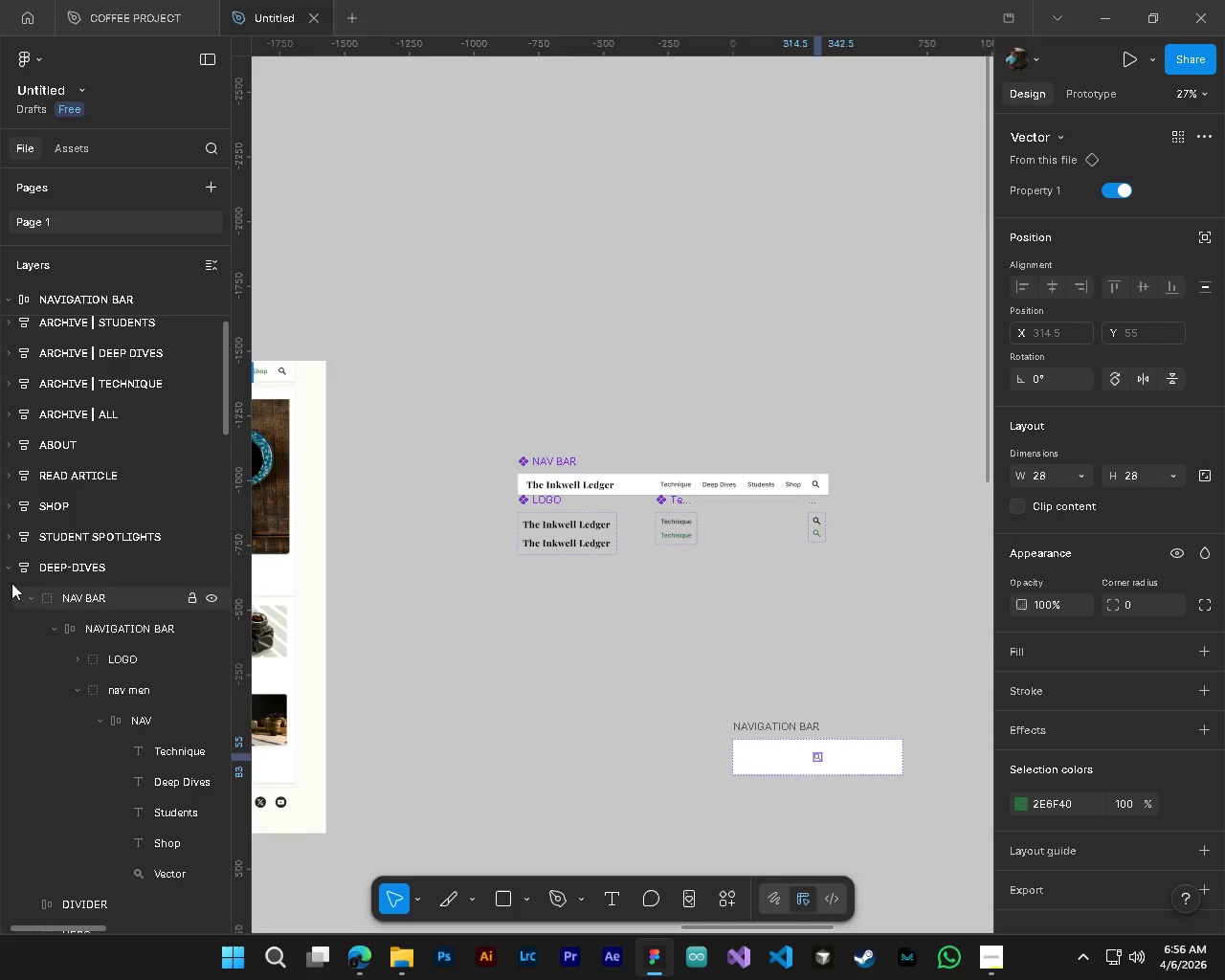 
left_click([9, 569])
 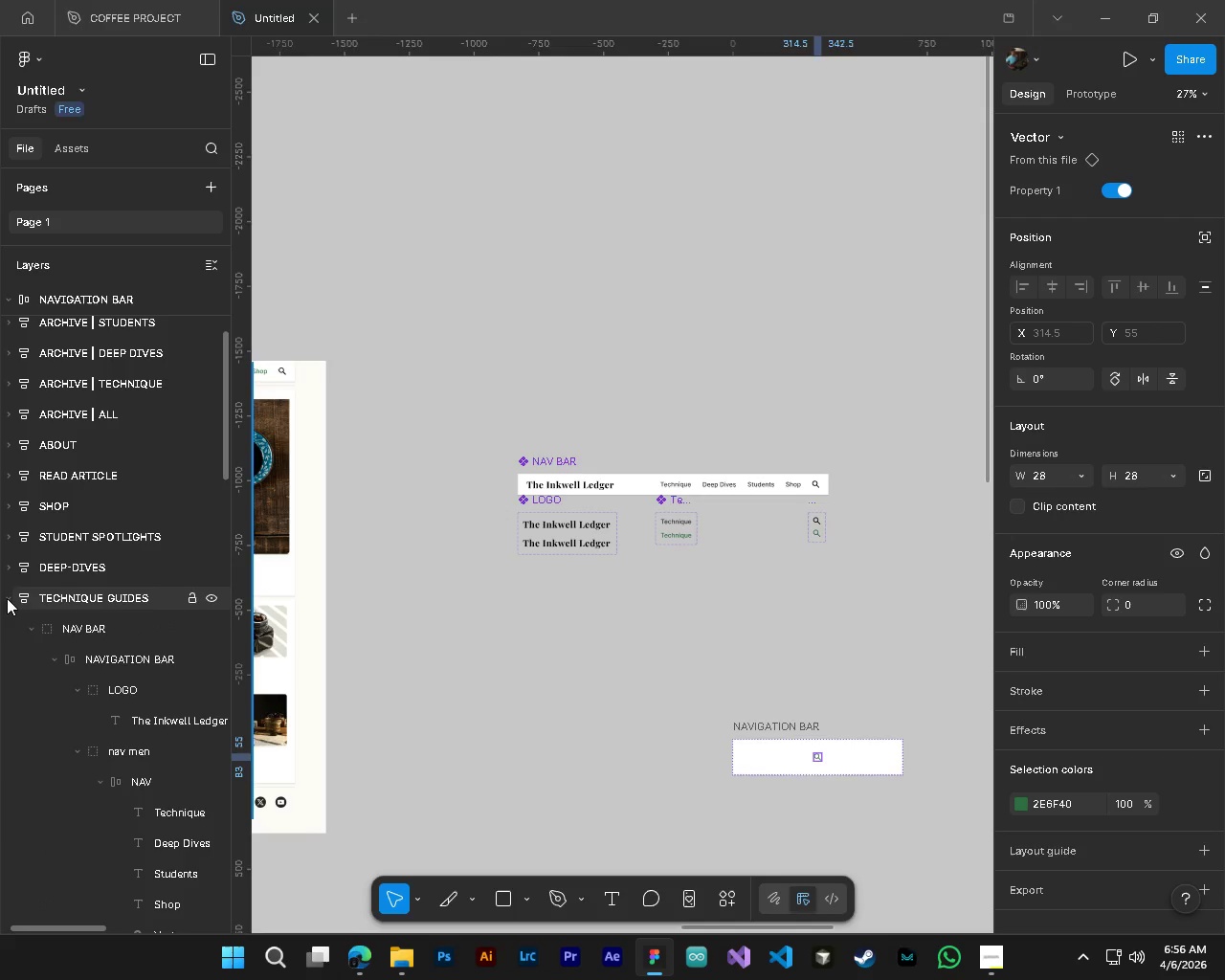 
left_click([6, 596])
 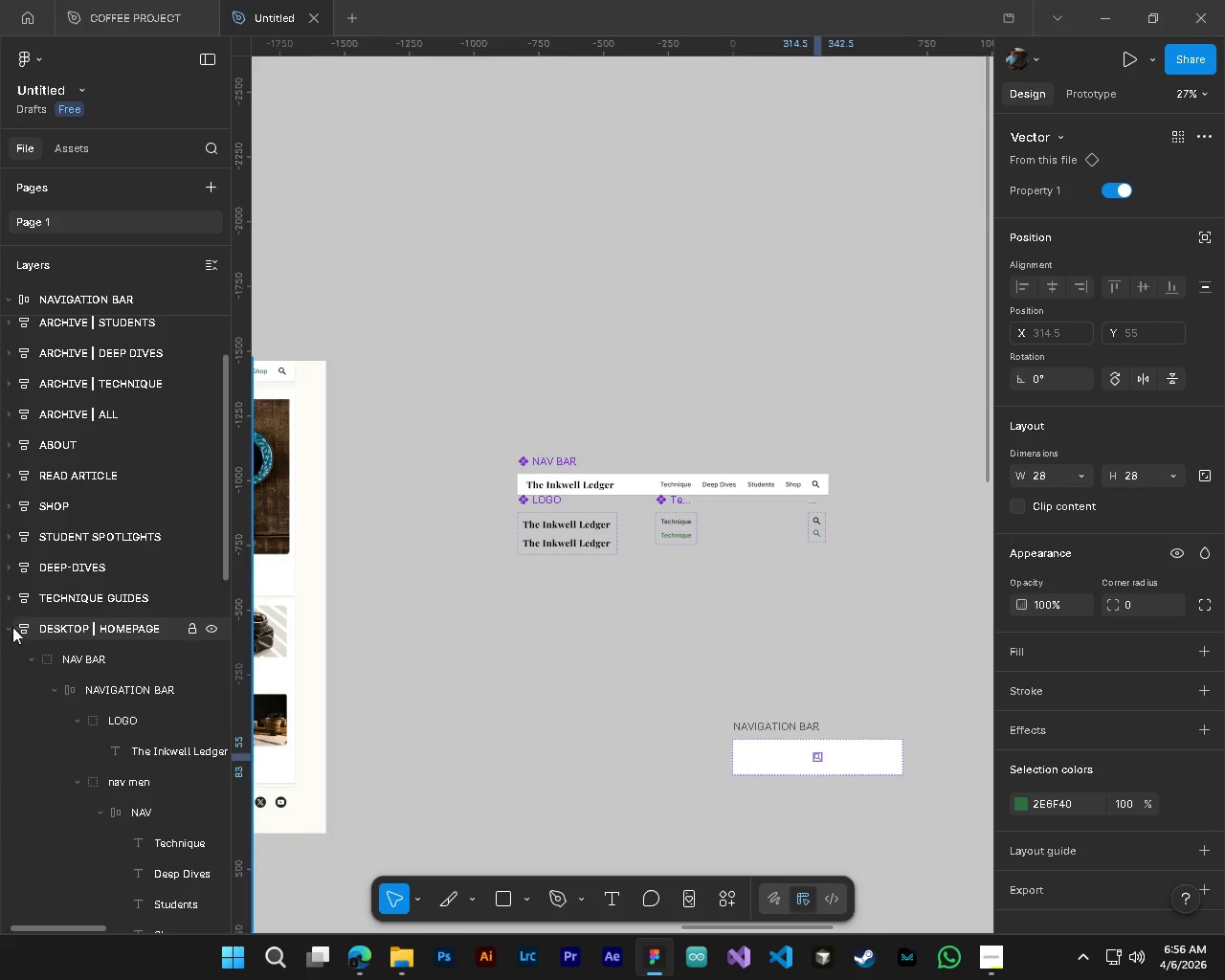 
left_click([12, 630])
 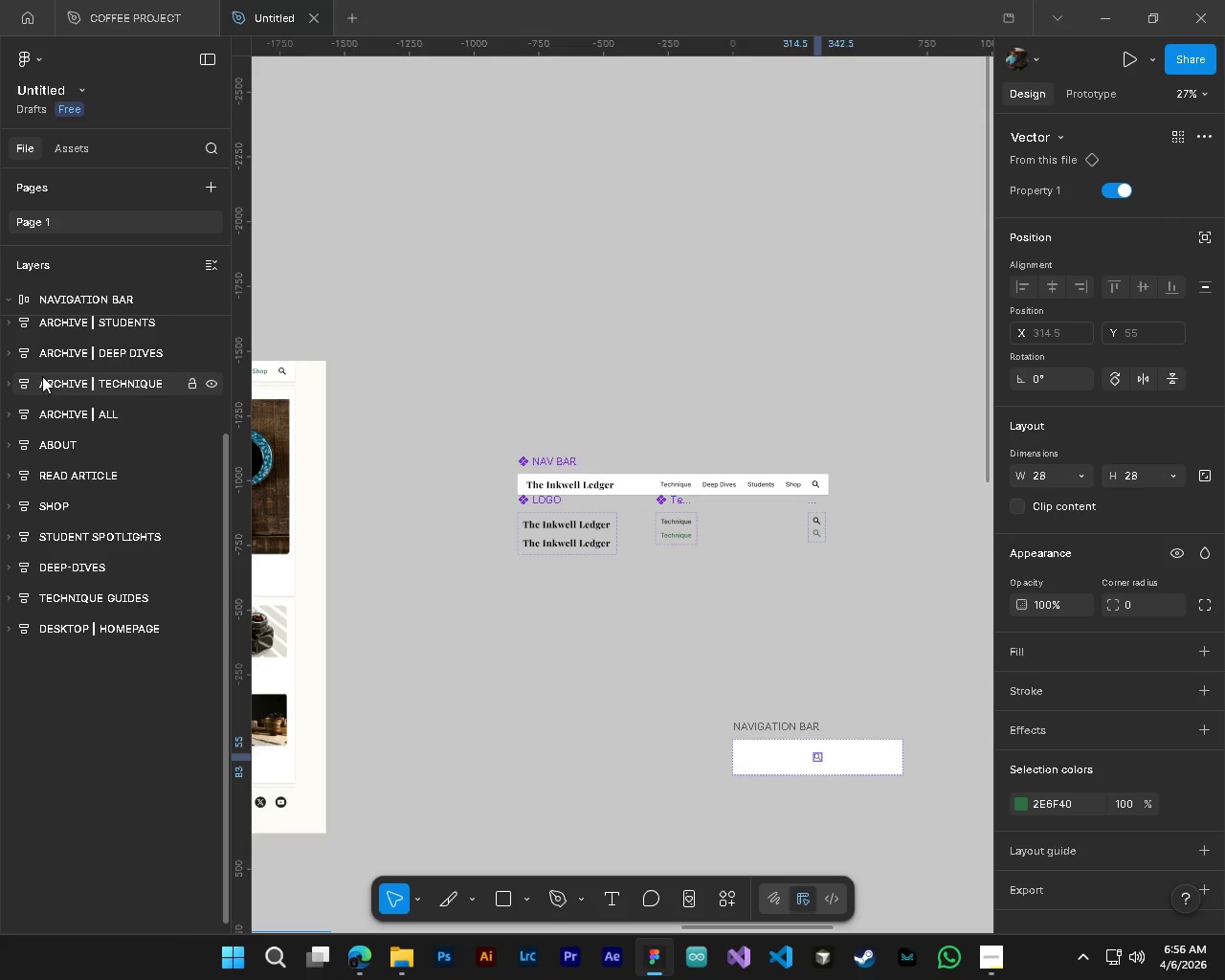 
scroll: coordinate [79, 388], scroll_direction: up, amount: 11.0
 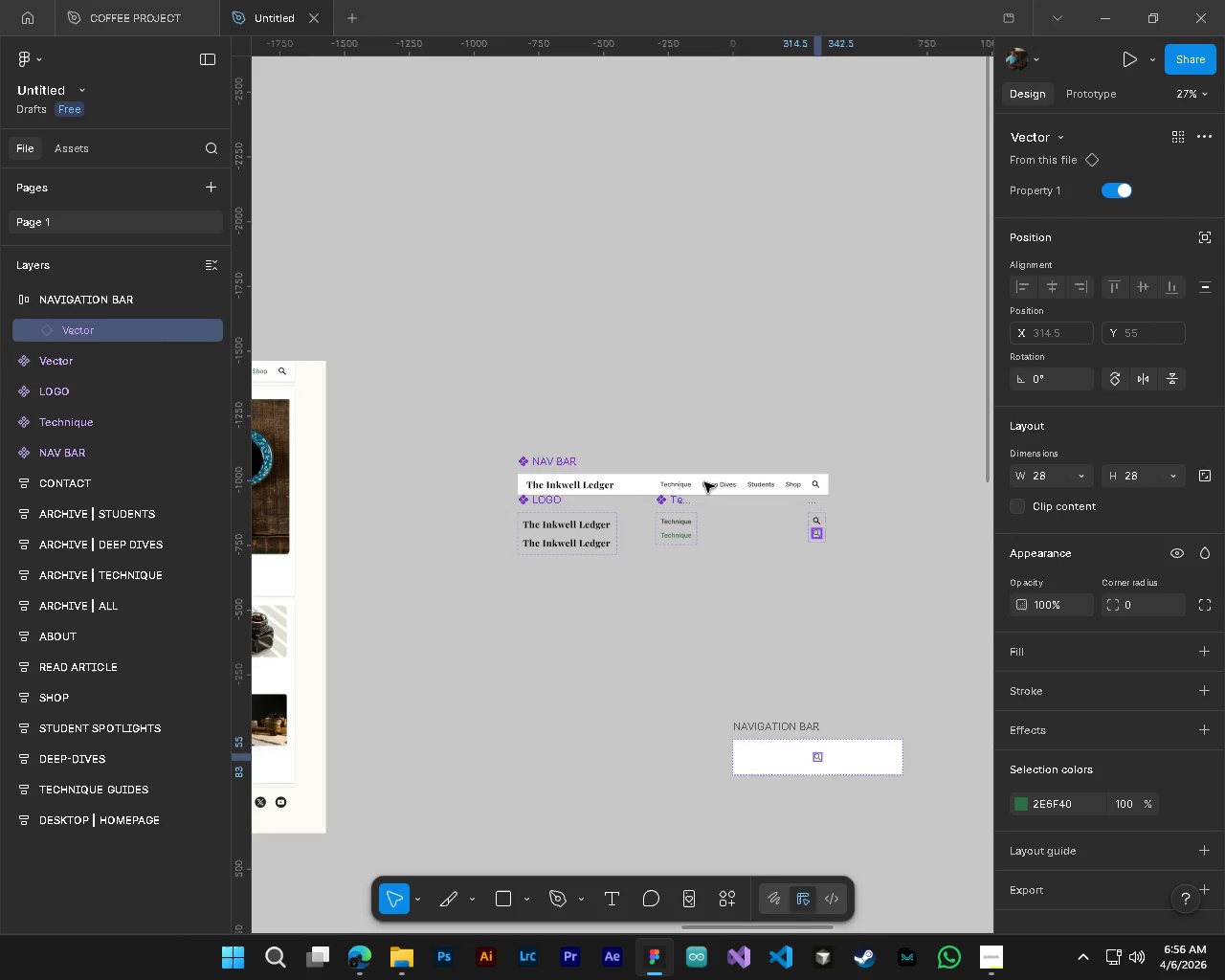 
left_click([116, 293])
 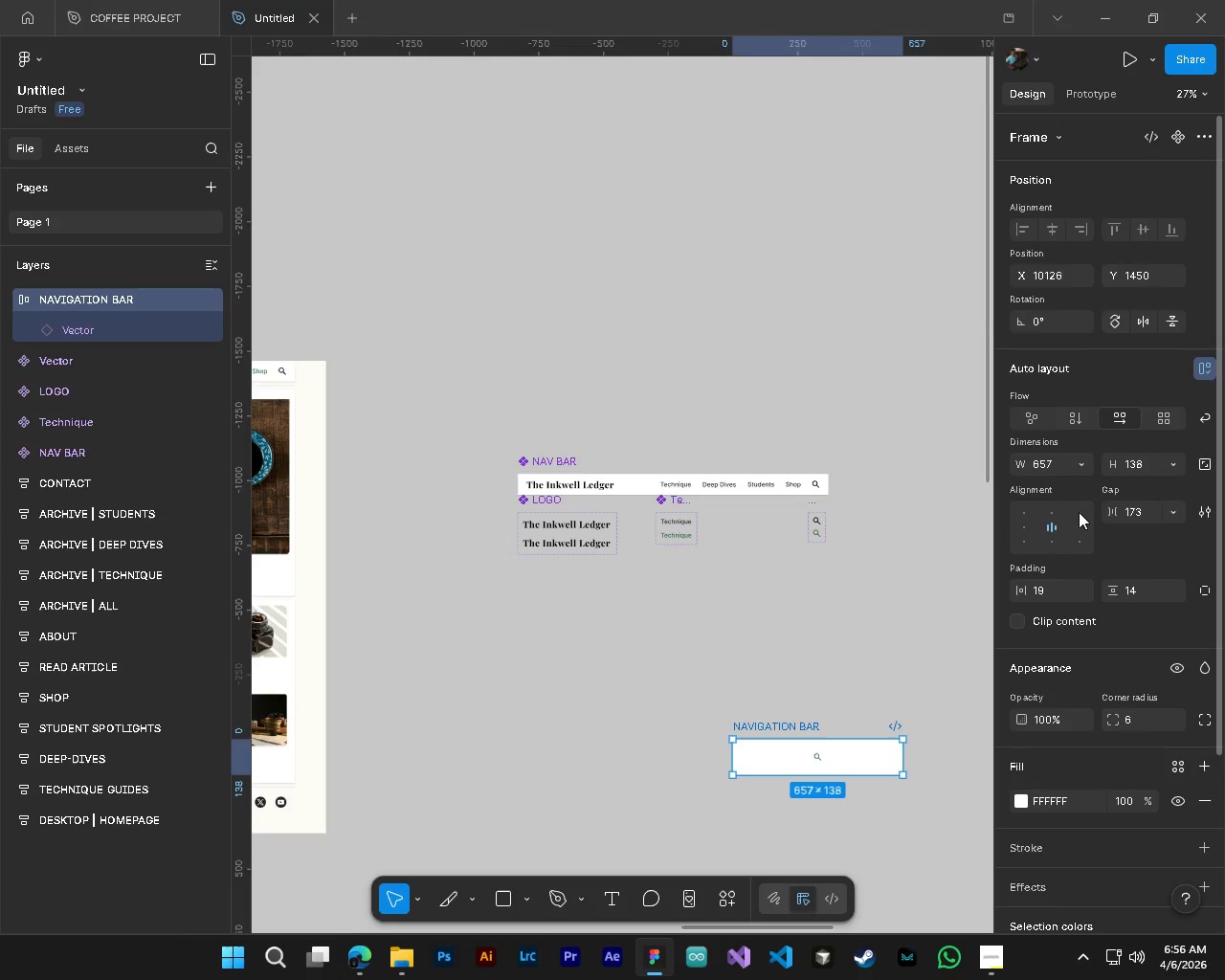 
left_click([1079, 512])
 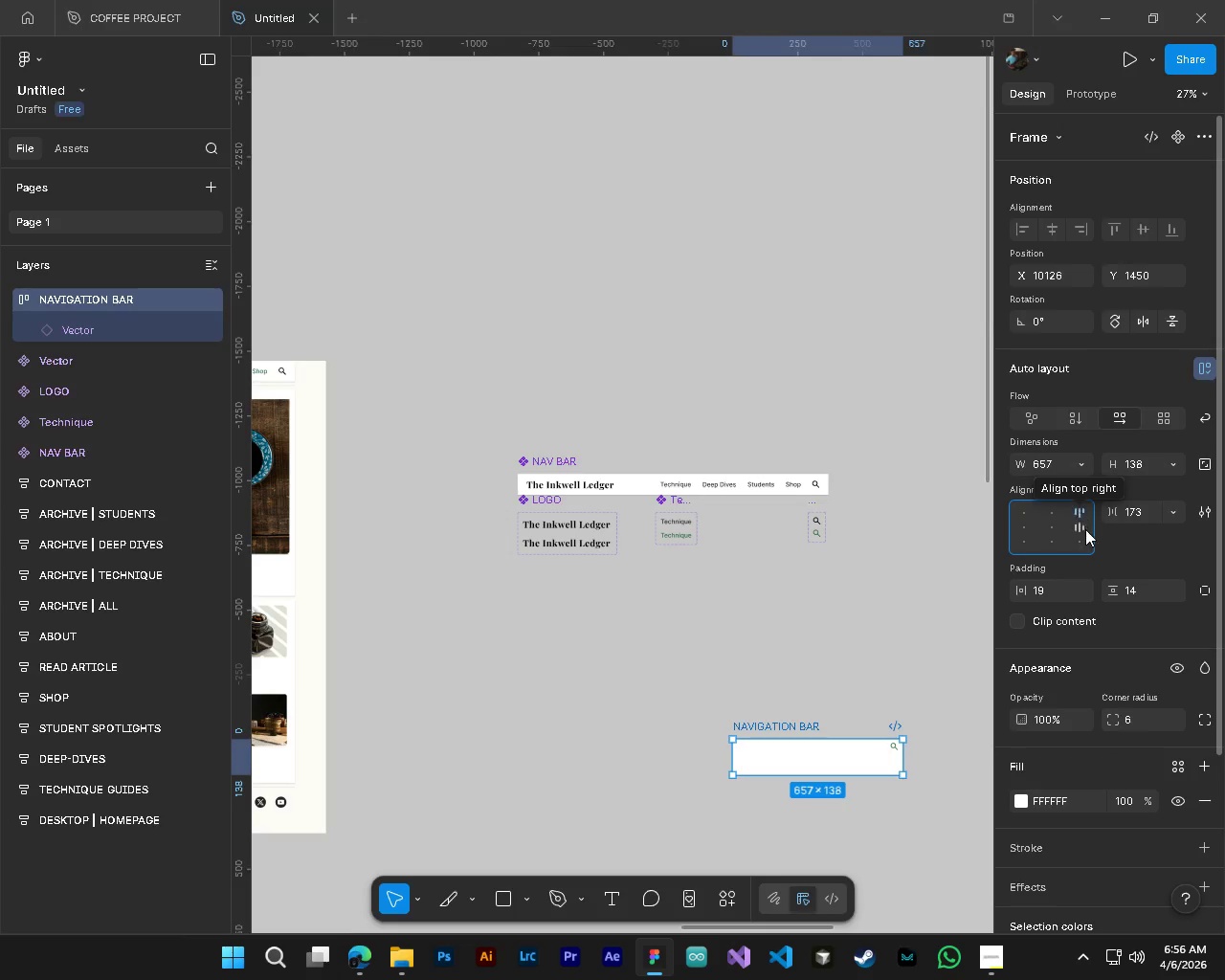 
left_click([1085, 529])
 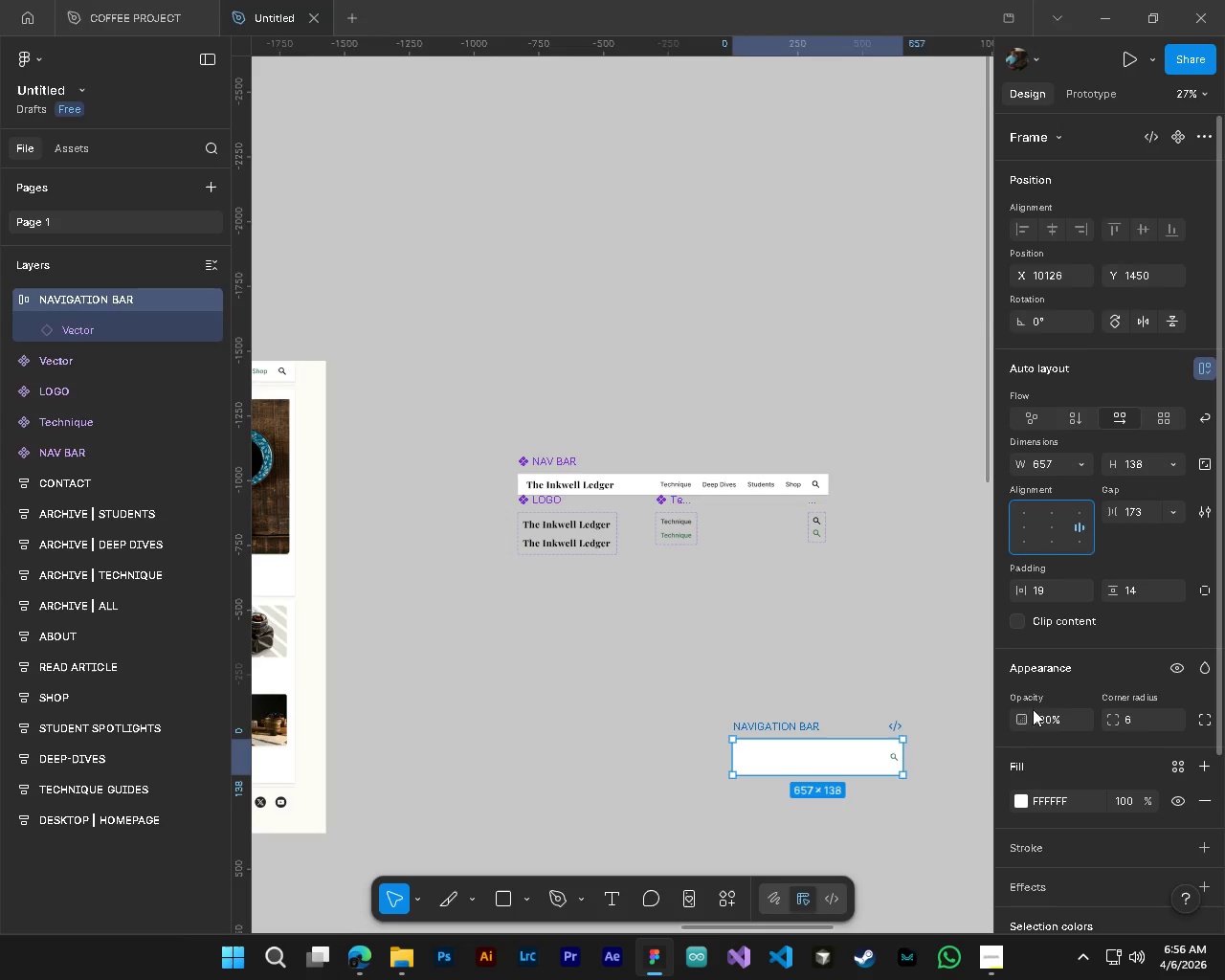 
hold_key(key=ControlLeft, duration=0.56)
 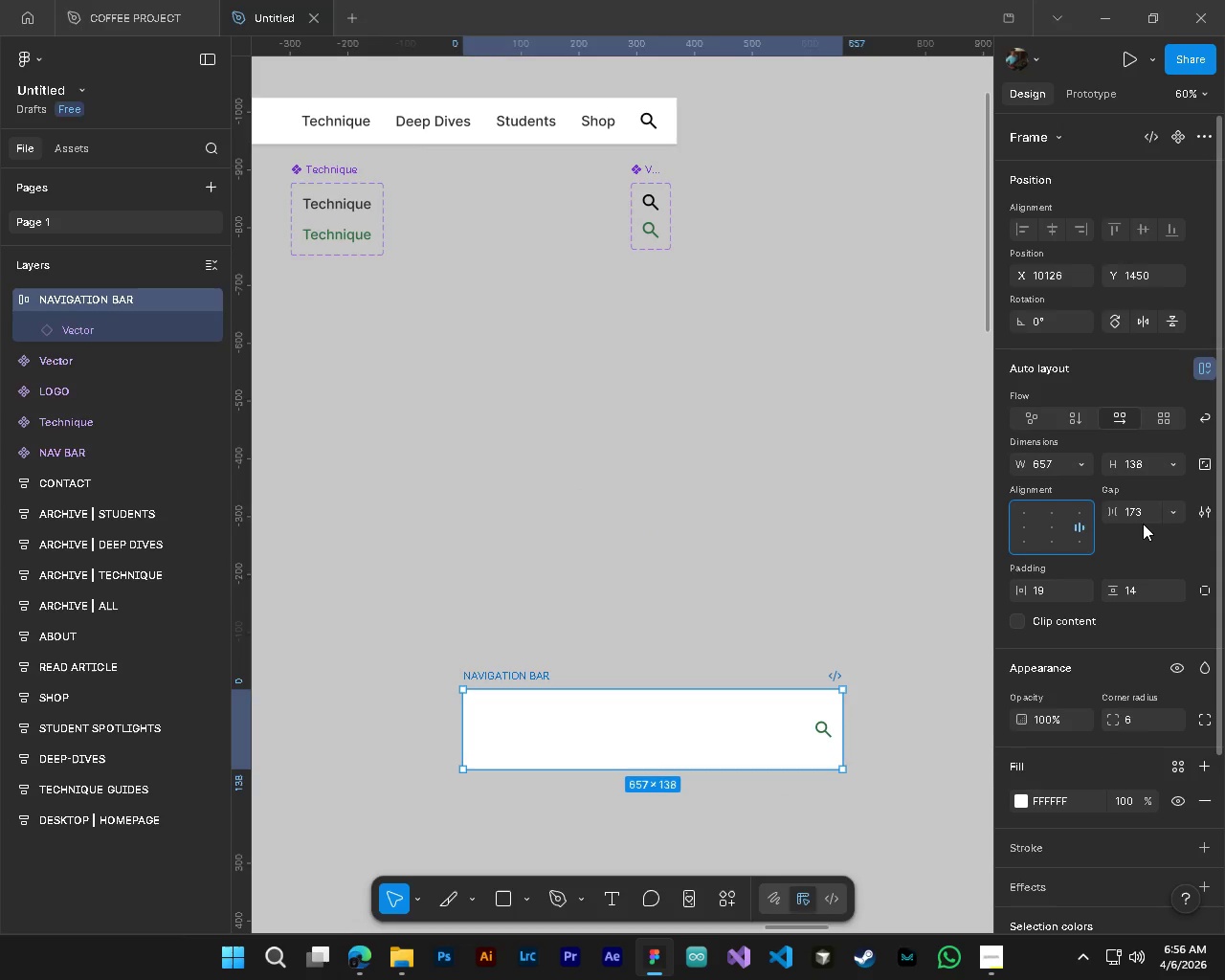 
key(Alt+Control+AltLeft)
 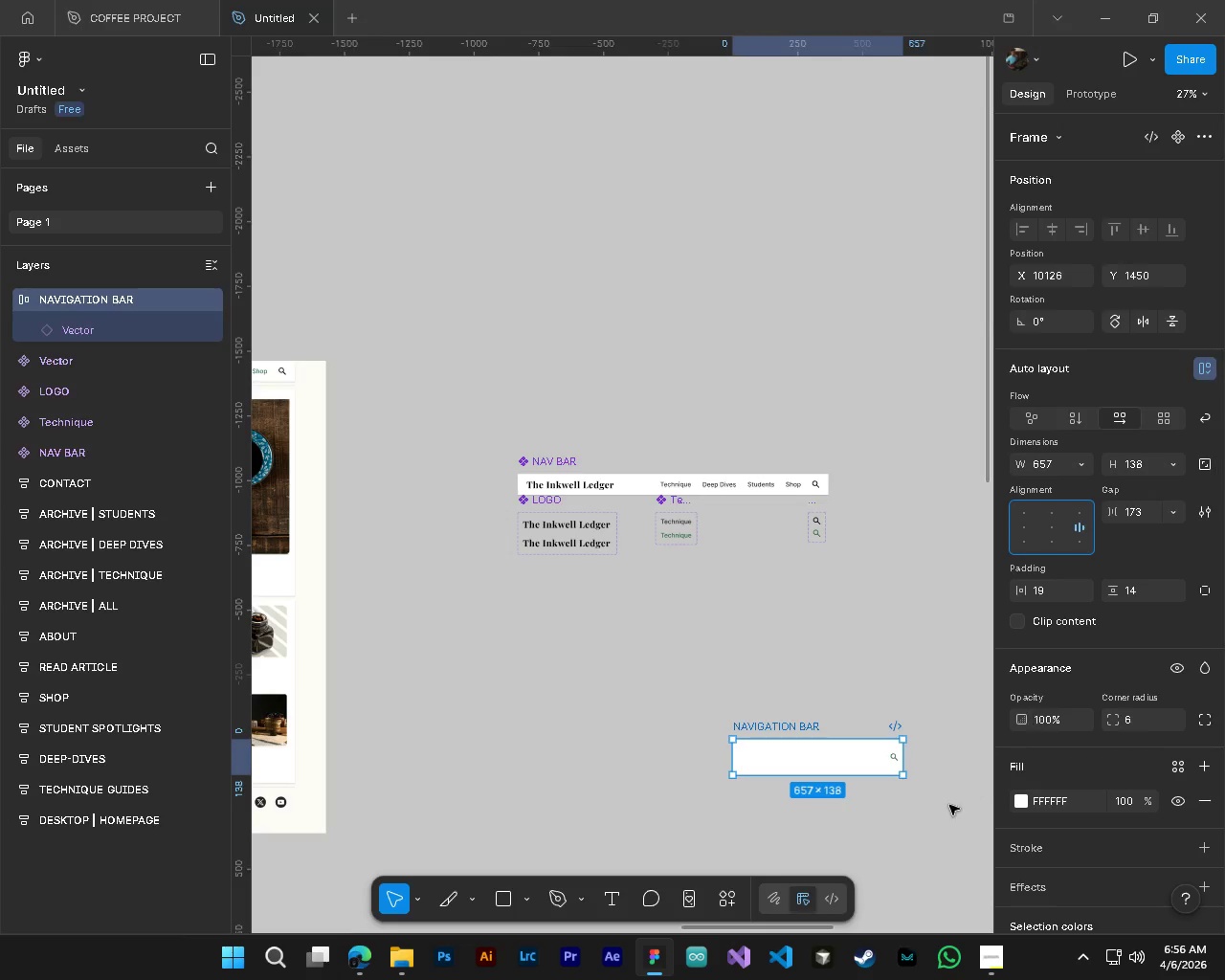 
hold_key(key=AltLeft, duration=0.5)
 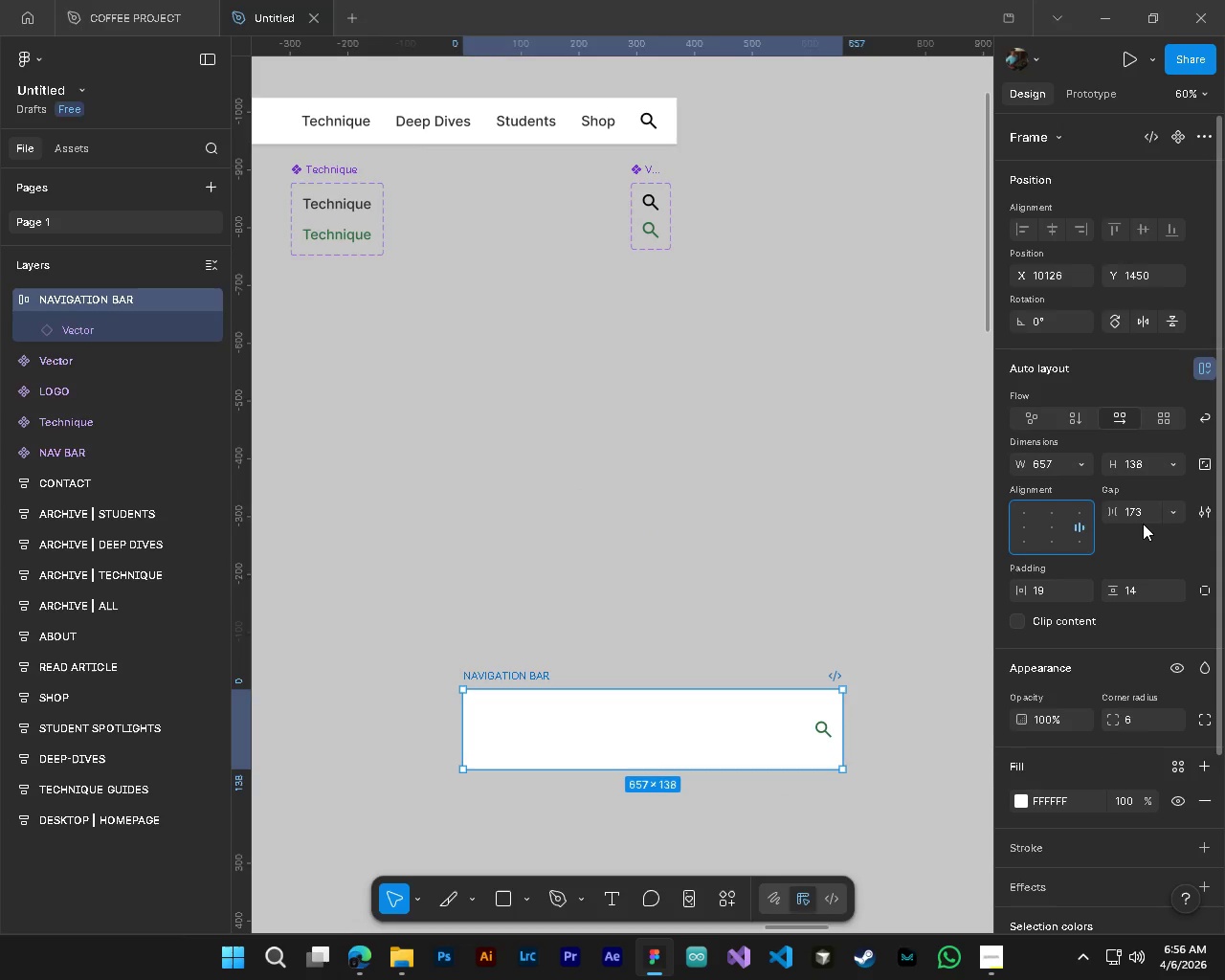 
hold_key(key=AltLeft, duration=13.42)
 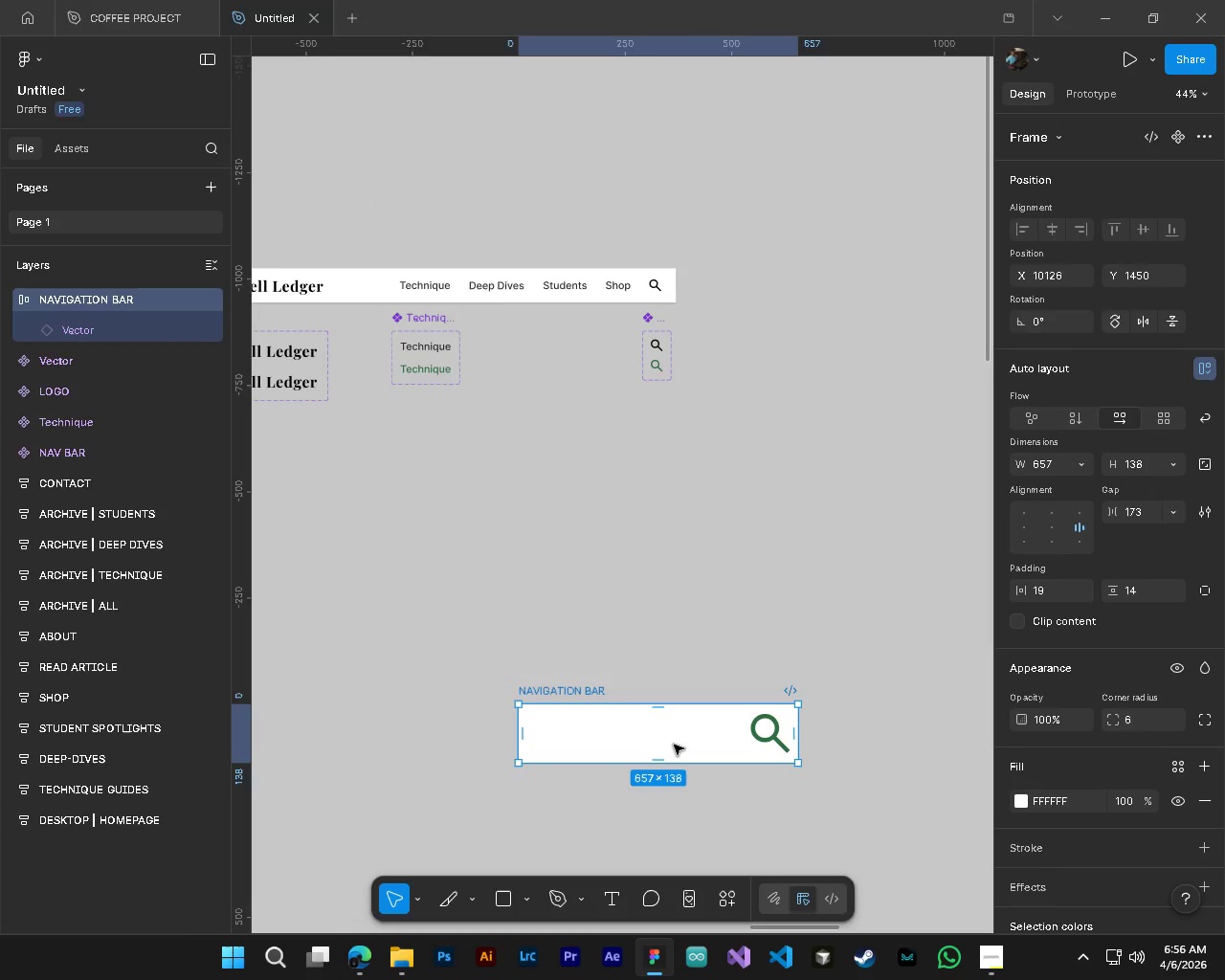 
scroll: coordinate [952, 774], scroll_direction: up, amount: 6.0
 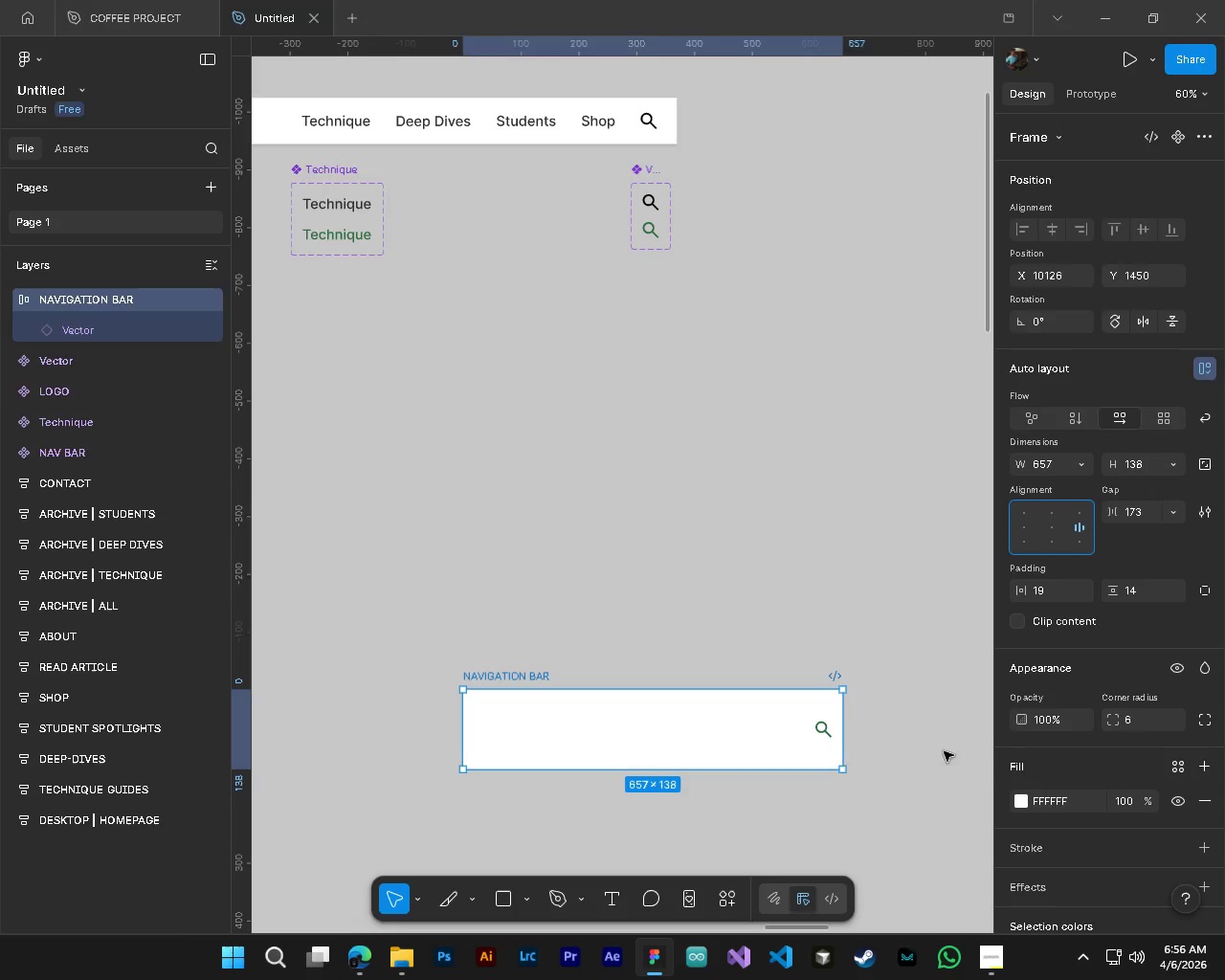 
left_click([822, 734])
 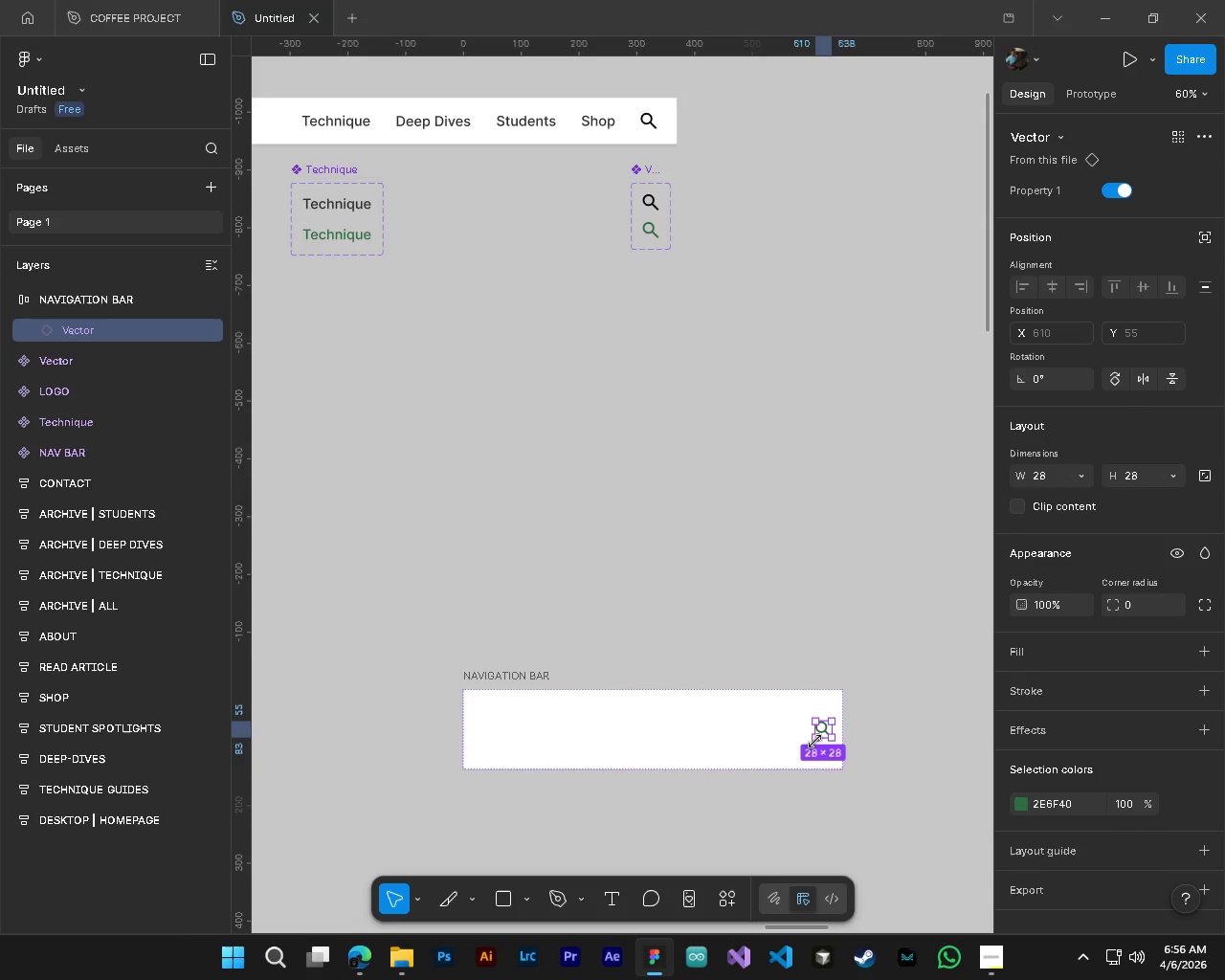 
left_click_drag(start_coordinate=[813, 741], to_coordinate=[765, 763])
 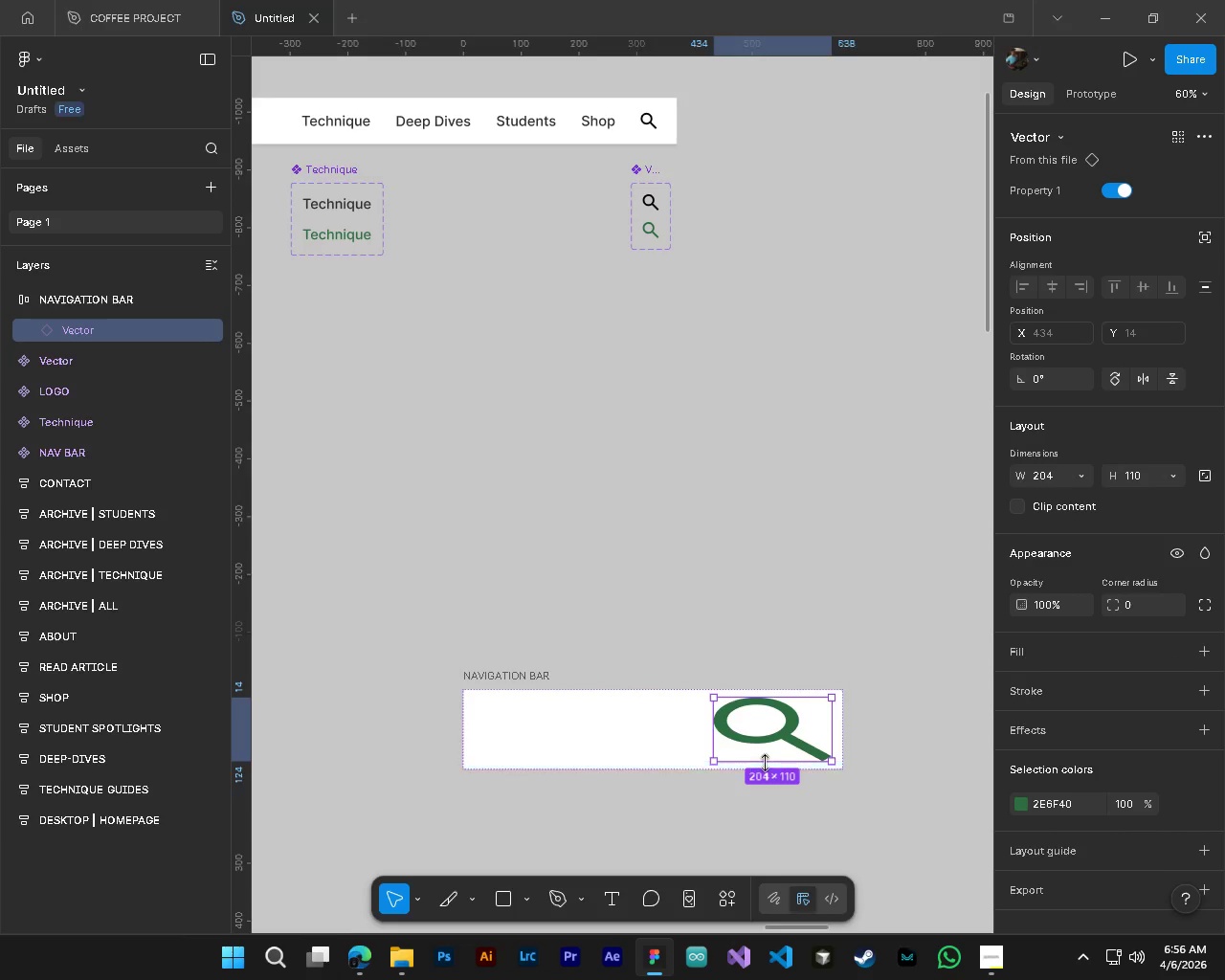 
key(Control+Z)
 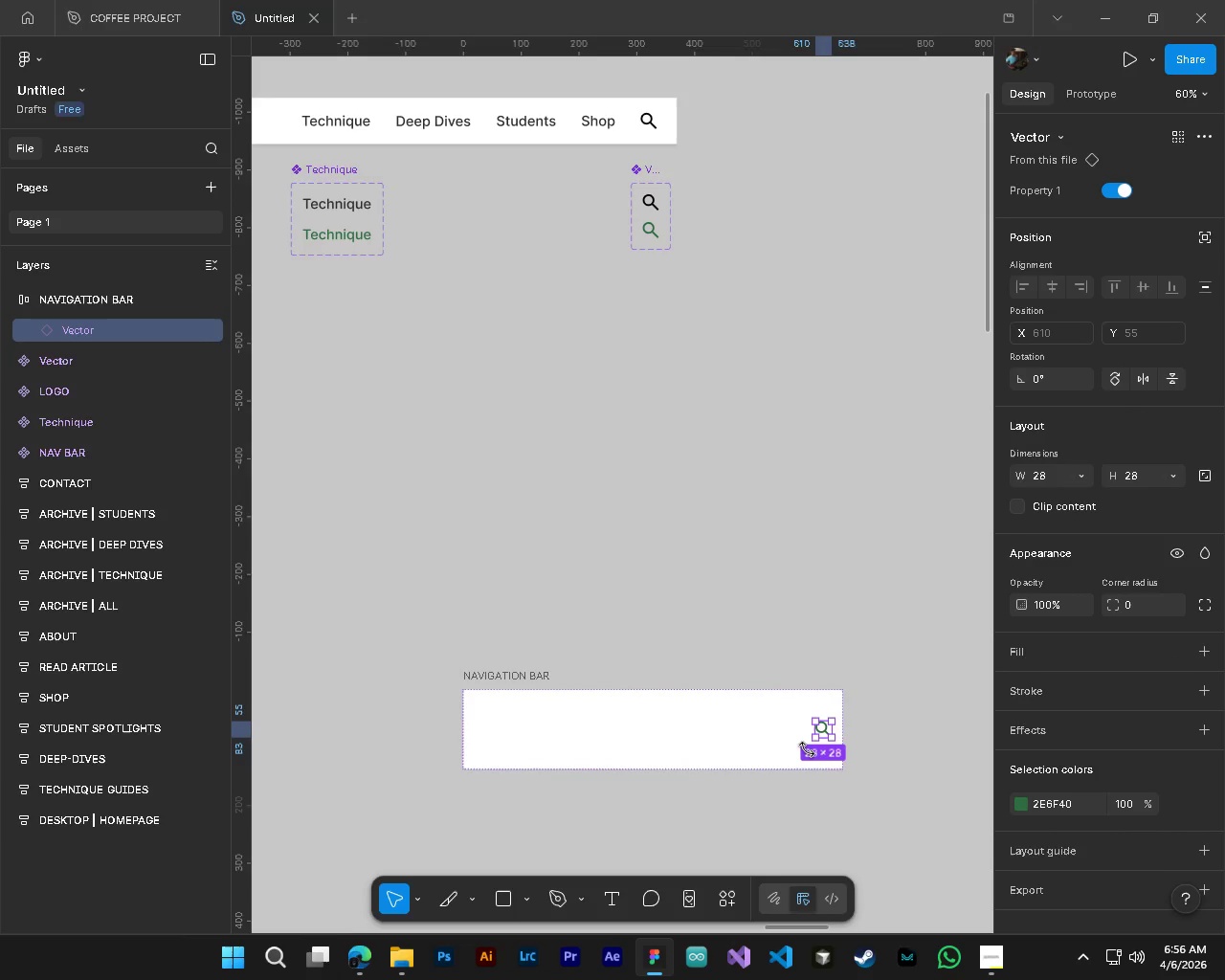 
hold_key(key=ShiftLeft, duration=1.5)
left_click_drag(start_coordinate=[813, 741], to_coordinate=[806, 756])
 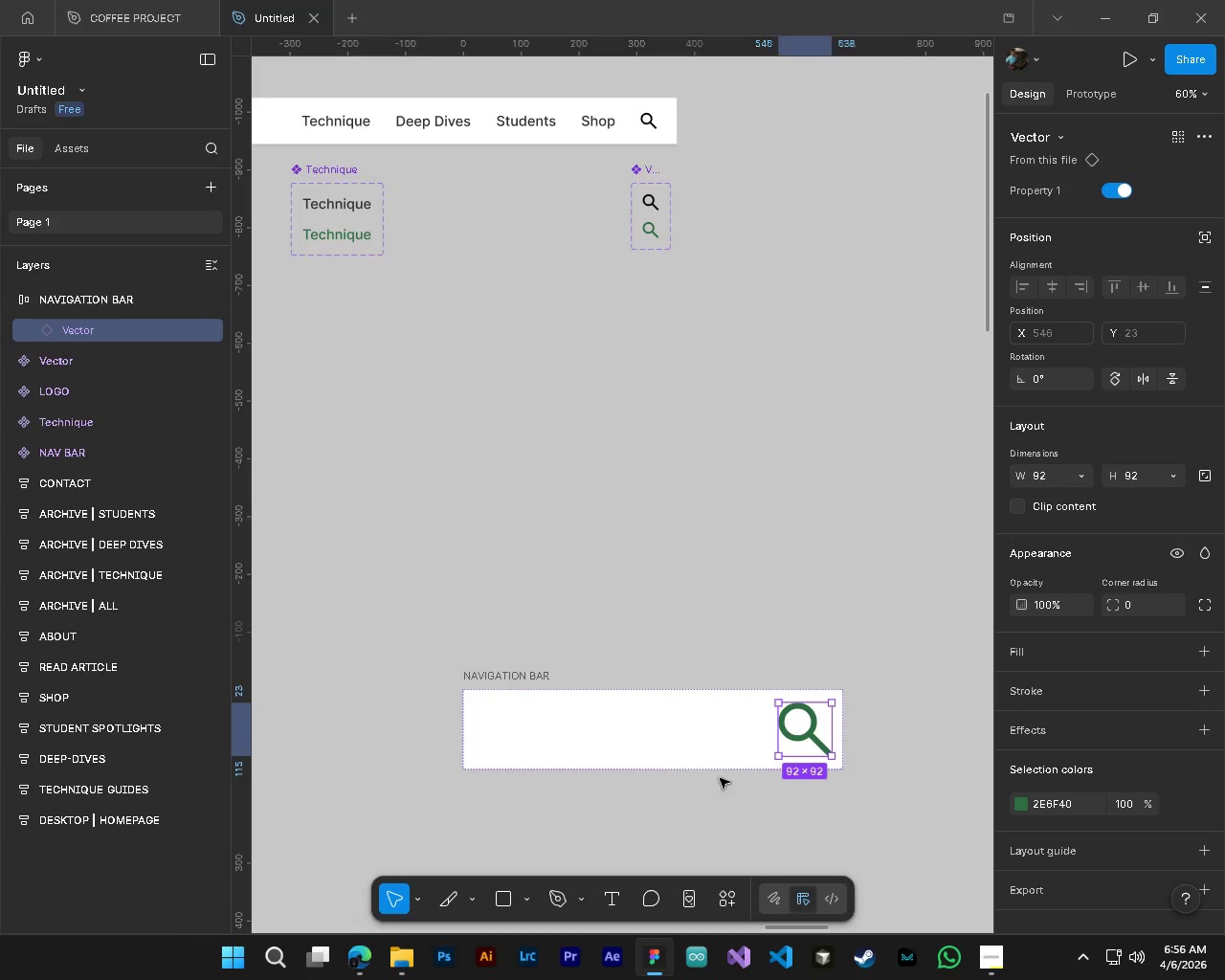 
hold_key(key=ShiftLeft, duration=1.52)
 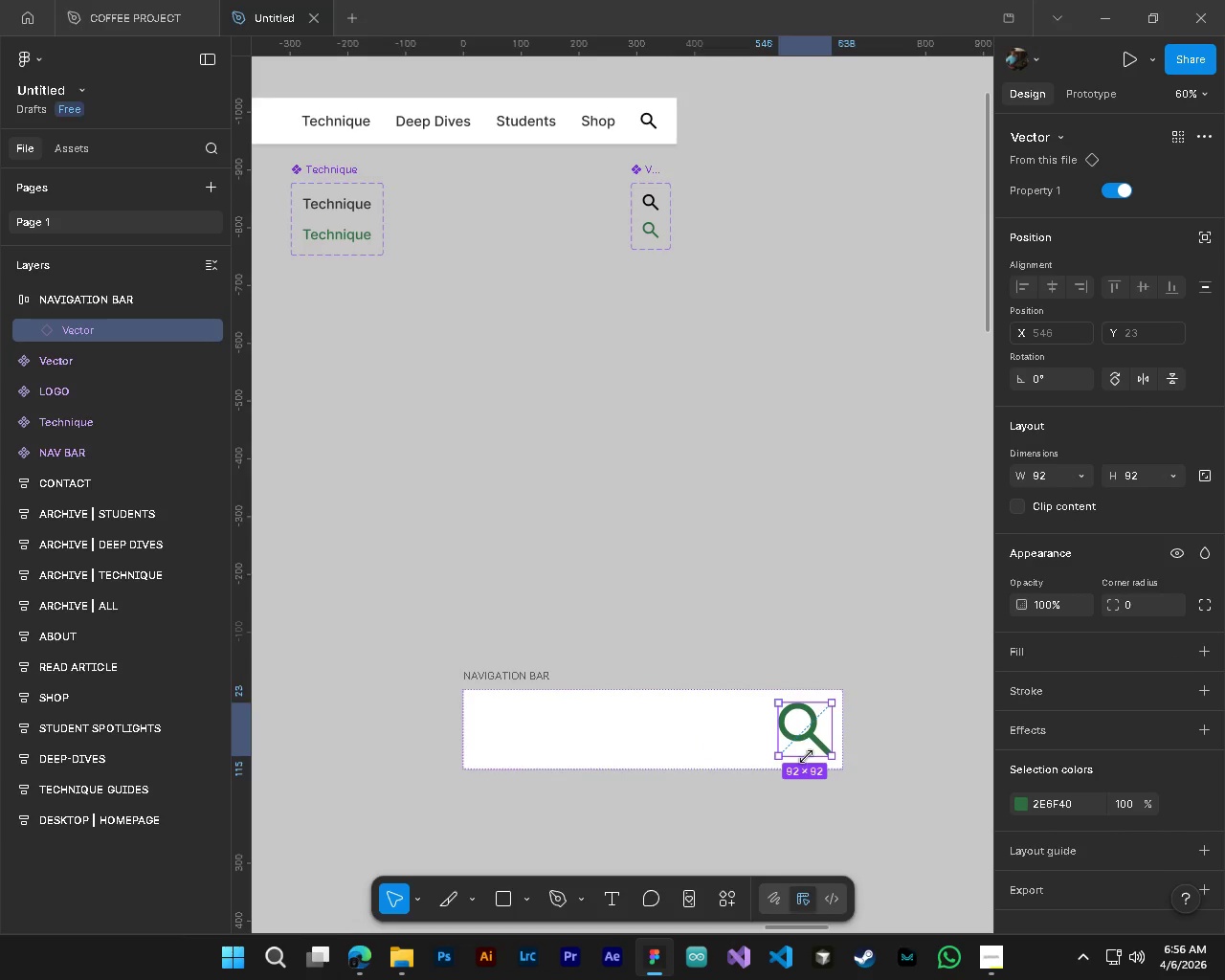 
hold_key(key=ShiftLeft, duration=0.81)
 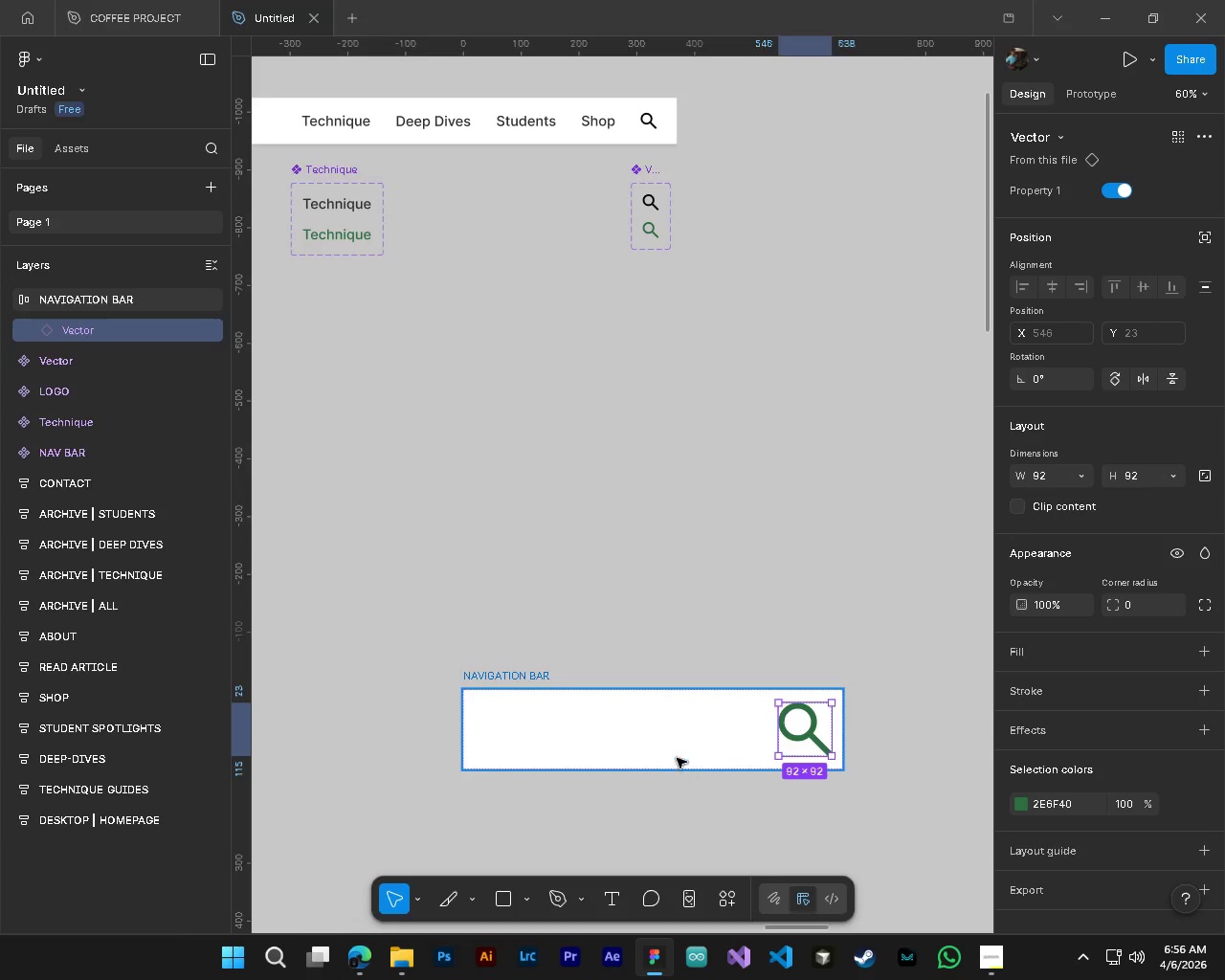 
left_click([674, 754])
 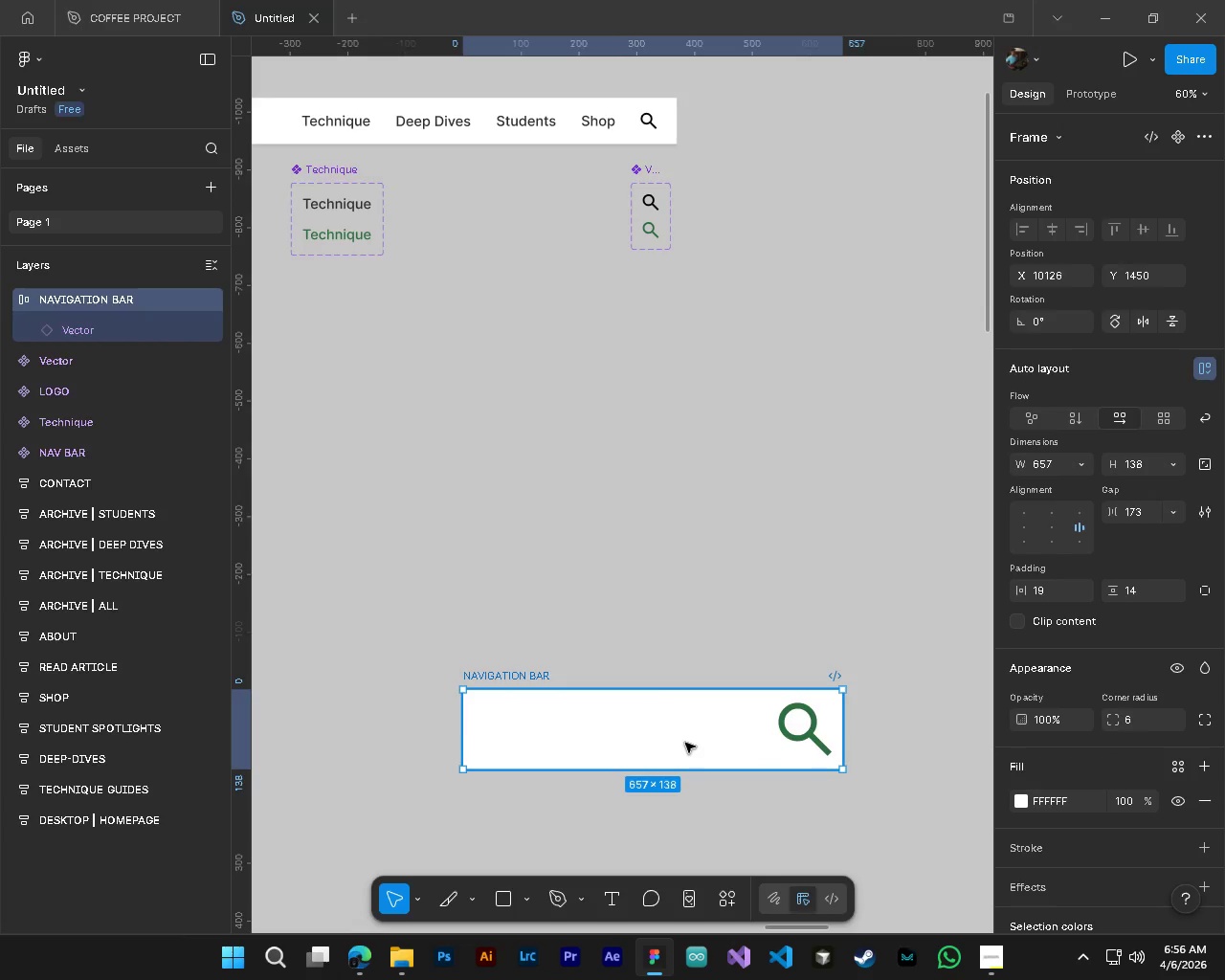 
hold_key(key=ControlLeft, duration=0.42)
hold_key(key=AltLeft, duration=0.55)
scroll: coordinate [674, 745], scroll_direction: down, amount: 3.0
 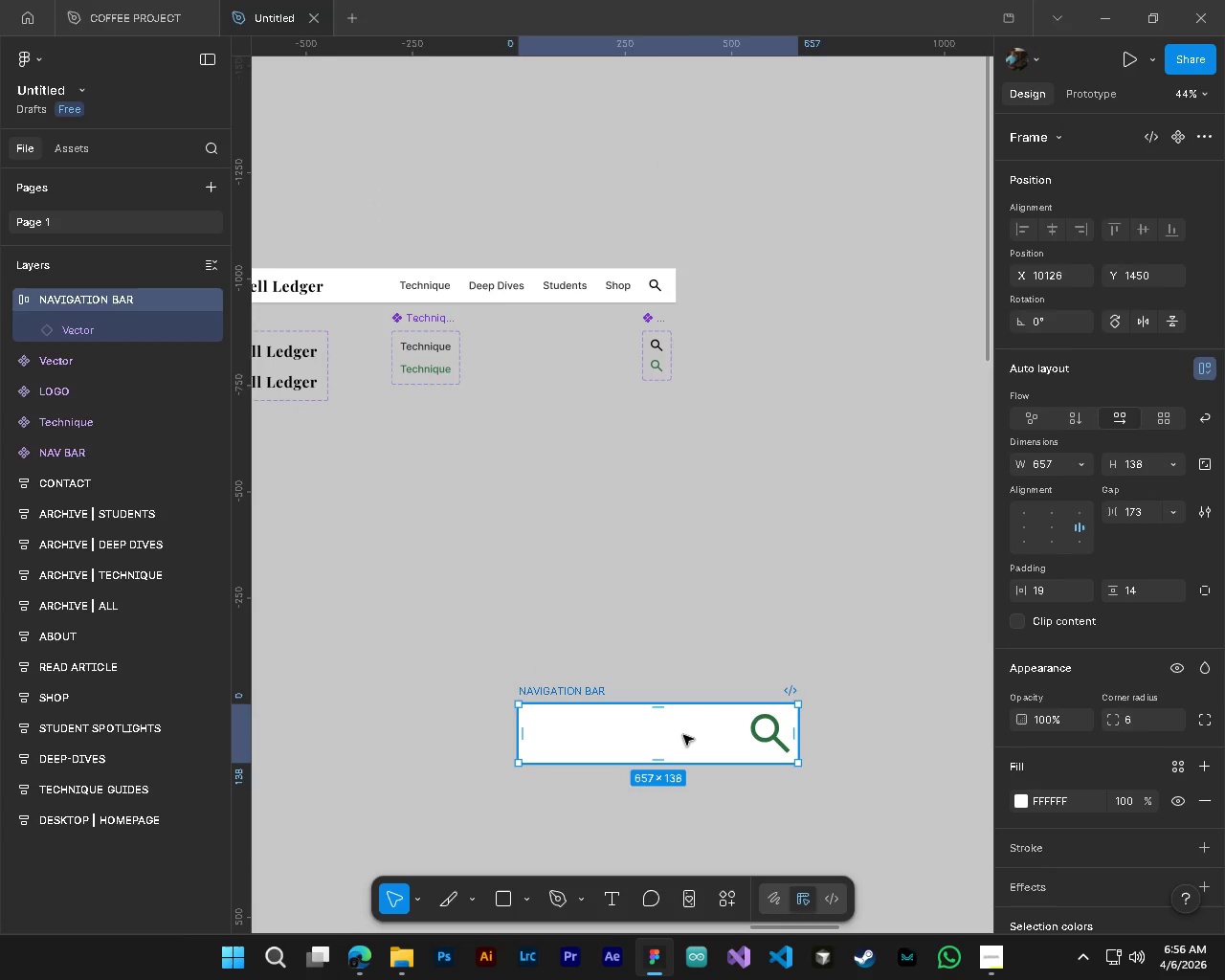 
hold_key(key=AltLeft, duration=0.31)
 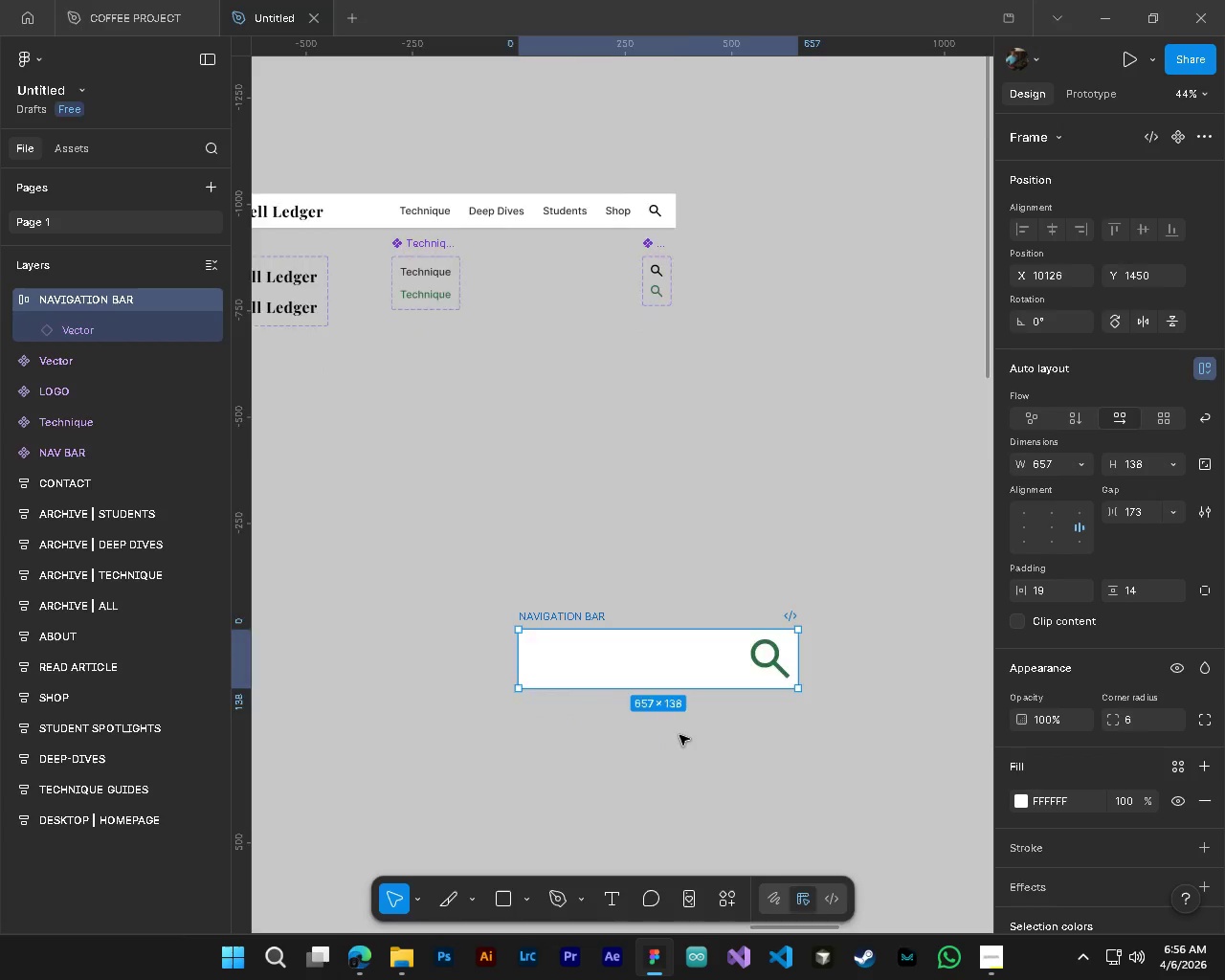 
scroll: coordinate [679, 735], scroll_direction: down, amount: 5.0
 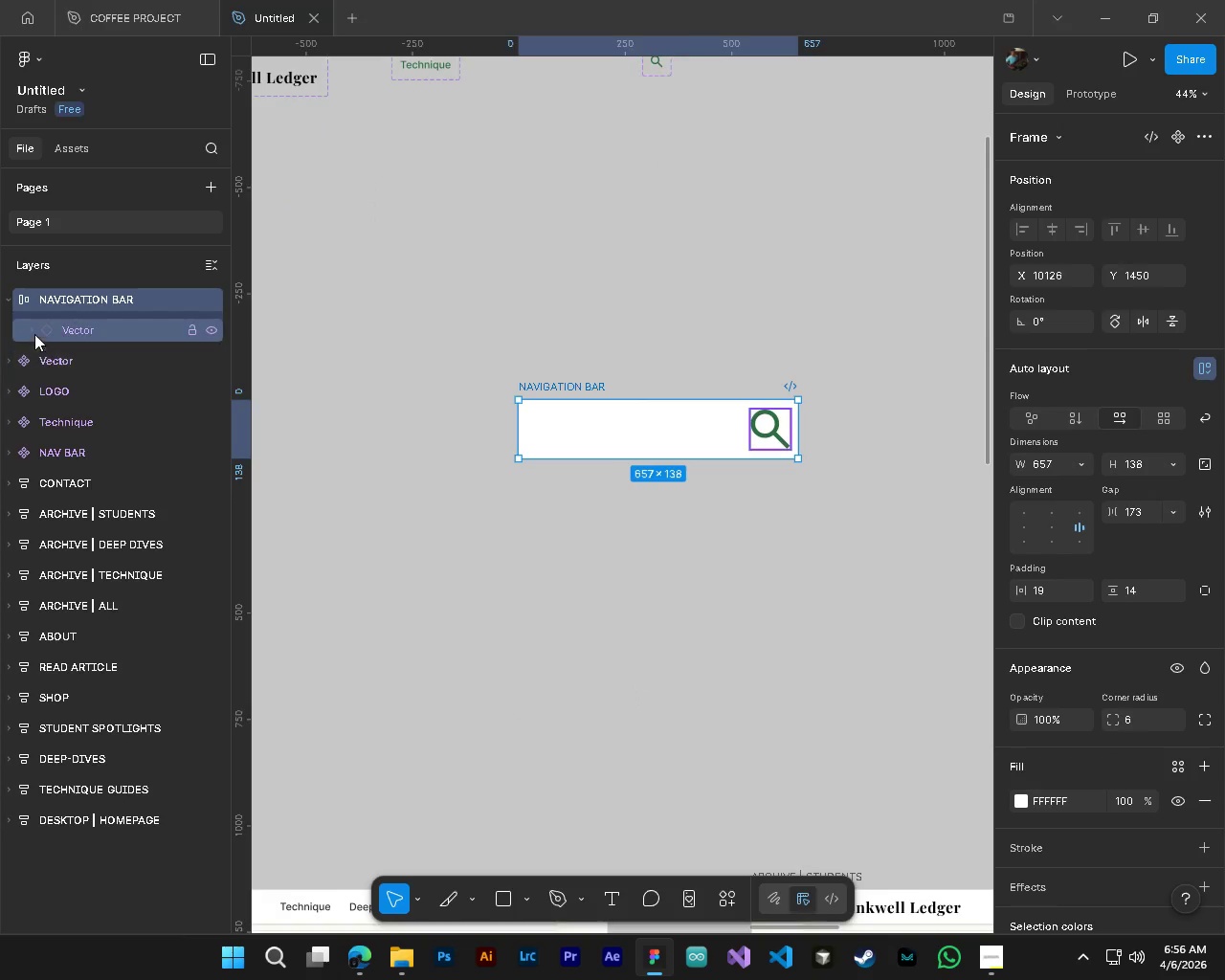 
hold_key(key=AltLeft, duration=1.5)
left_click_drag(start_coordinate=[624, 427], to_coordinate=[628, 507])
 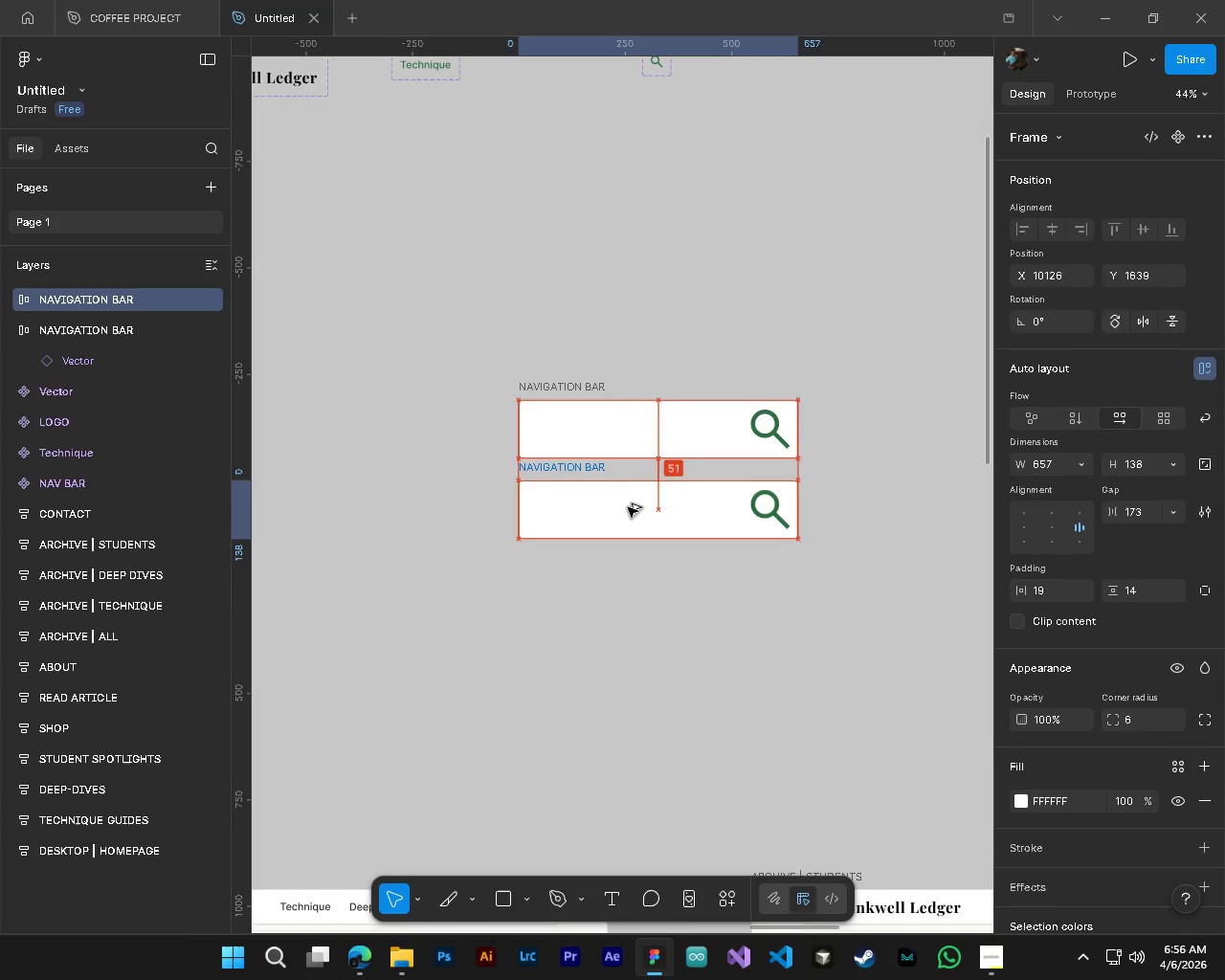 
key(Alt+AltLeft)
 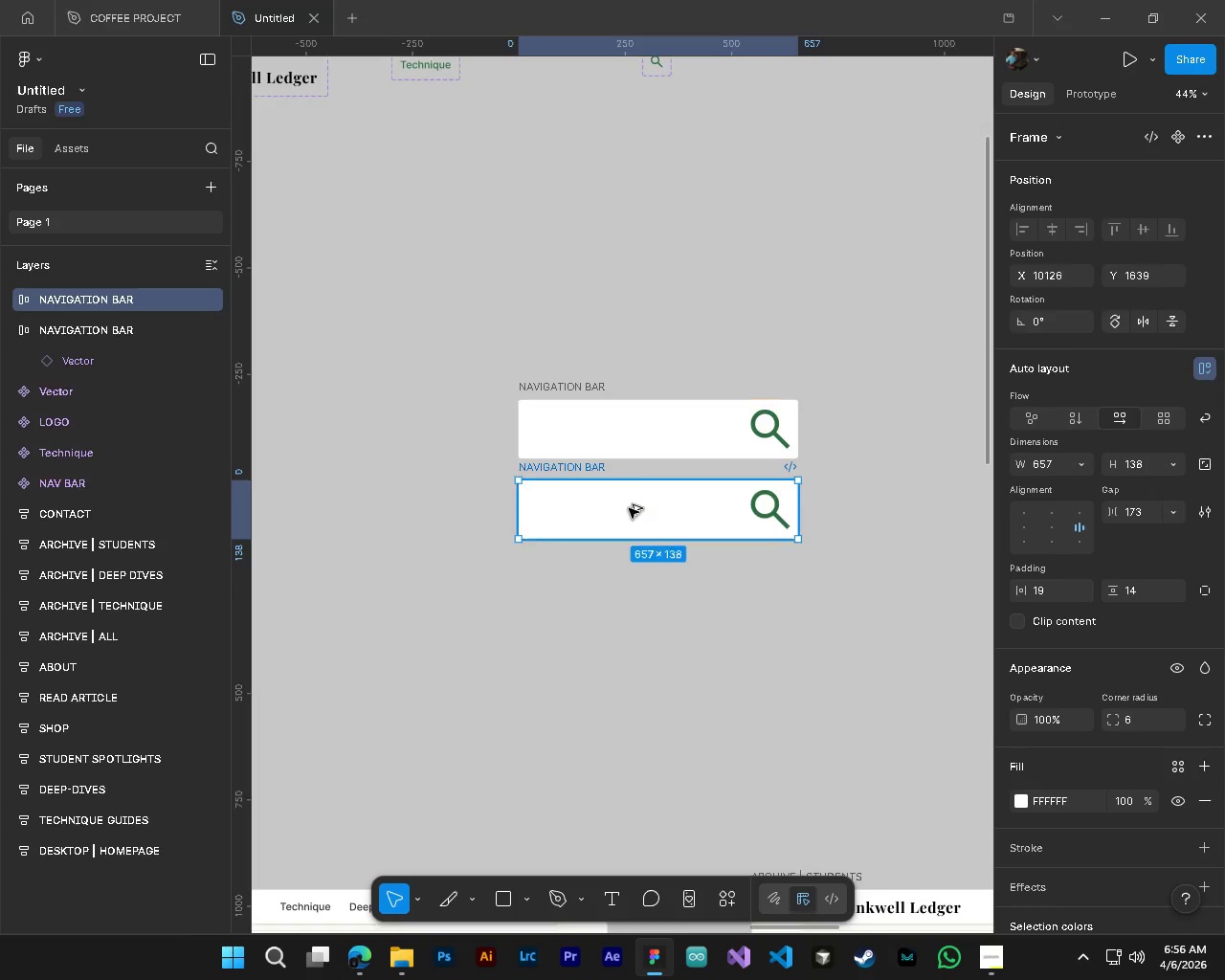 
key(Alt+AltLeft)
 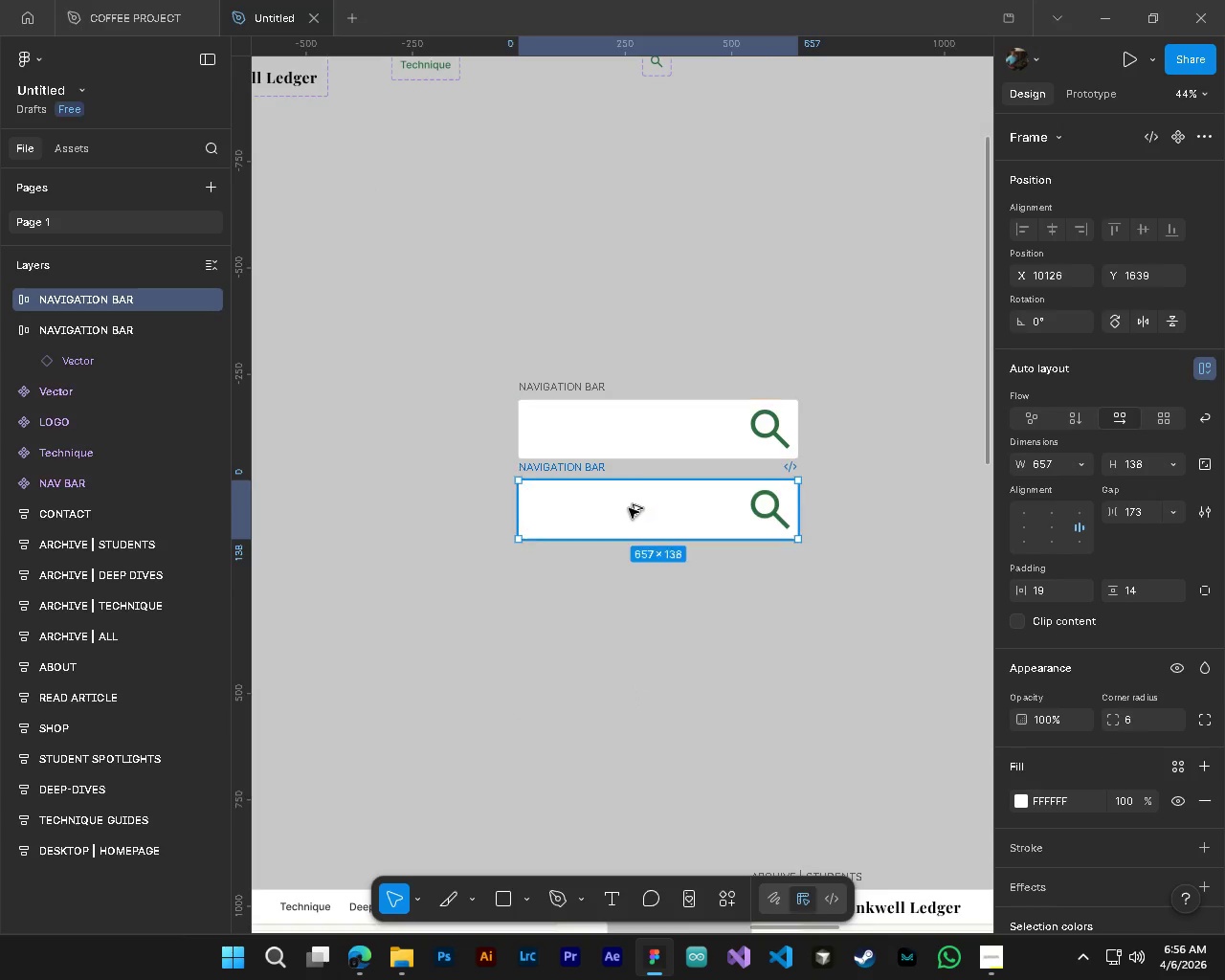 
key(Alt+AltLeft)
 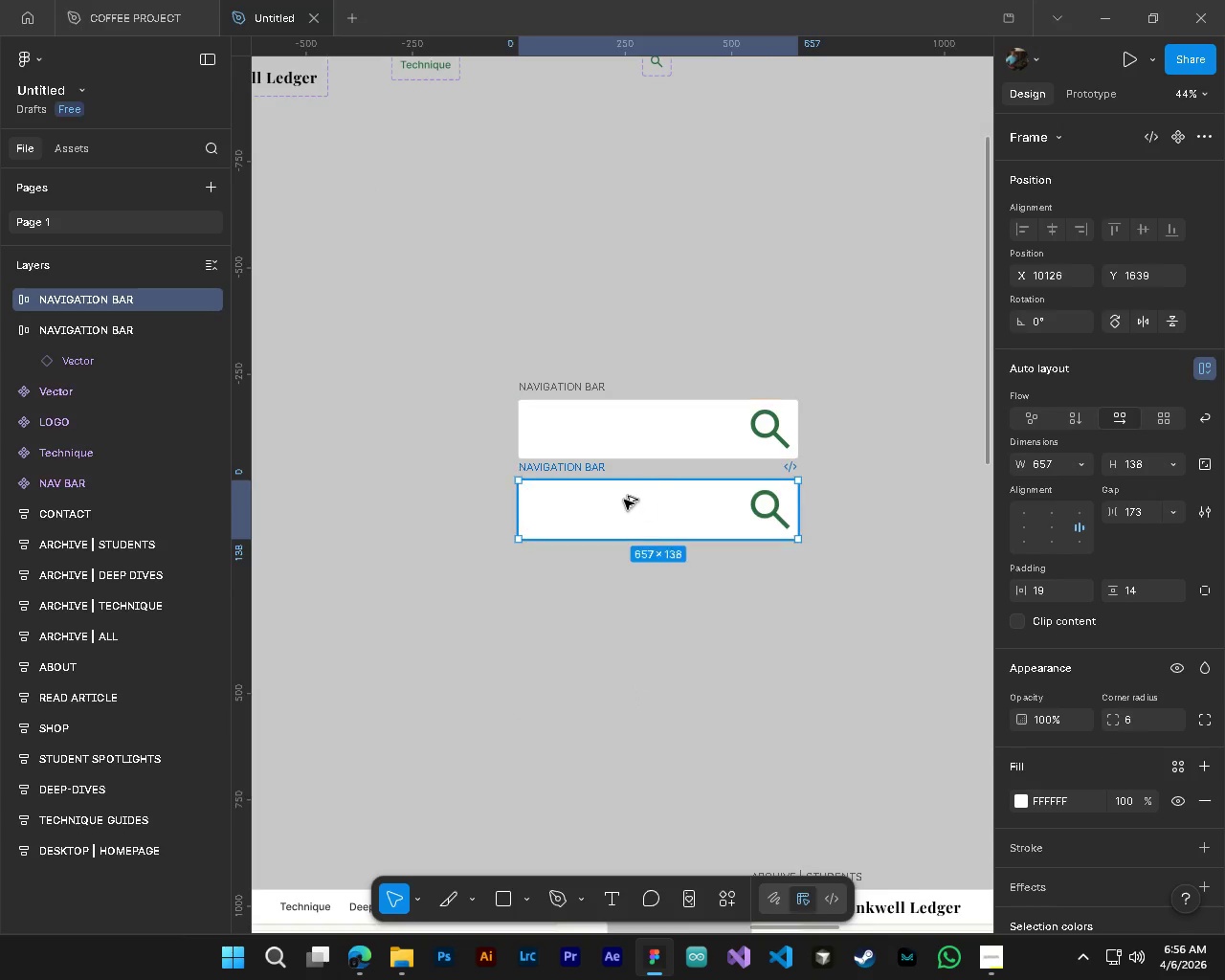 
key(Alt+AltLeft)
 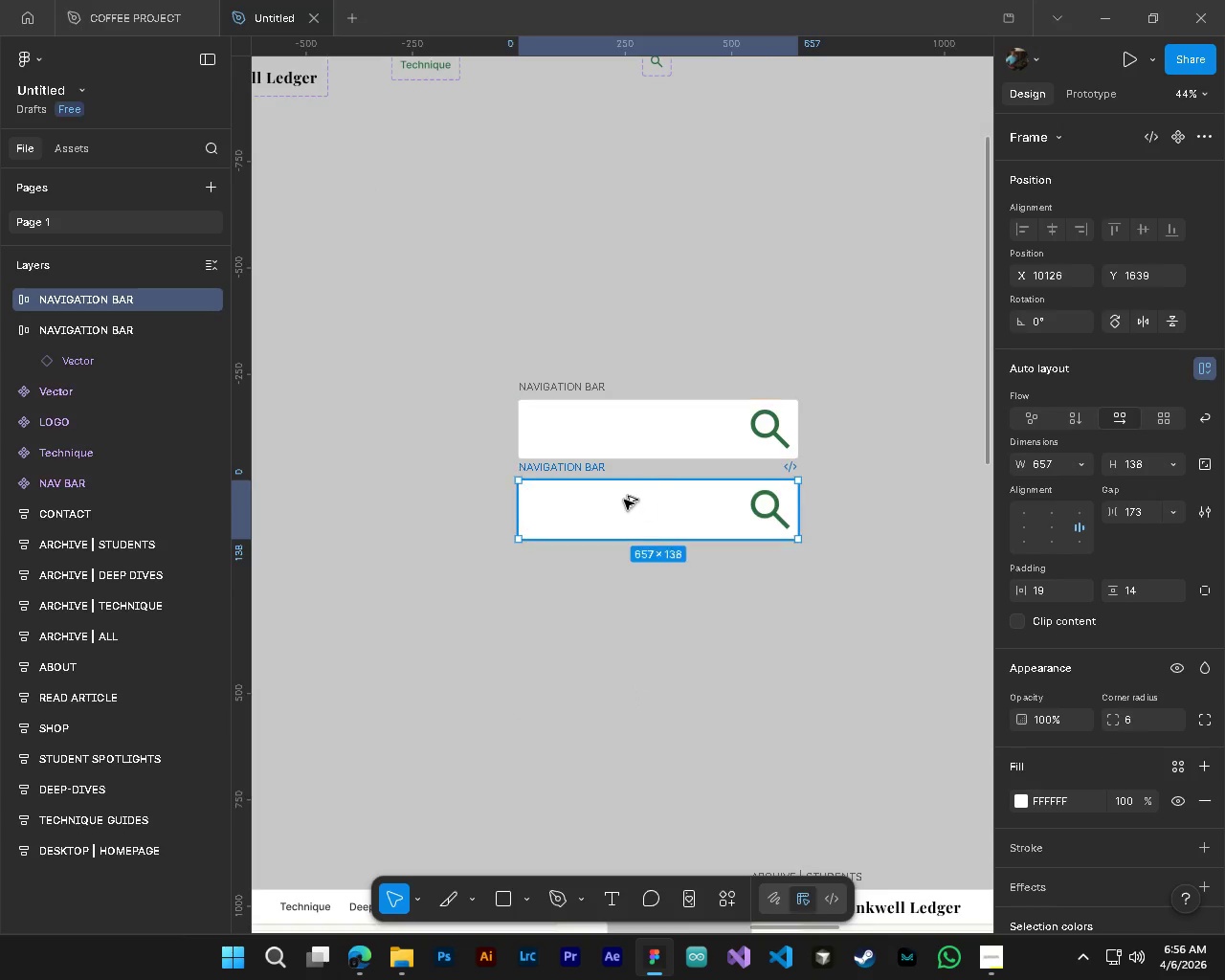 
key(Alt+AltLeft)
 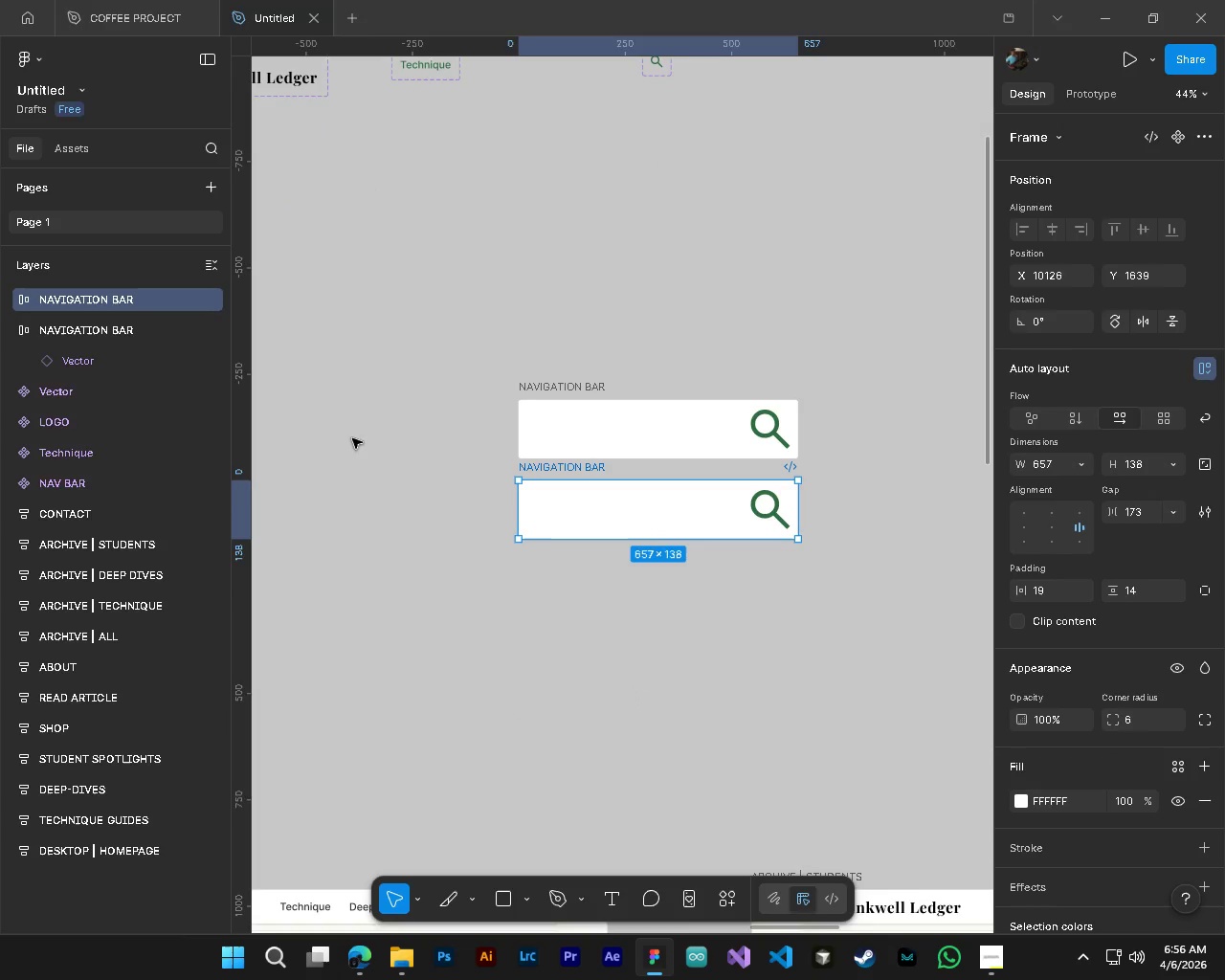 
key(Control+Z)
 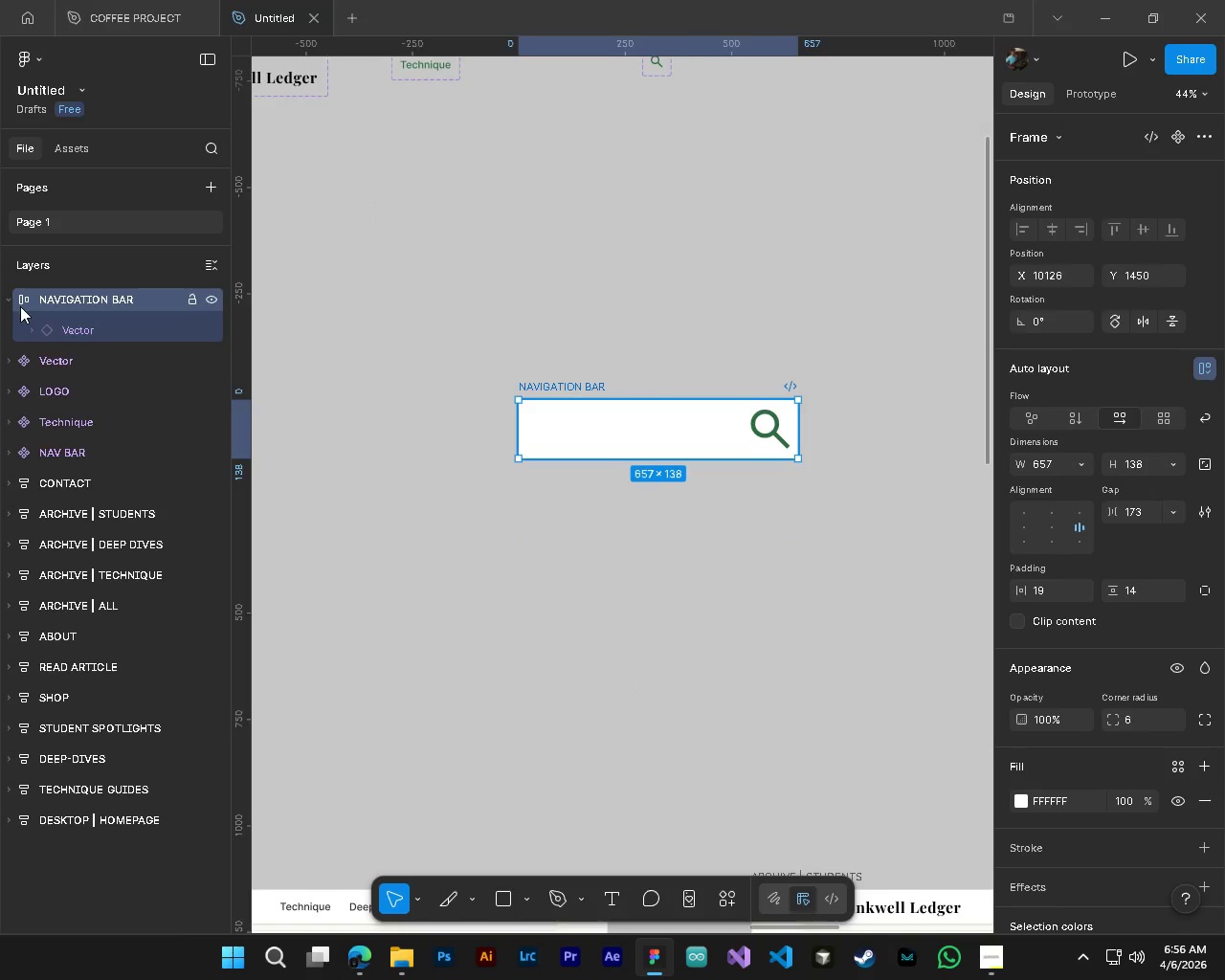 
key(Alt+AltLeft)
 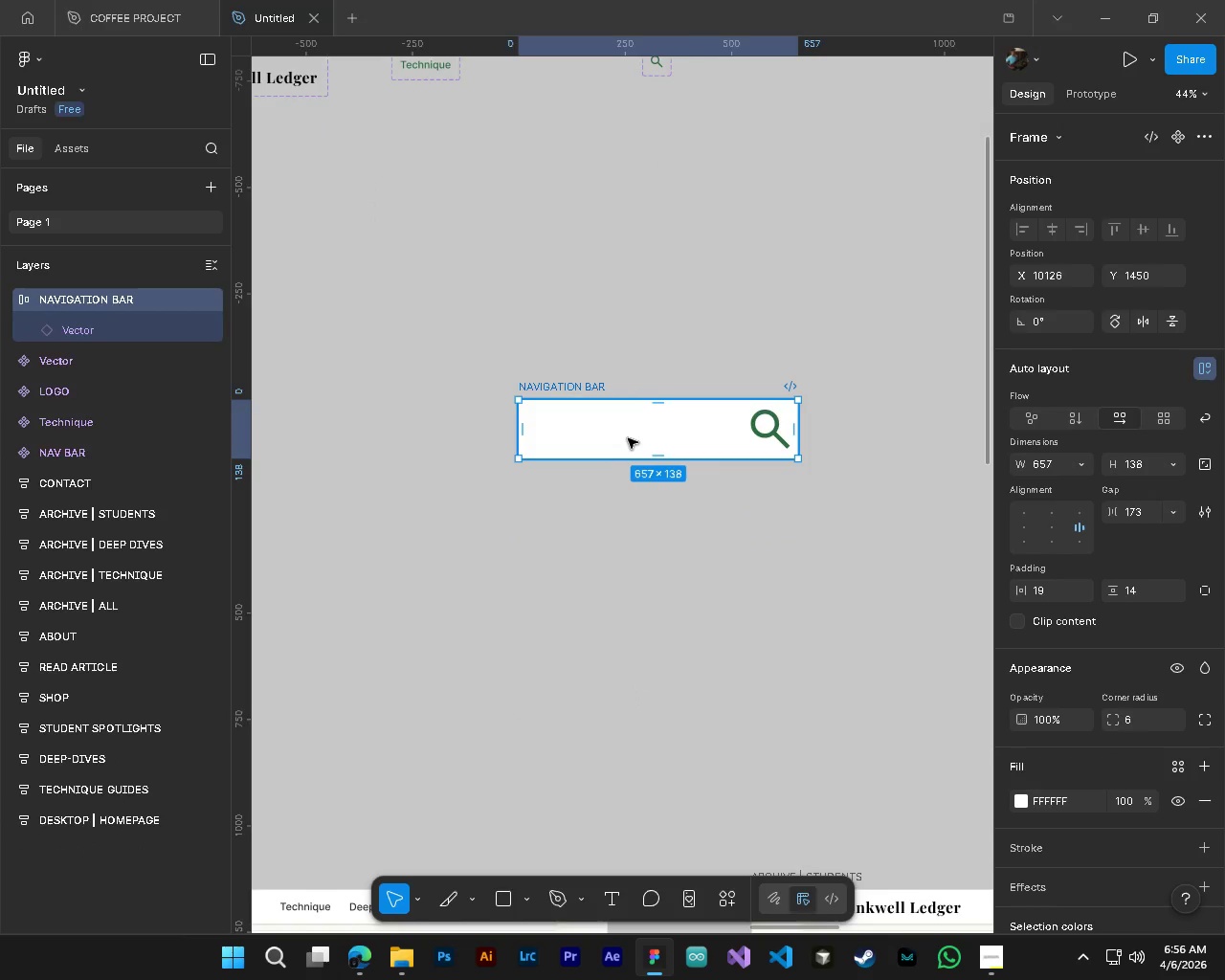 
hold_key(key=AltLeft, duration=0.92)
left_click_drag(start_coordinate=[628, 438], to_coordinate=[640, 529])
 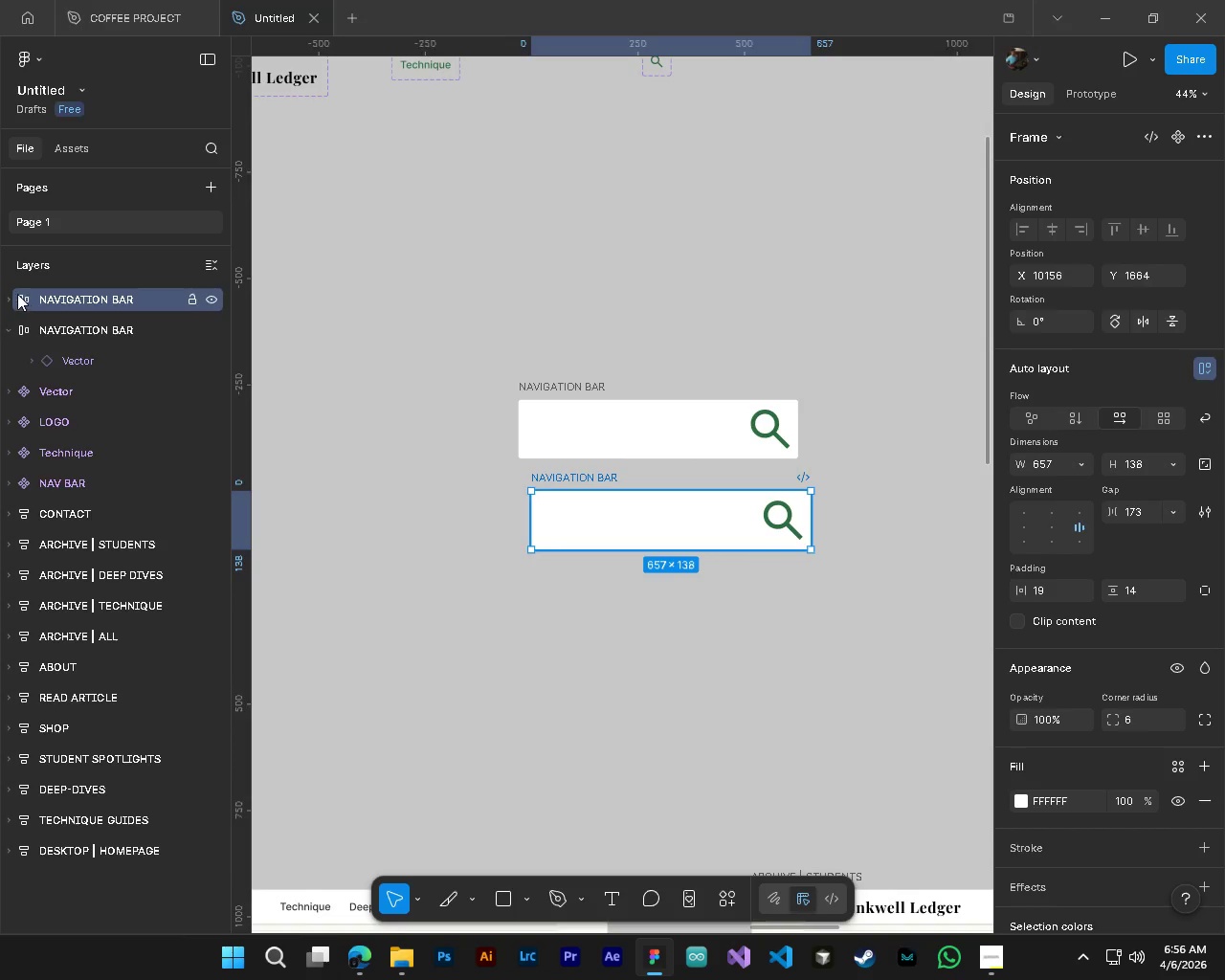 
left_click([11, 295])
 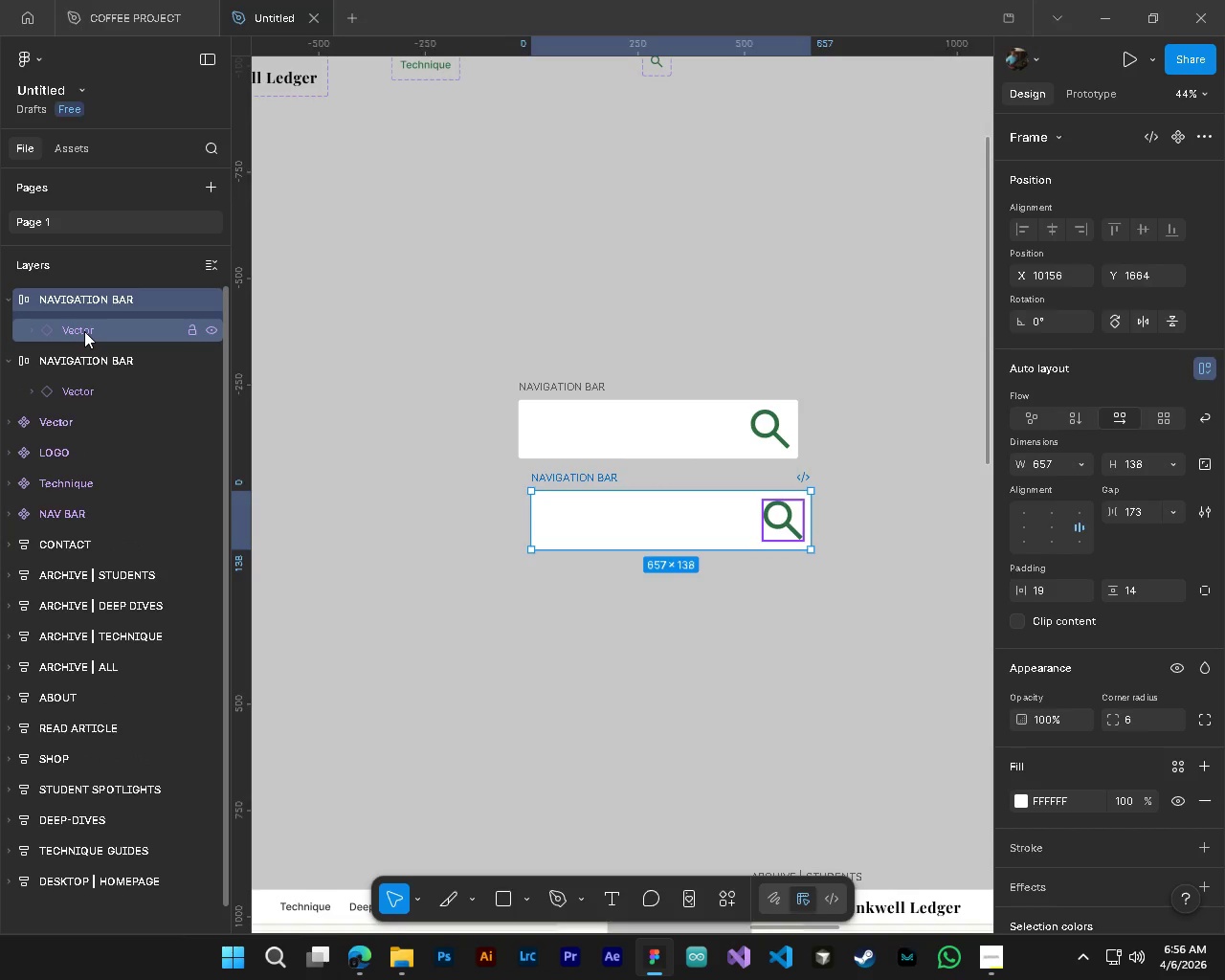 
left_click([84, 331])
 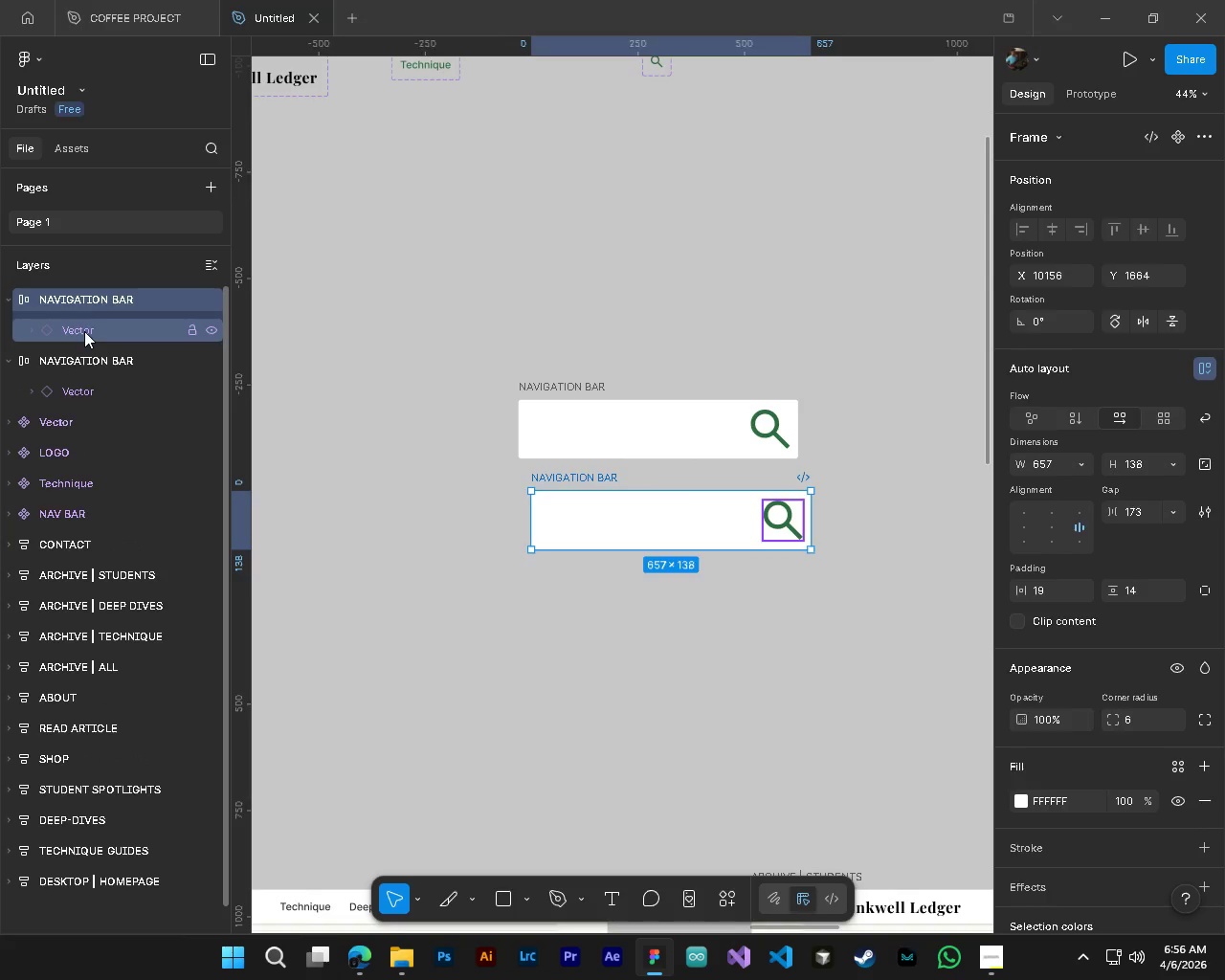 
key(Delete)
 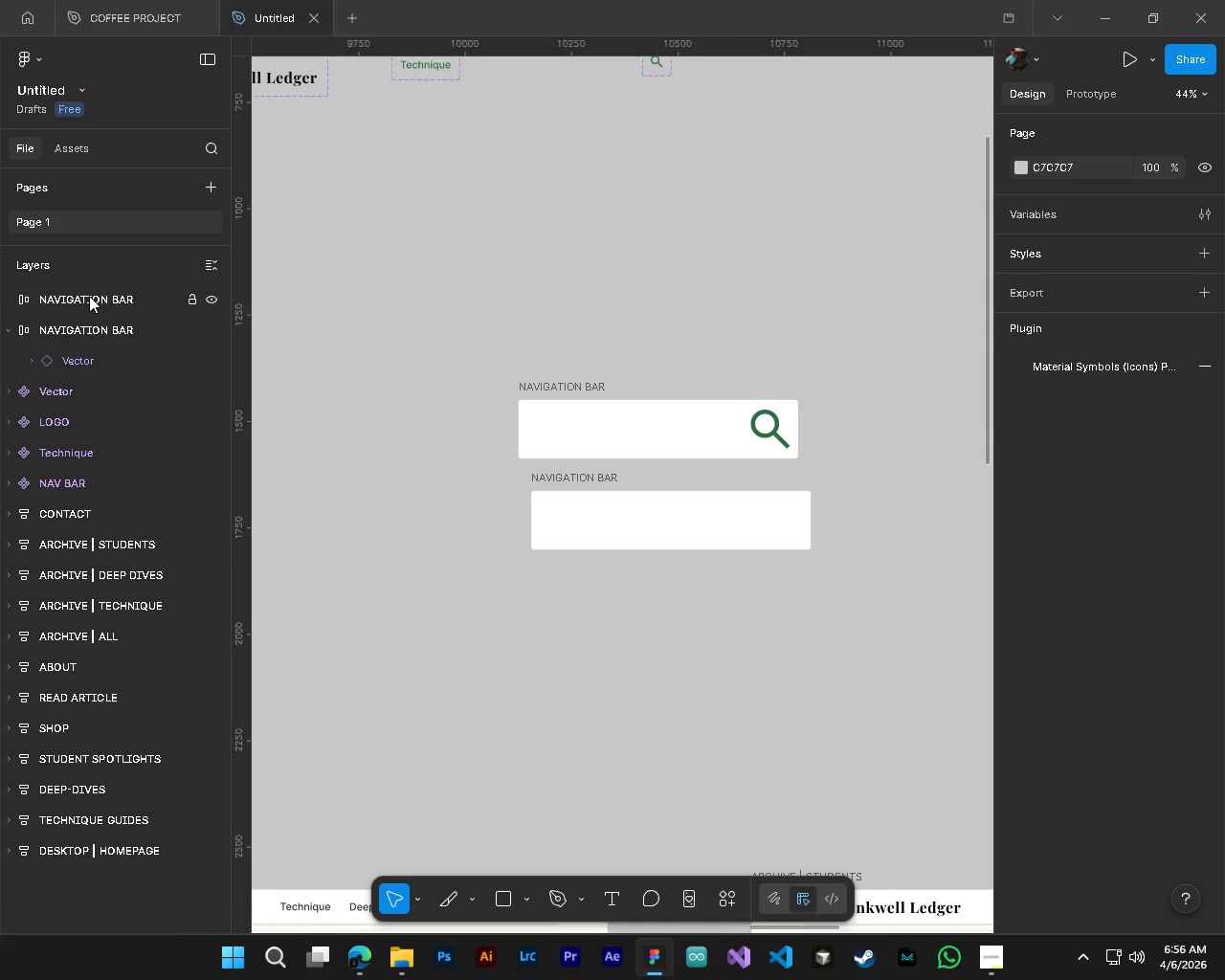 
left_click_drag(start_coordinate=[89, 296], to_coordinate=[91, 345])
 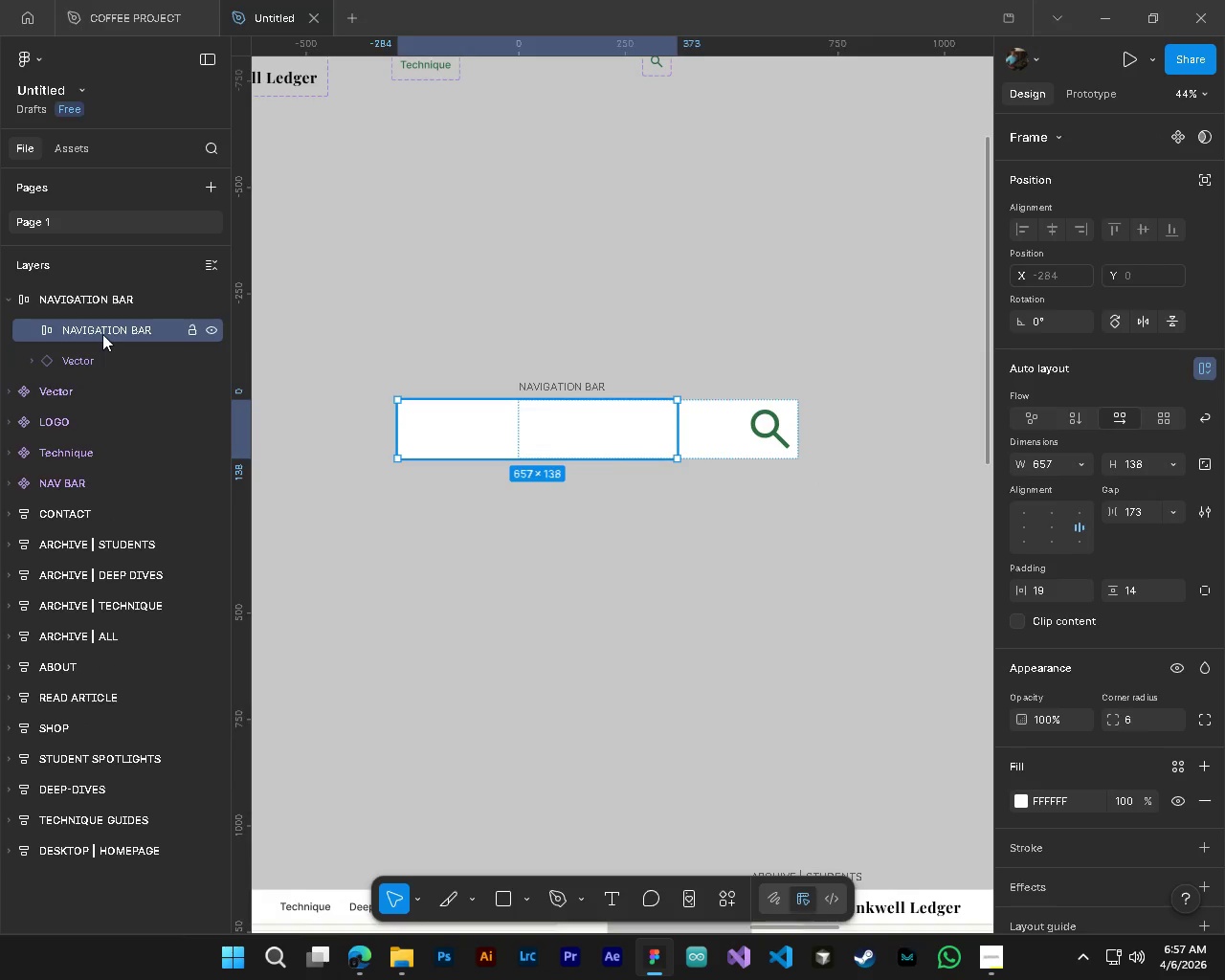 
left_click_drag(start_coordinate=[485, 442], to_coordinate=[486, 525])
 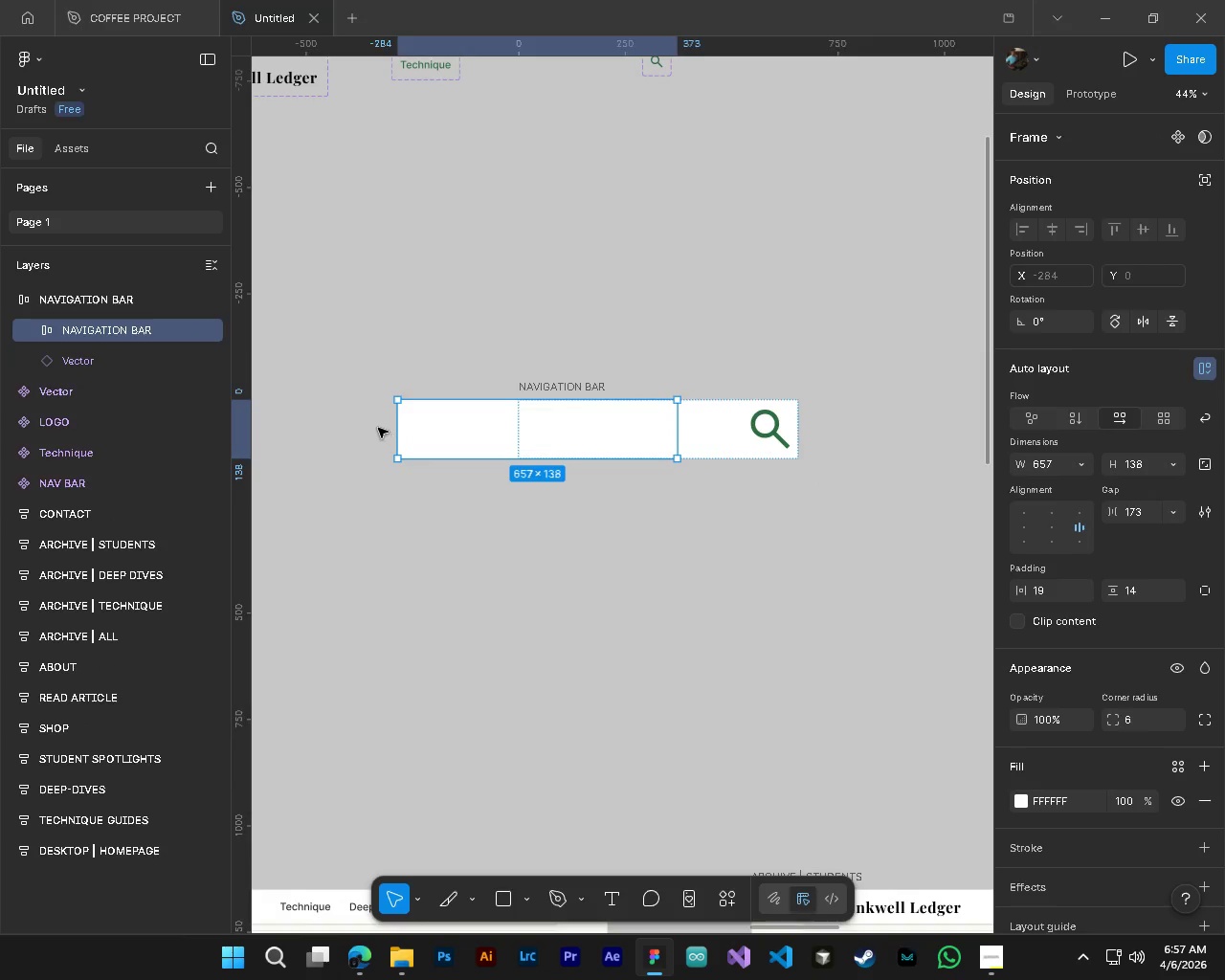 
key(Control+Z)
 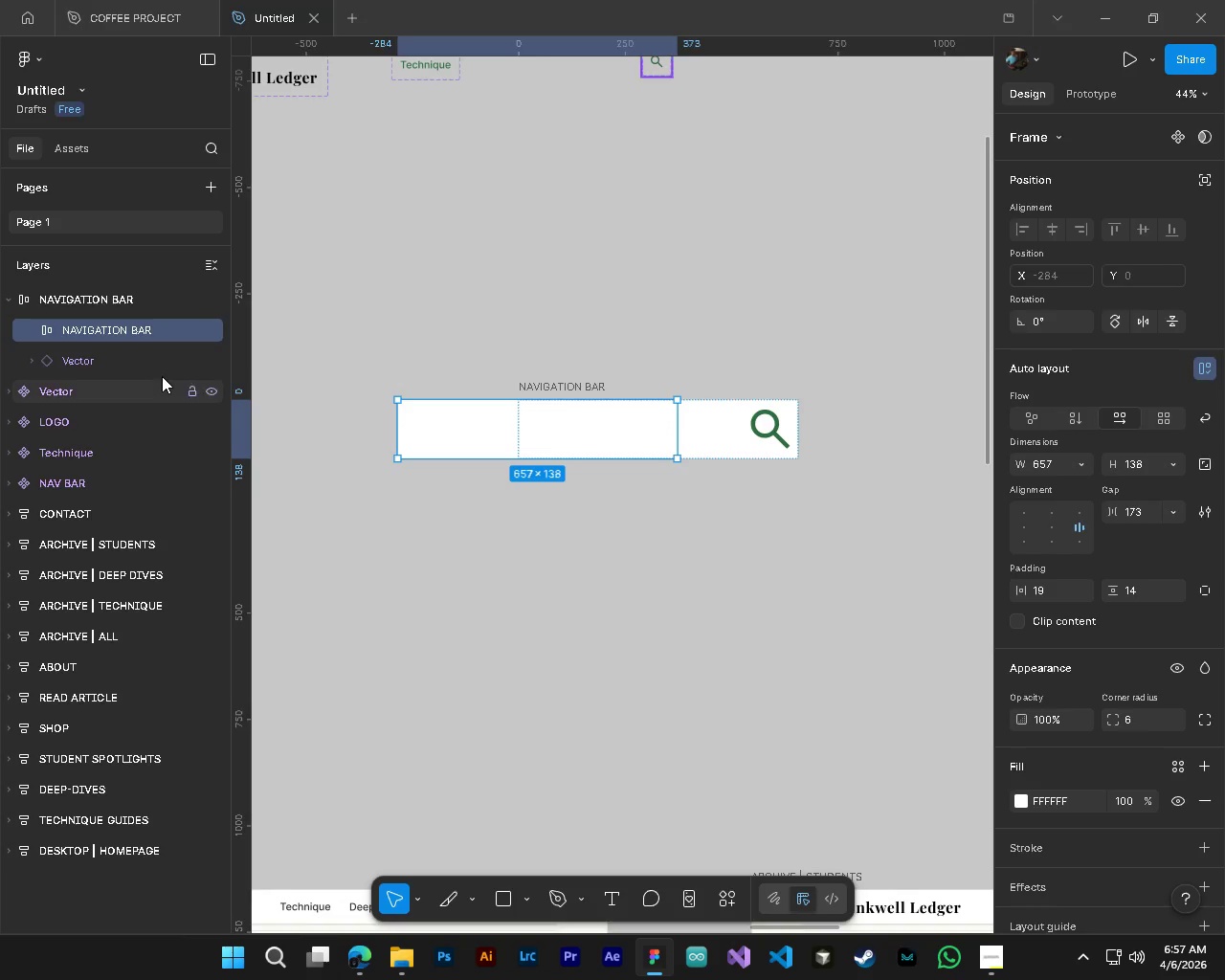 
key(Control+Z)
 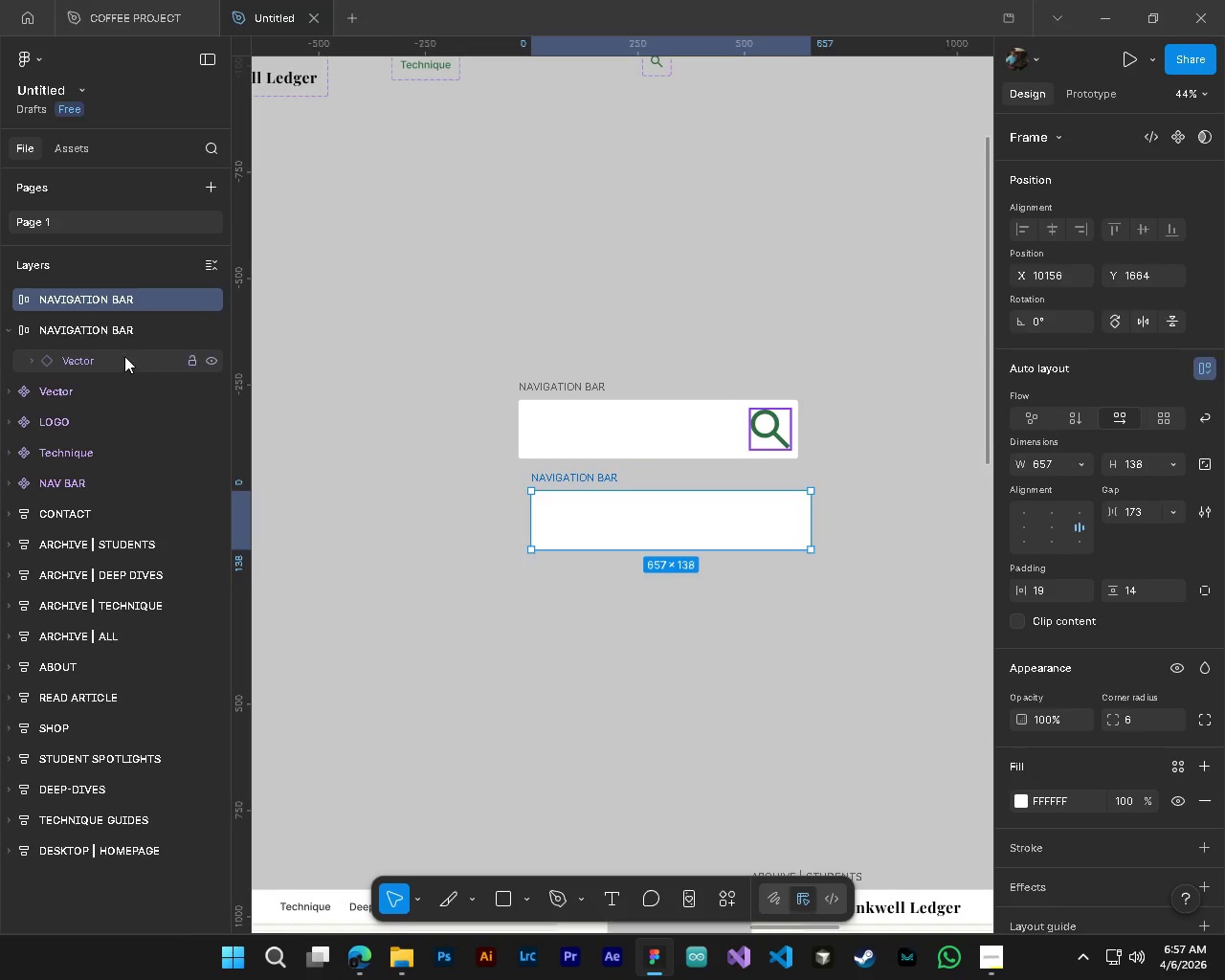 
key(Control+Z)
 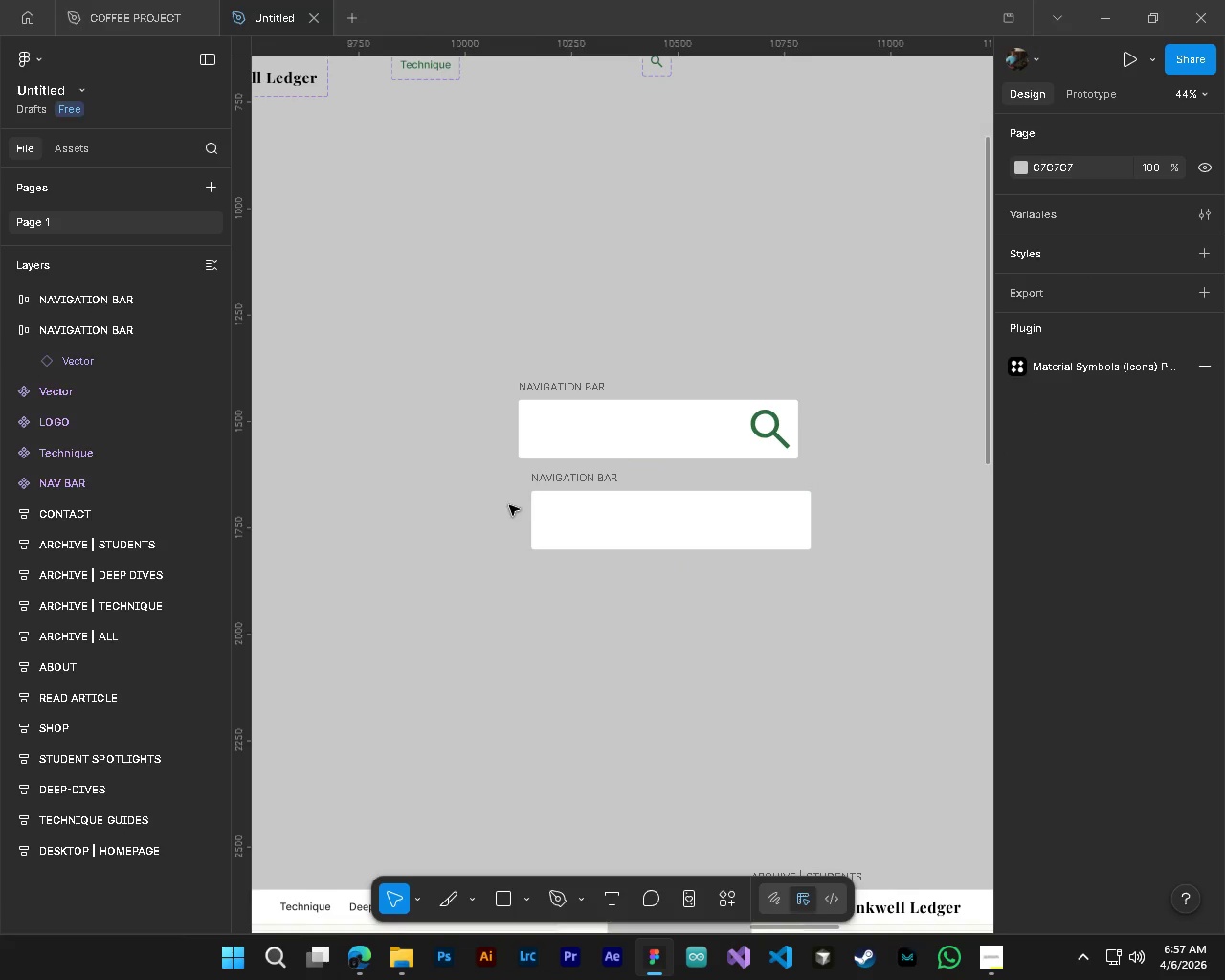 
left_click([605, 530])
 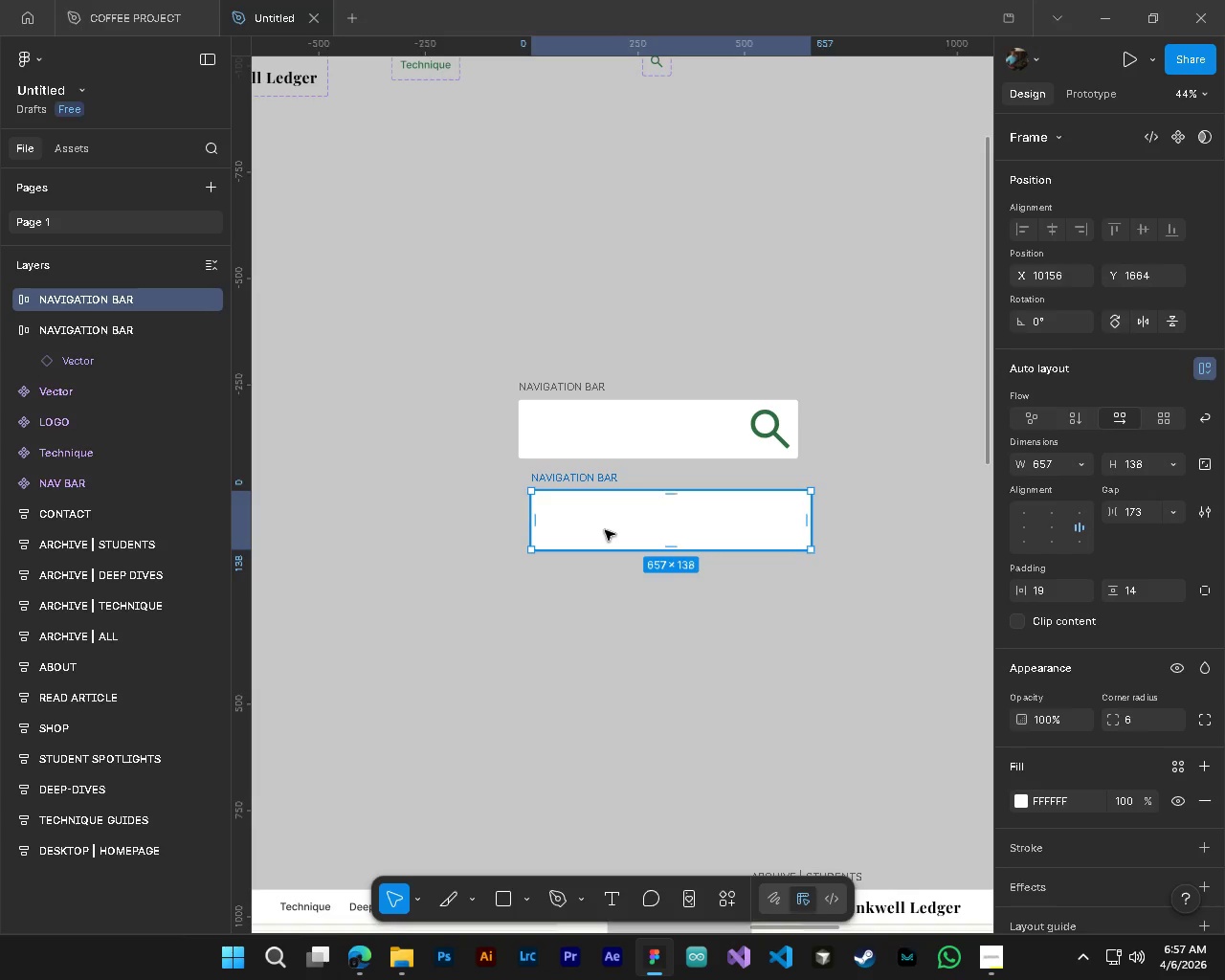 
key(Delete)
 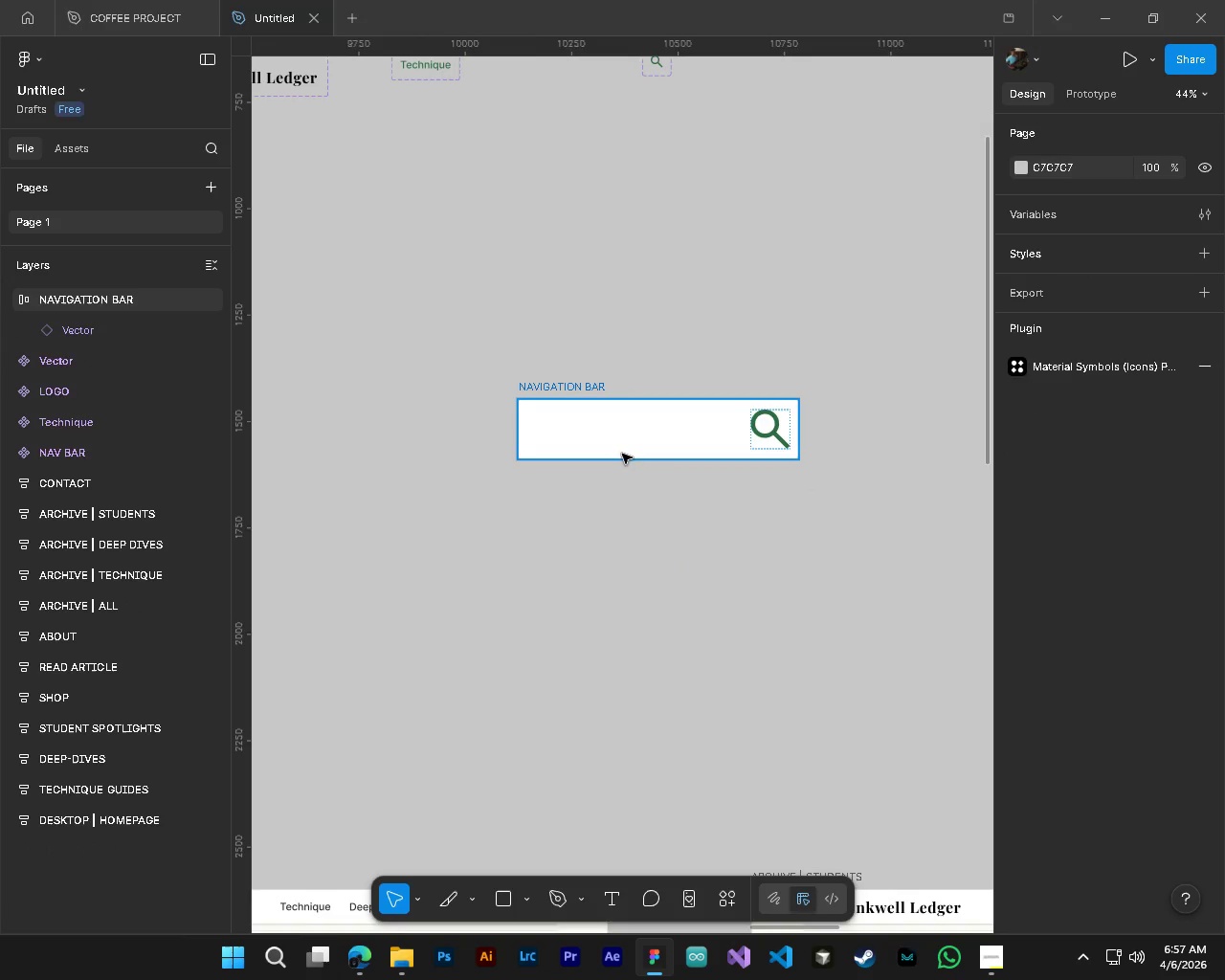 
left_click([620, 448])
 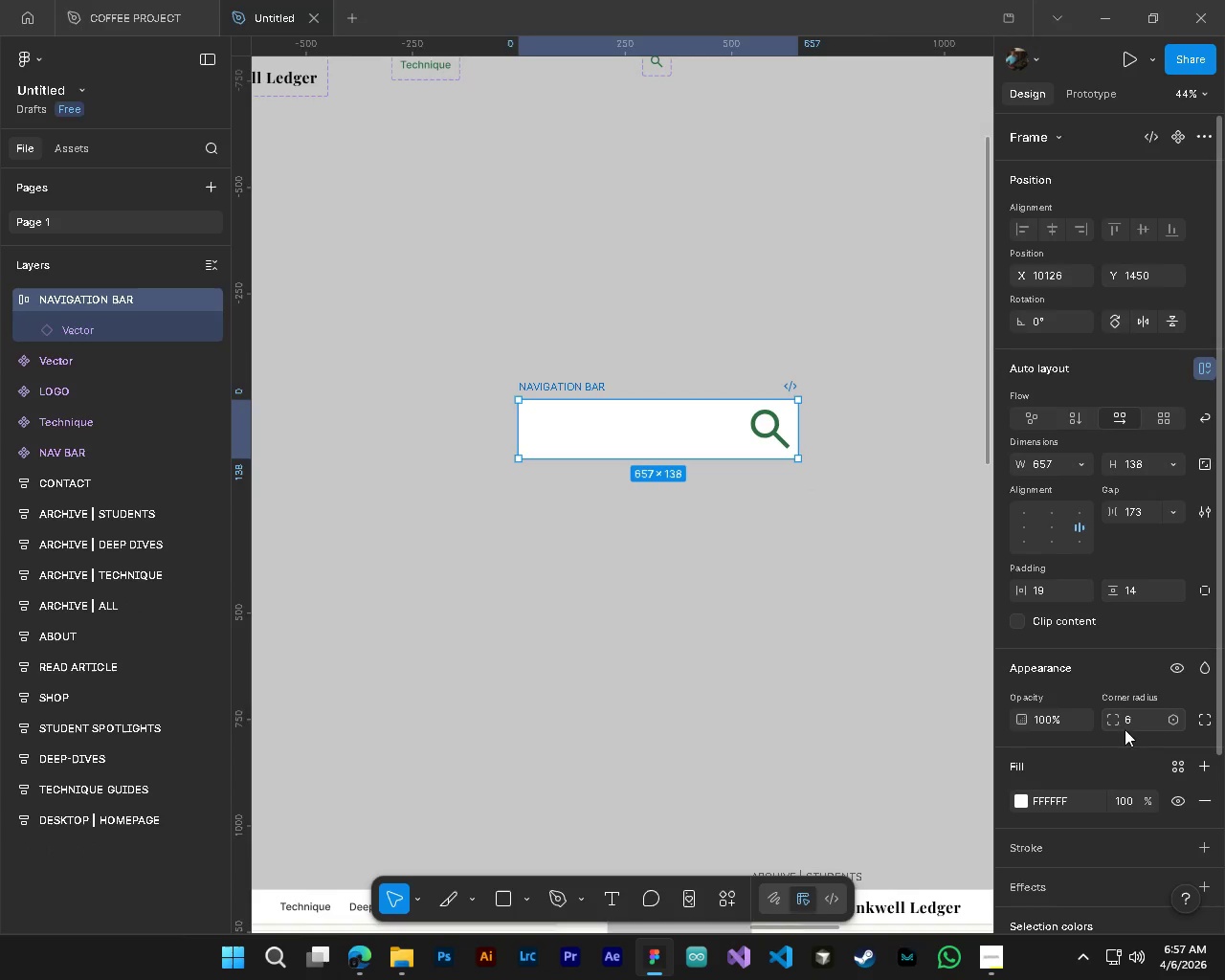 
left_click_drag(start_coordinate=[1109, 722], to_coordinate=[639, 480])
 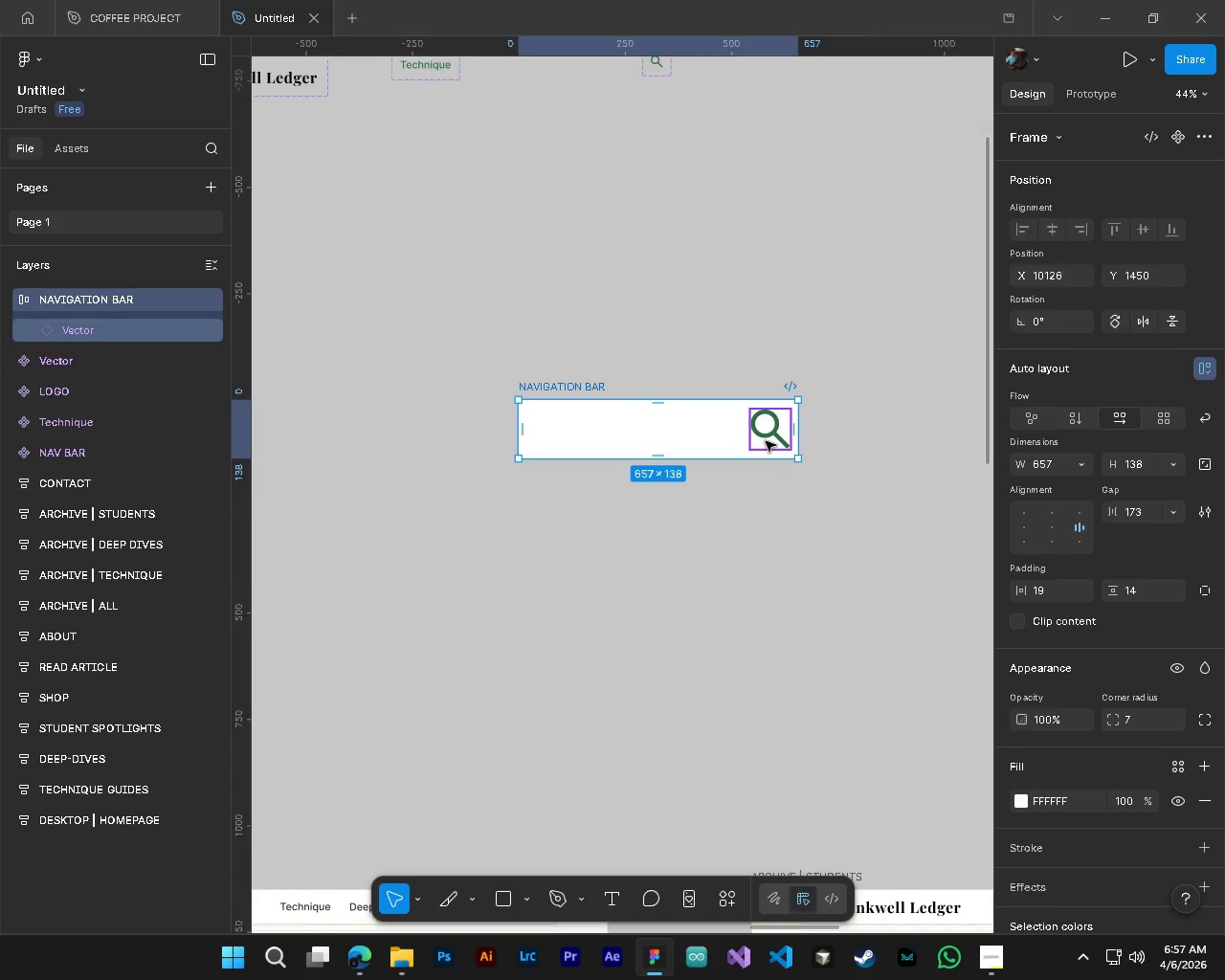 
hold_key(key=AltLeft, duration=0.73)
 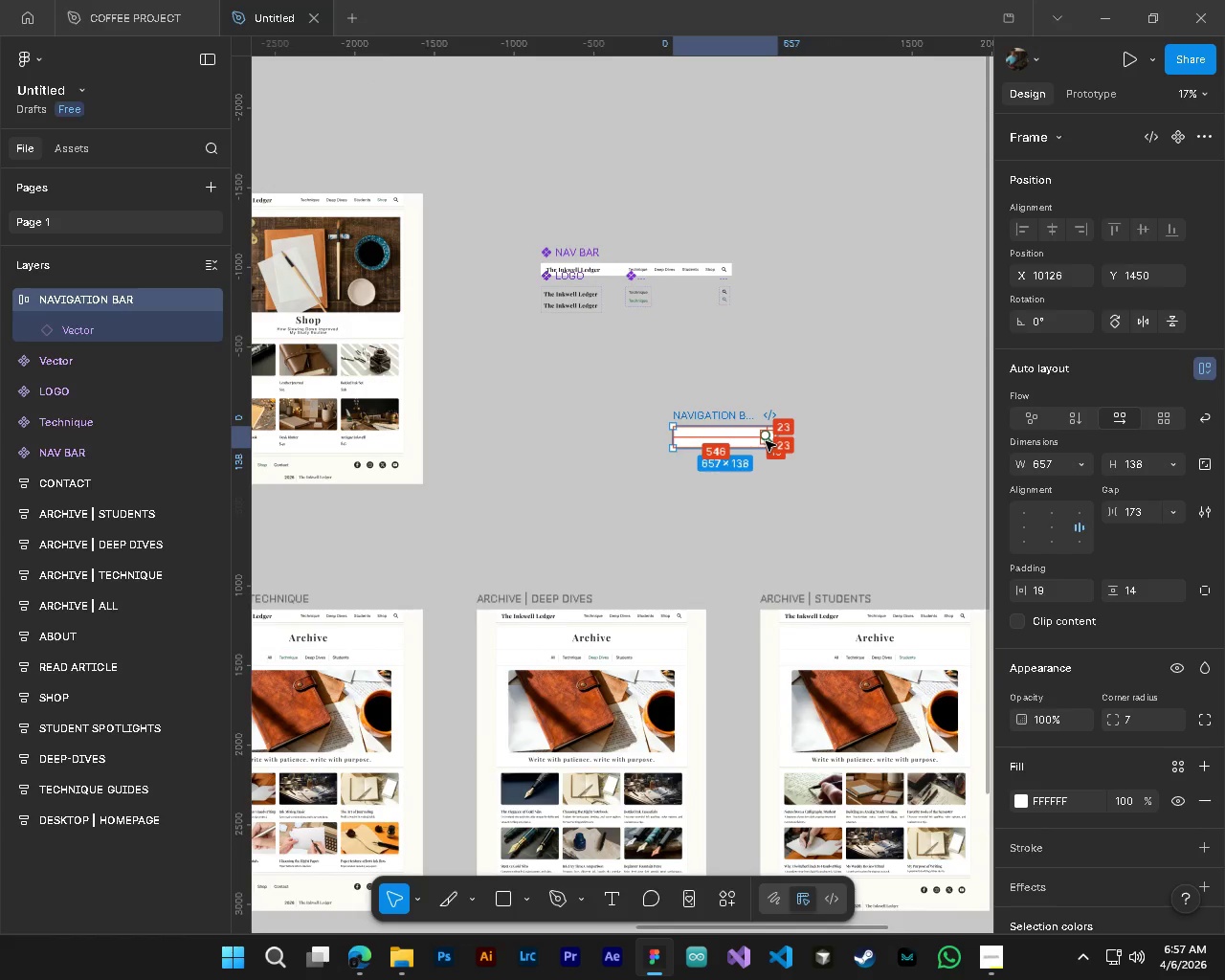 
hold_key(key=ControlLeft, duration=0.78)
 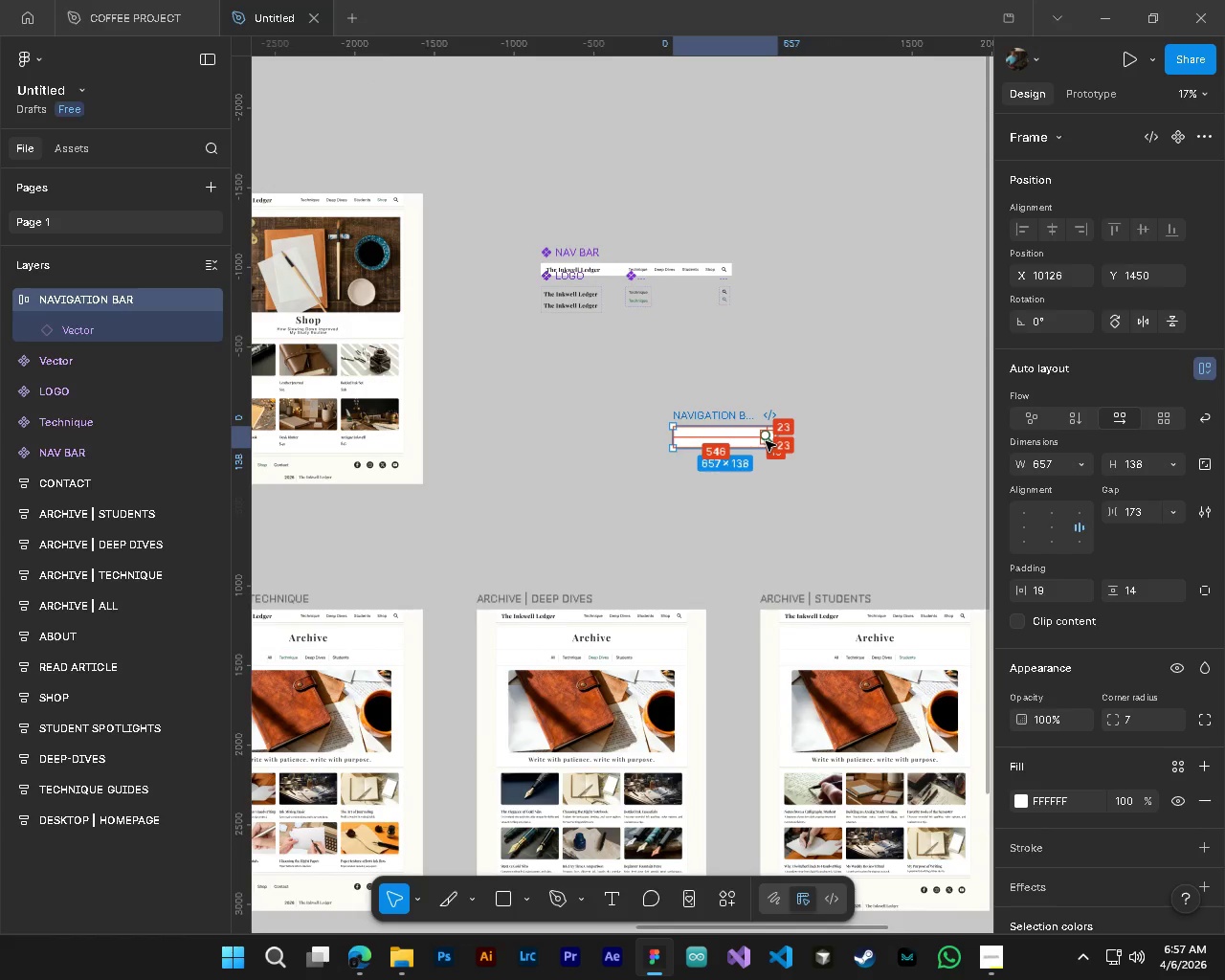 
hold_key(key=ControlLeft, duration=5.67)
 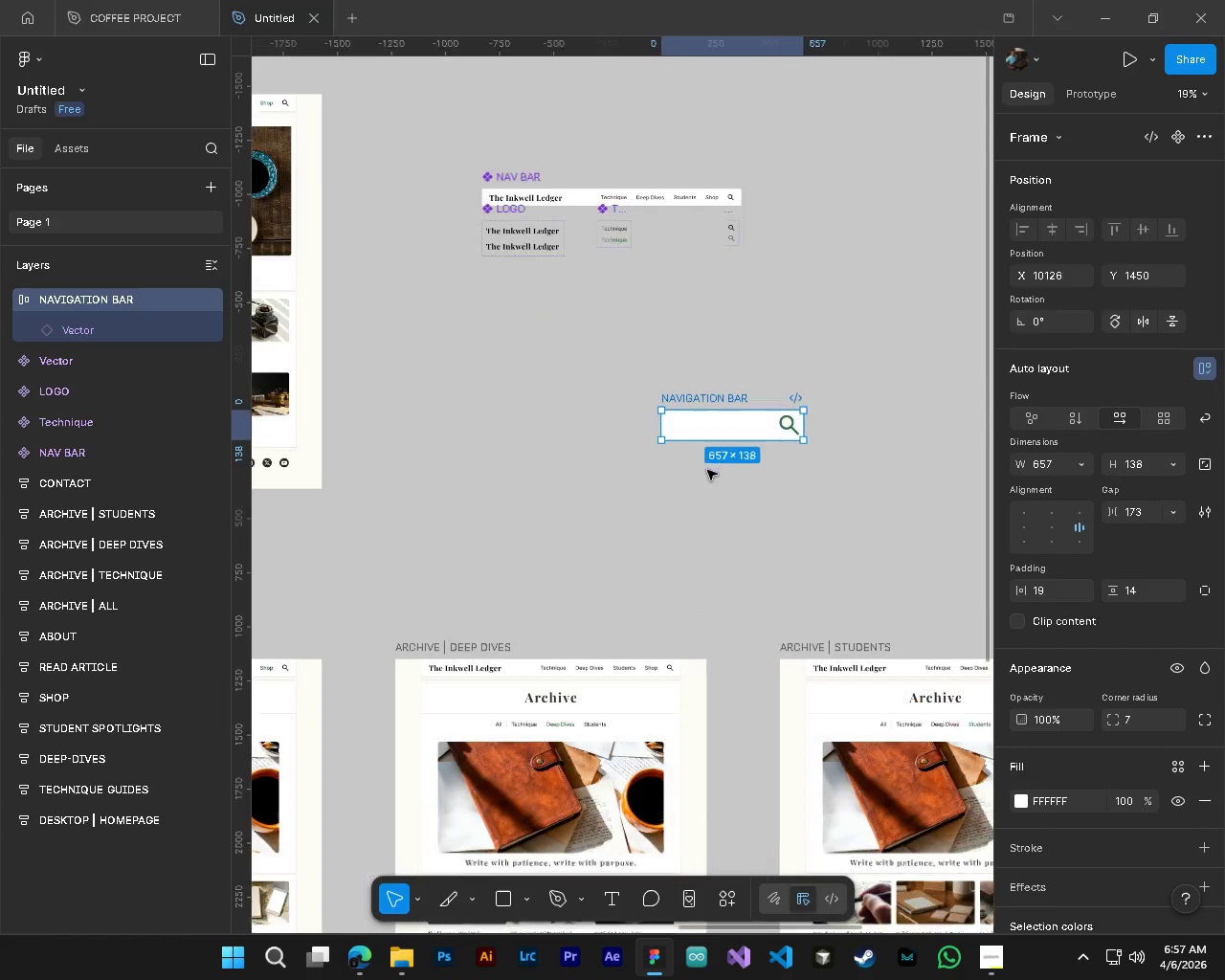 
hold_key(key=AltLeft, duration=1.5)
 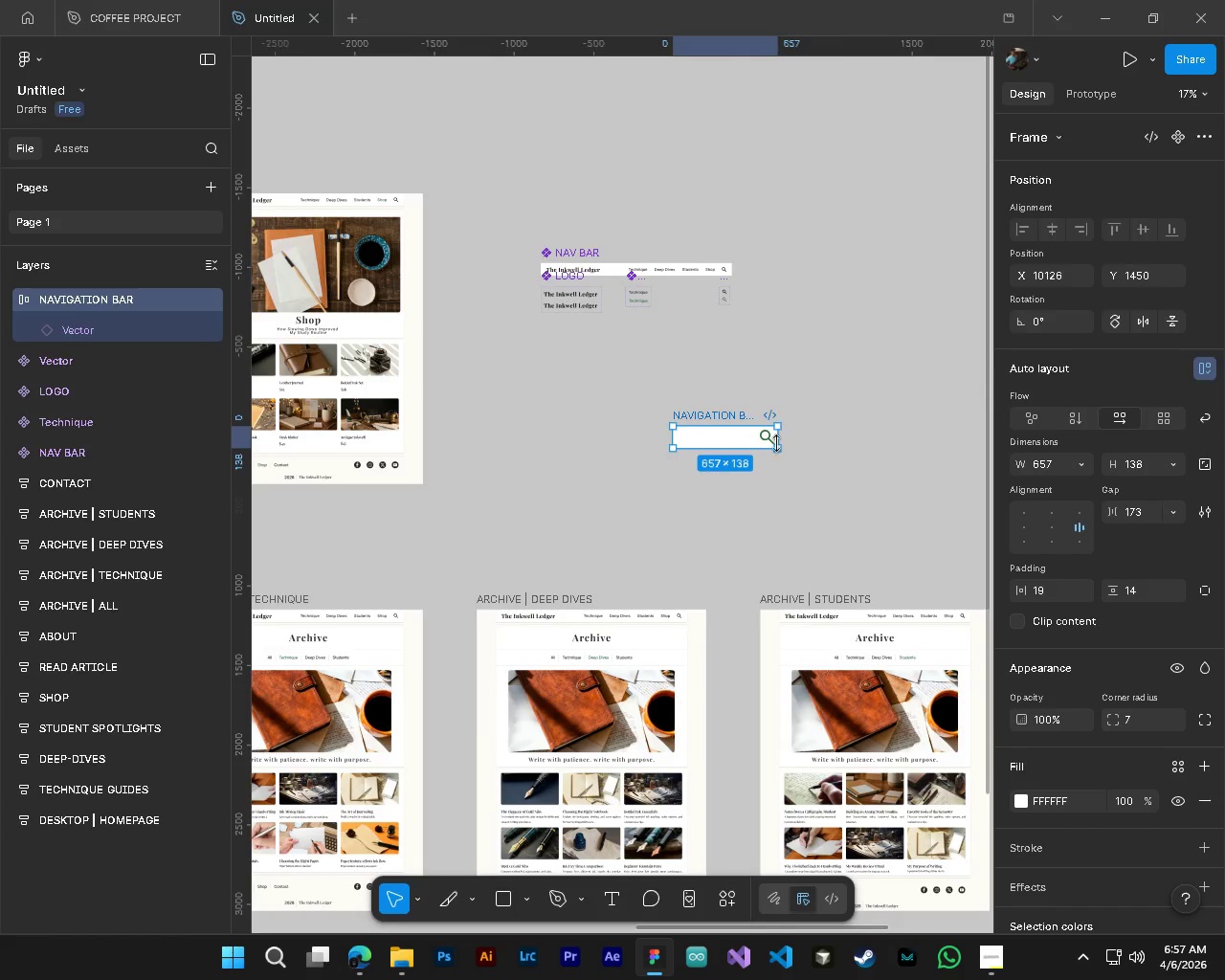 
scroll: coordinate [766, 441], scroll_direction: down, amount: 9.0
 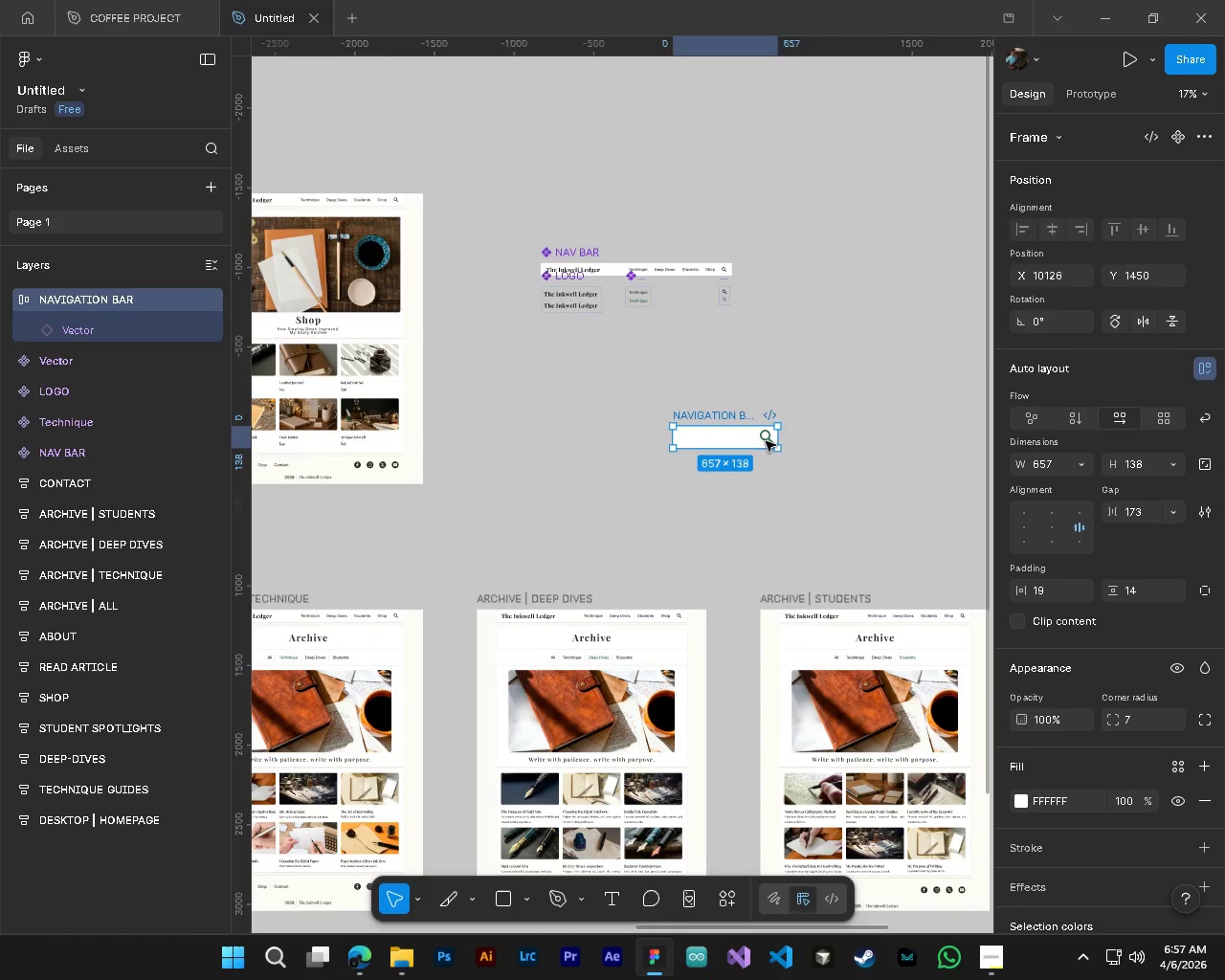 
hold_key(key=AltLeft, duration=1.52)
 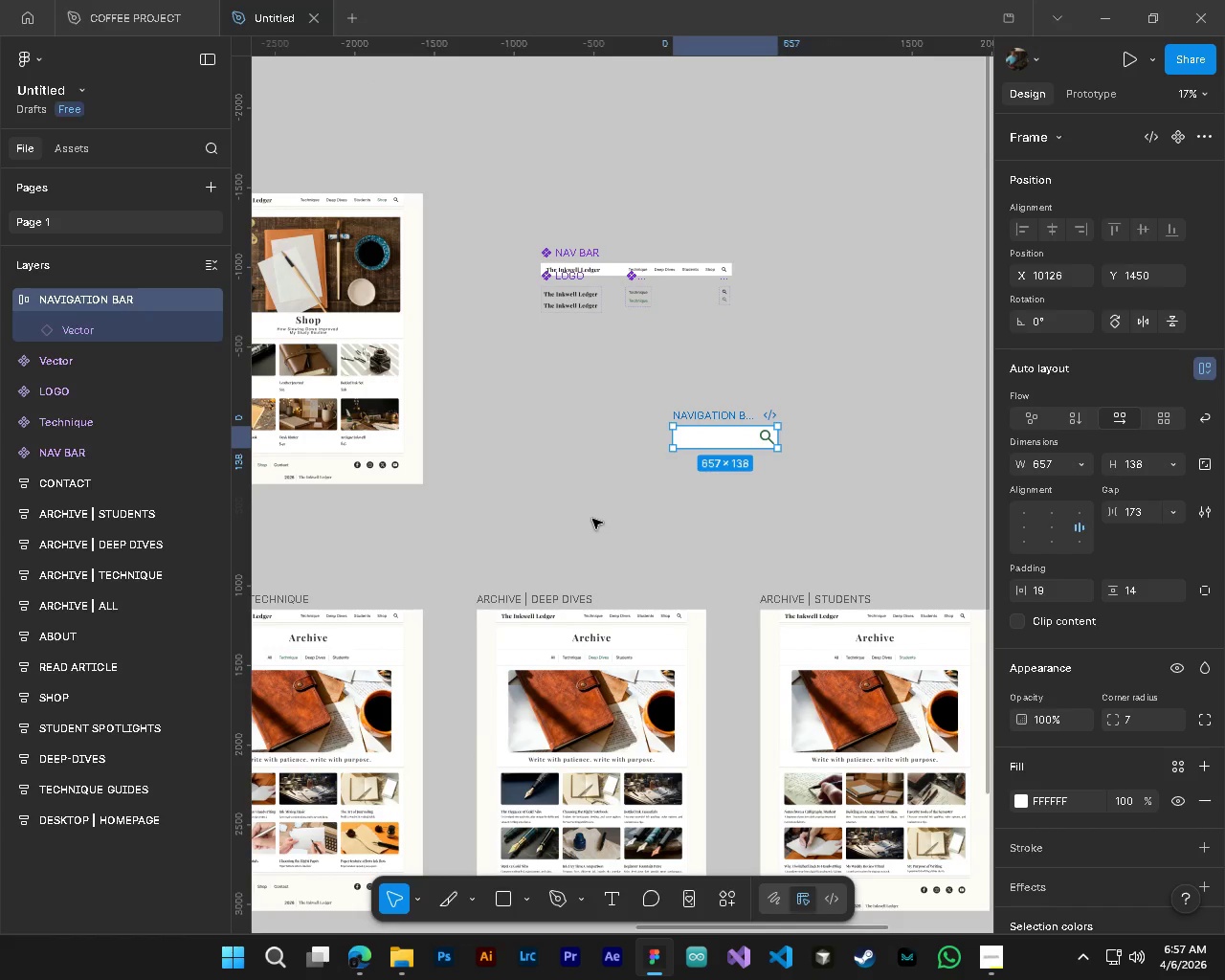 
hold_key(key=AltLeft, duration=1.51)
 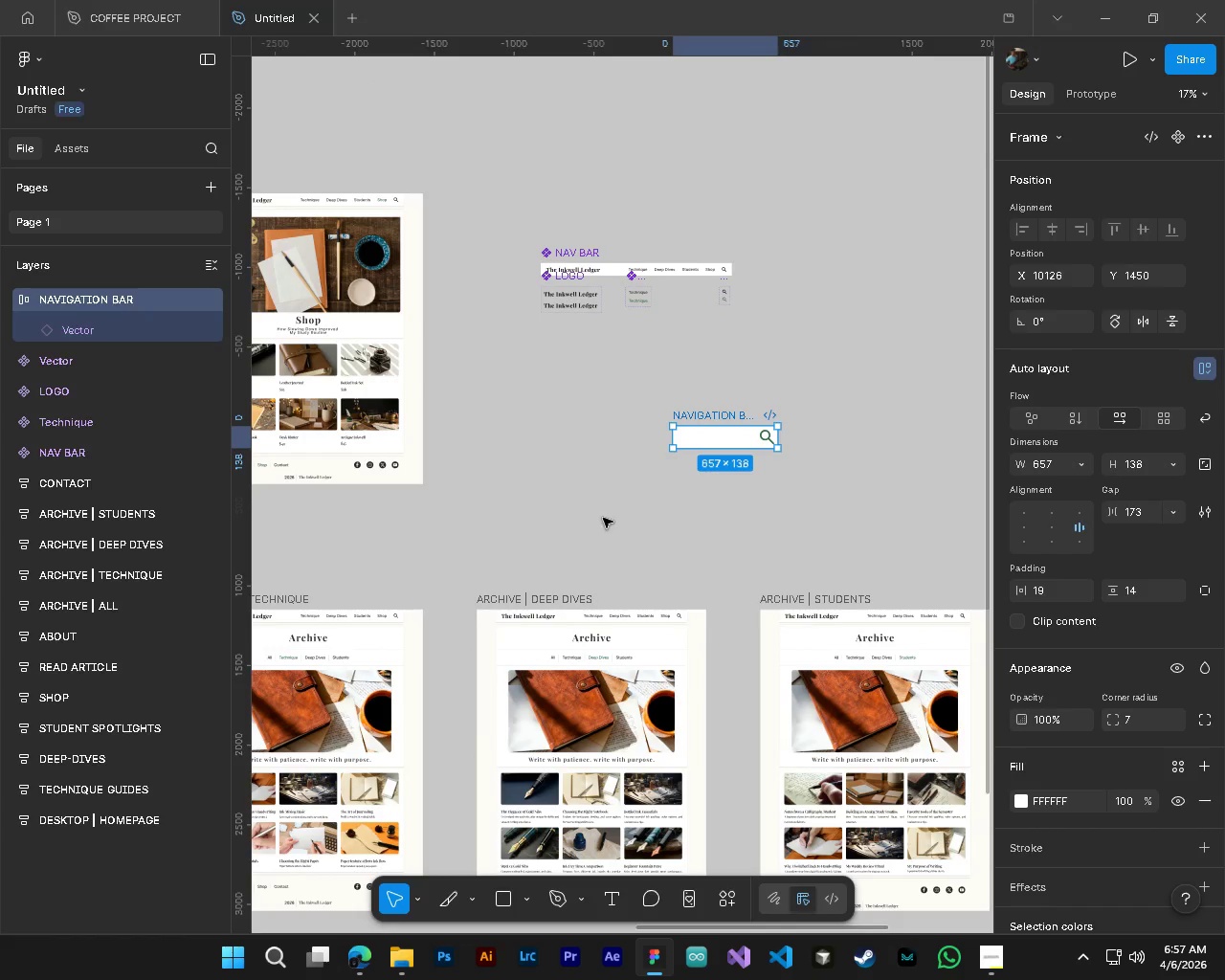 
hold_key(key=AltLeft, duration=1.09)
 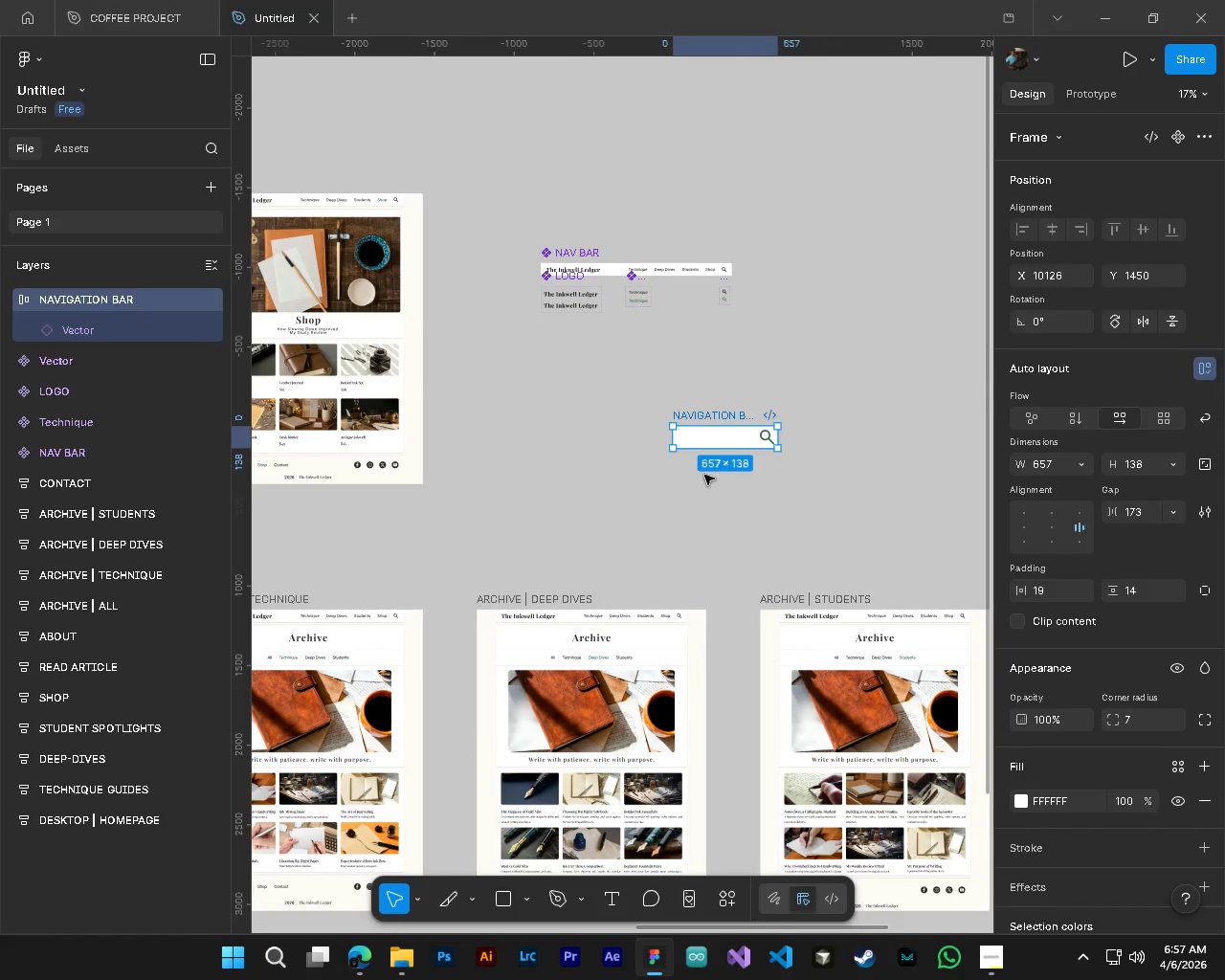 
hold_key(key=ControlLeft, duration=0.47)
hold_key(key=AltLeft, duration=0.34)
scroll: coordinate [707, 470], scroll_direction: up, amount: 3.0
 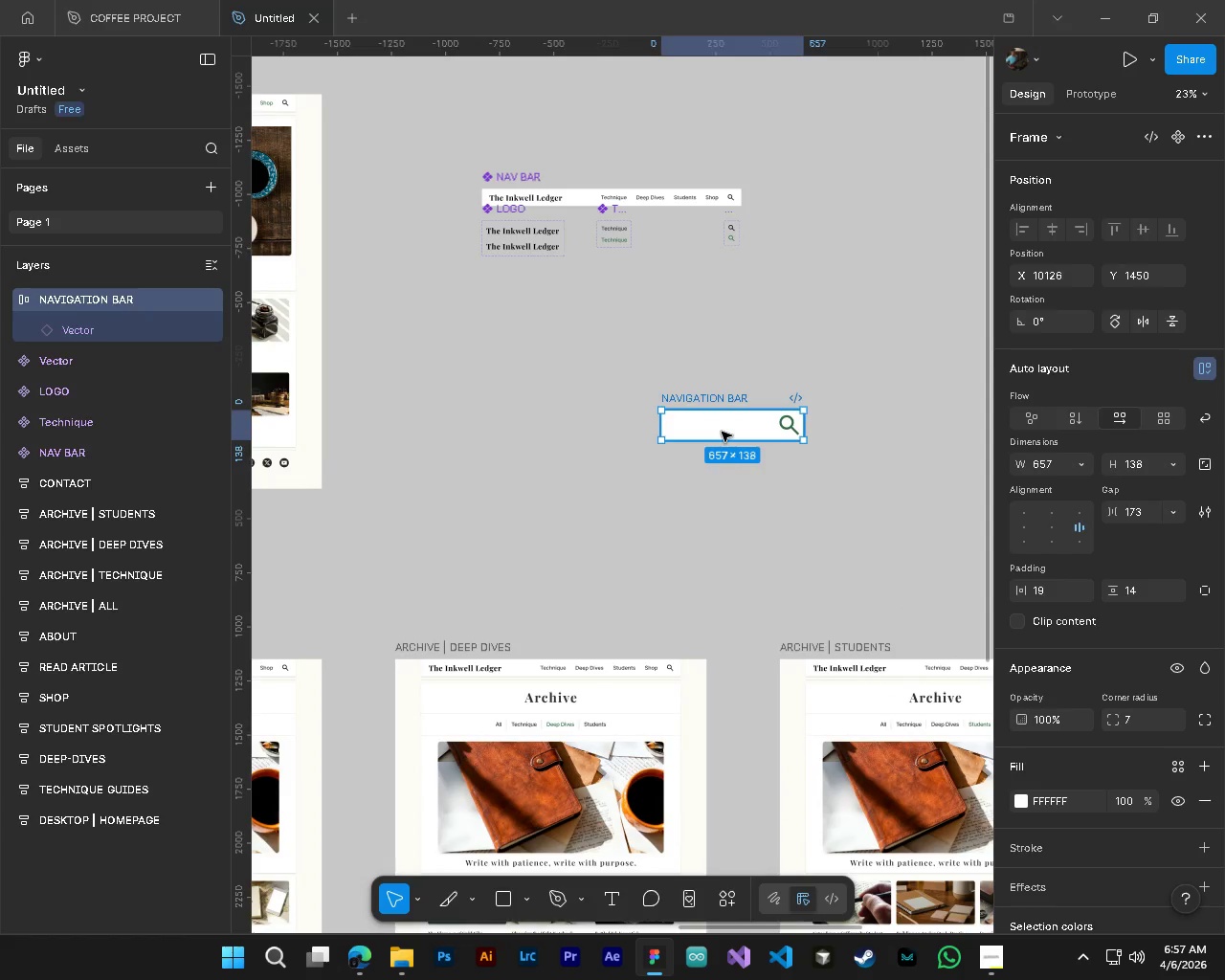 
left_click_drag(start_coordinate=[722, 432], to_coordinate=[485, 626])
 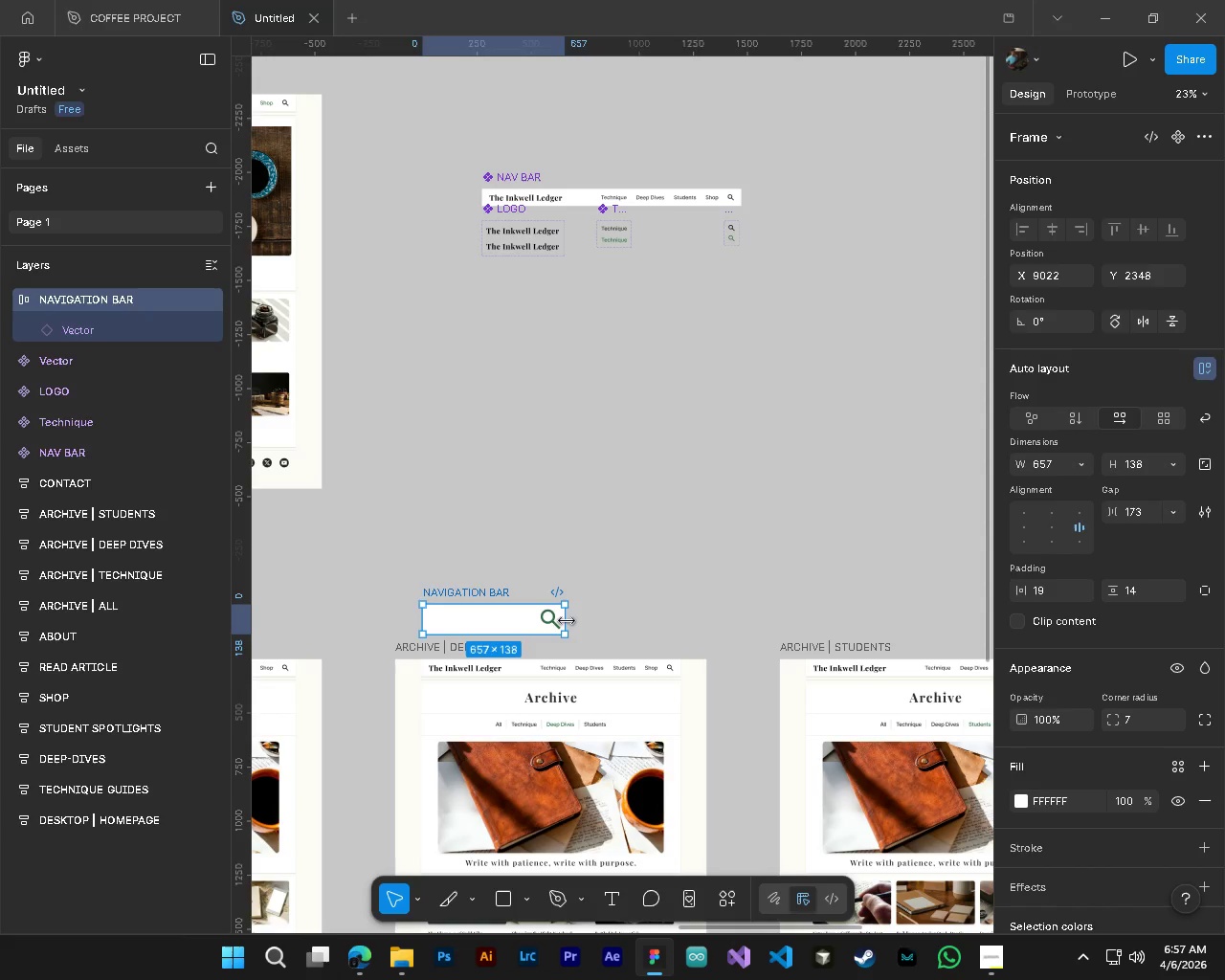 
left_click_drag(start_coordinate=[568, 621], to_coordinate=[671, 634])
 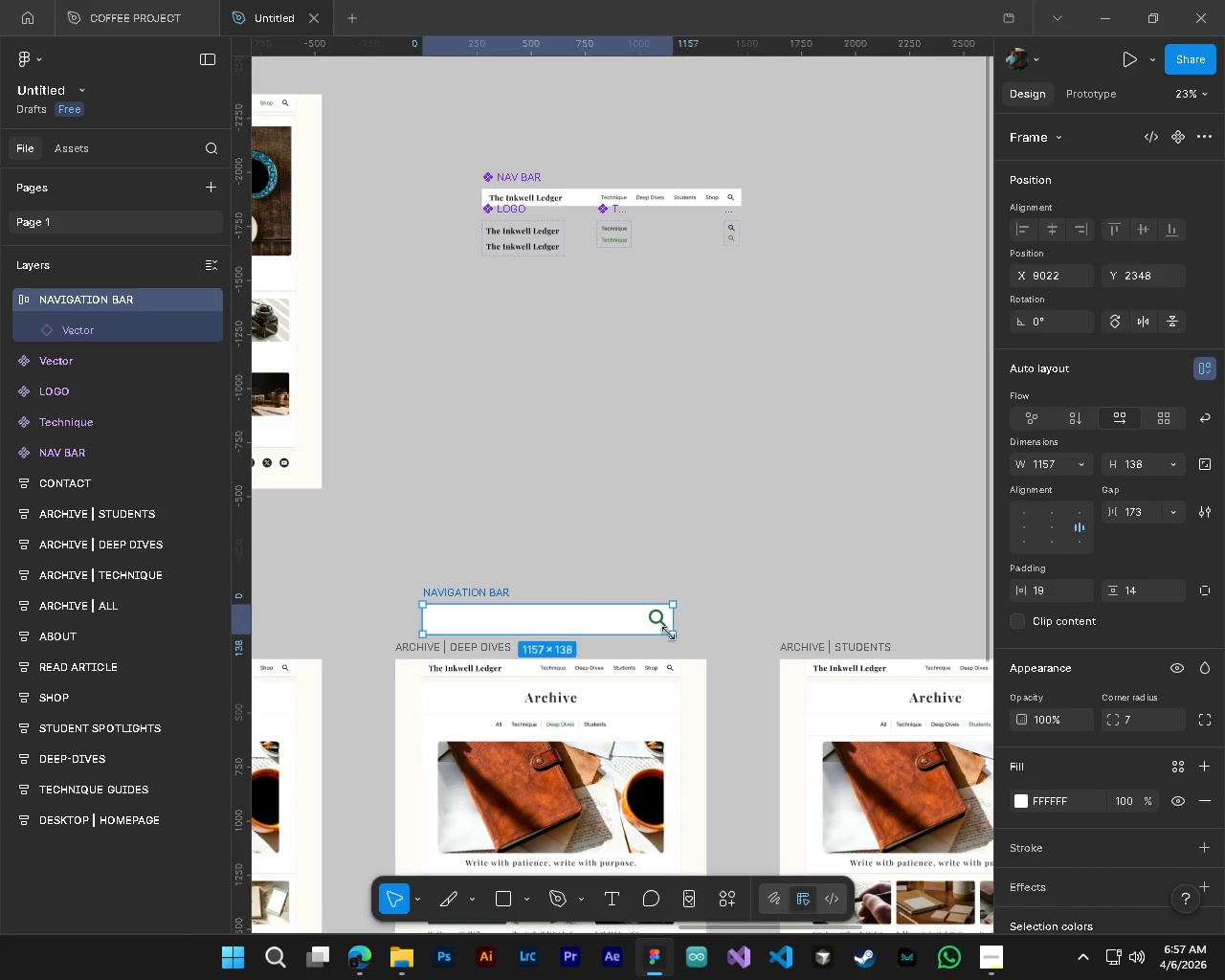 
left_click_drag(start_coordinate=[668, 634], to_coordinate=[673, 634])
 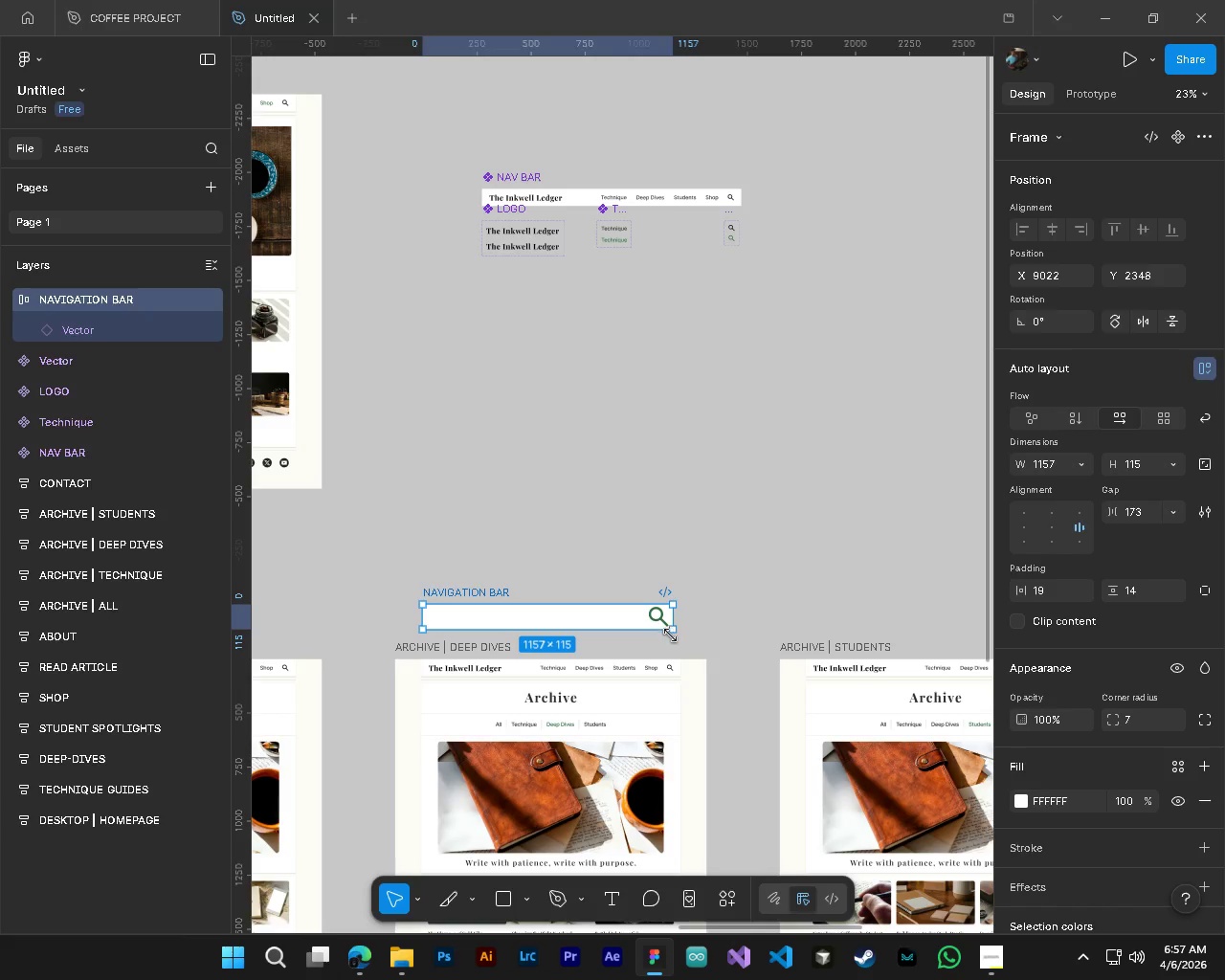 
hold_key(key=ControlLeft, duration=0.56)
hold_key(key=AltLeft, duration=0.48)
scroll: coordinate [663, 636], scroll_direction: up, amount: 4.0
 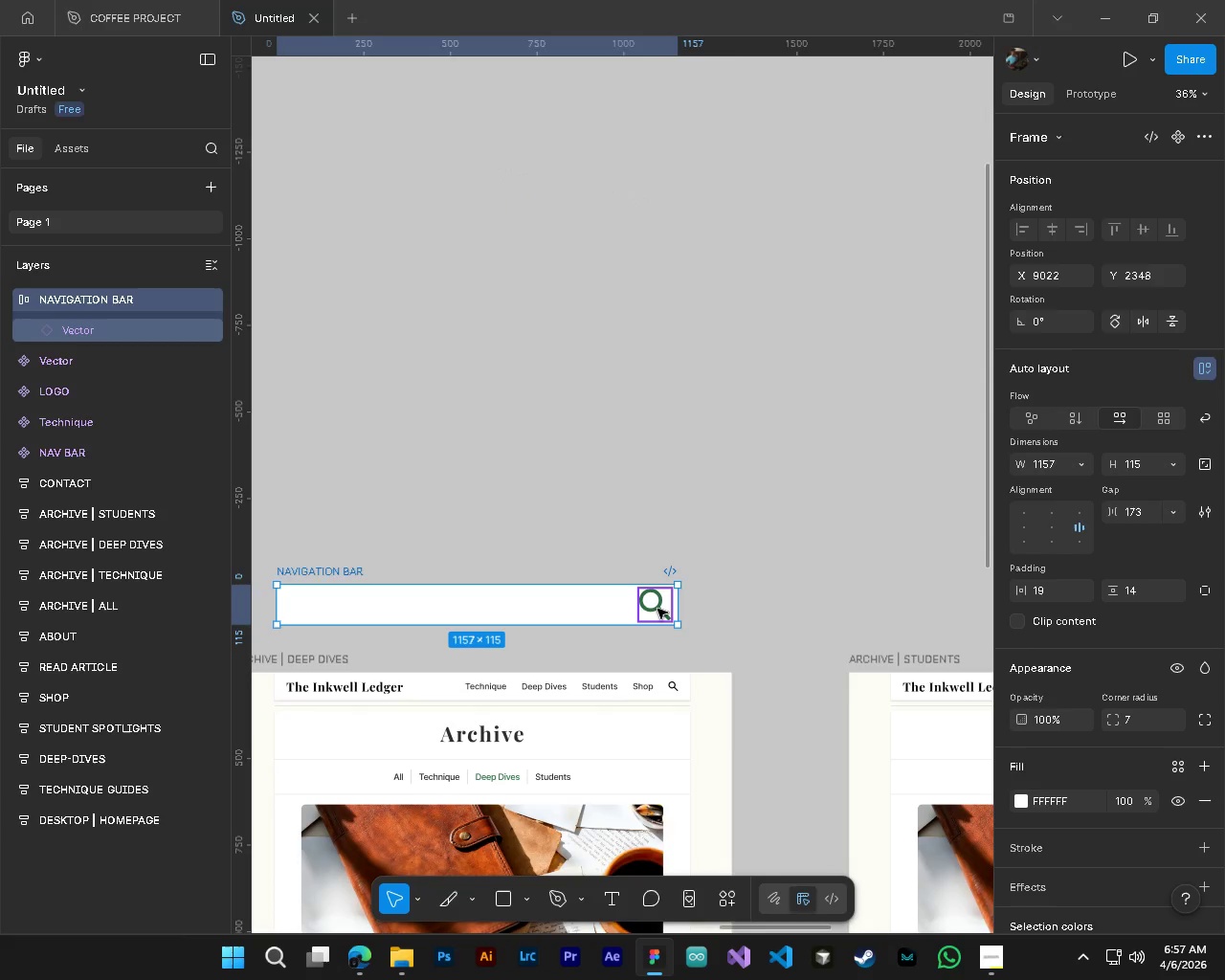 
left_click([657, 606])
 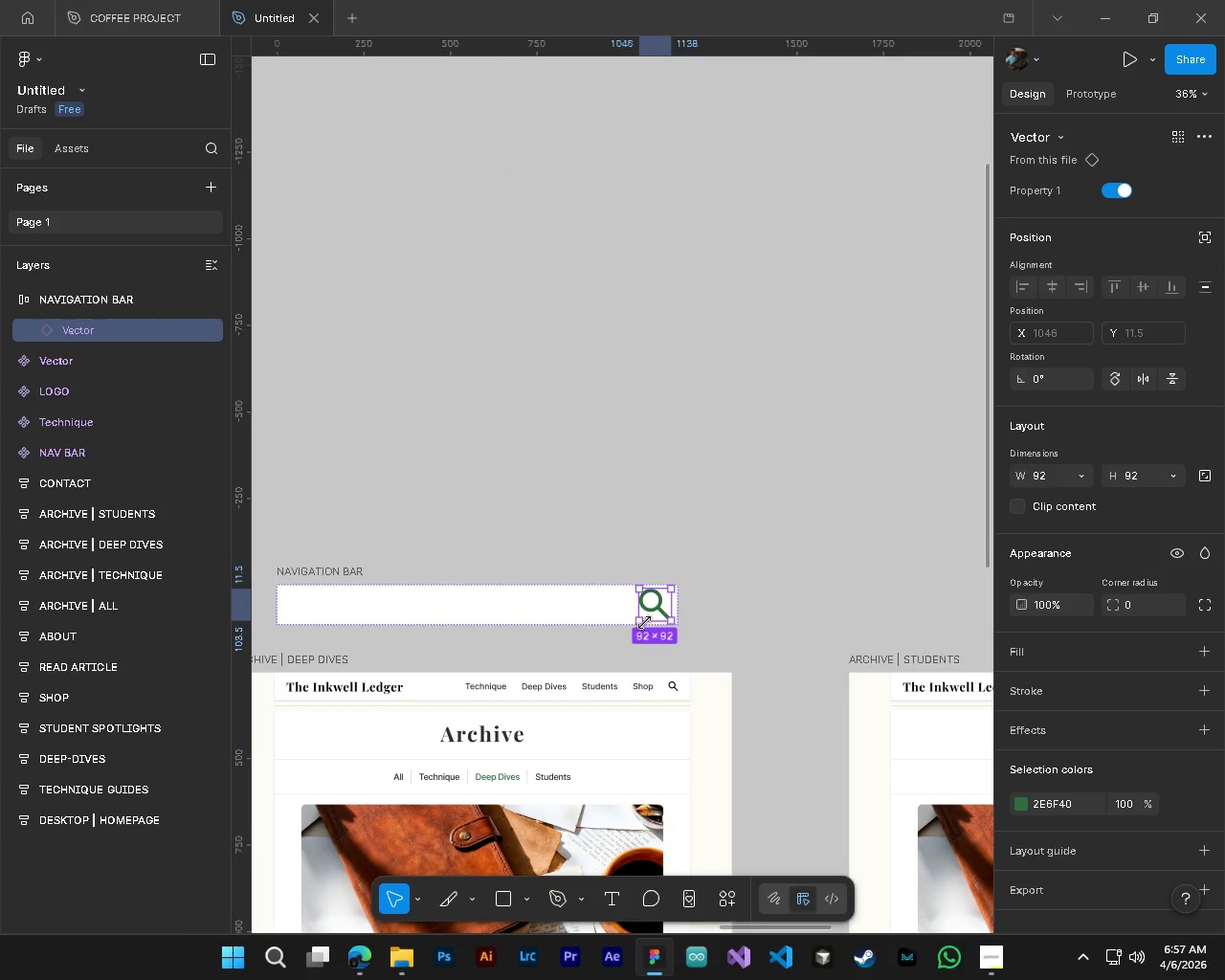 
hold_key(key=ShiftLeft, duration=1.5)
left_click_drag(start_coordinate=[642, 622], to_coordinate=[671, 625])
 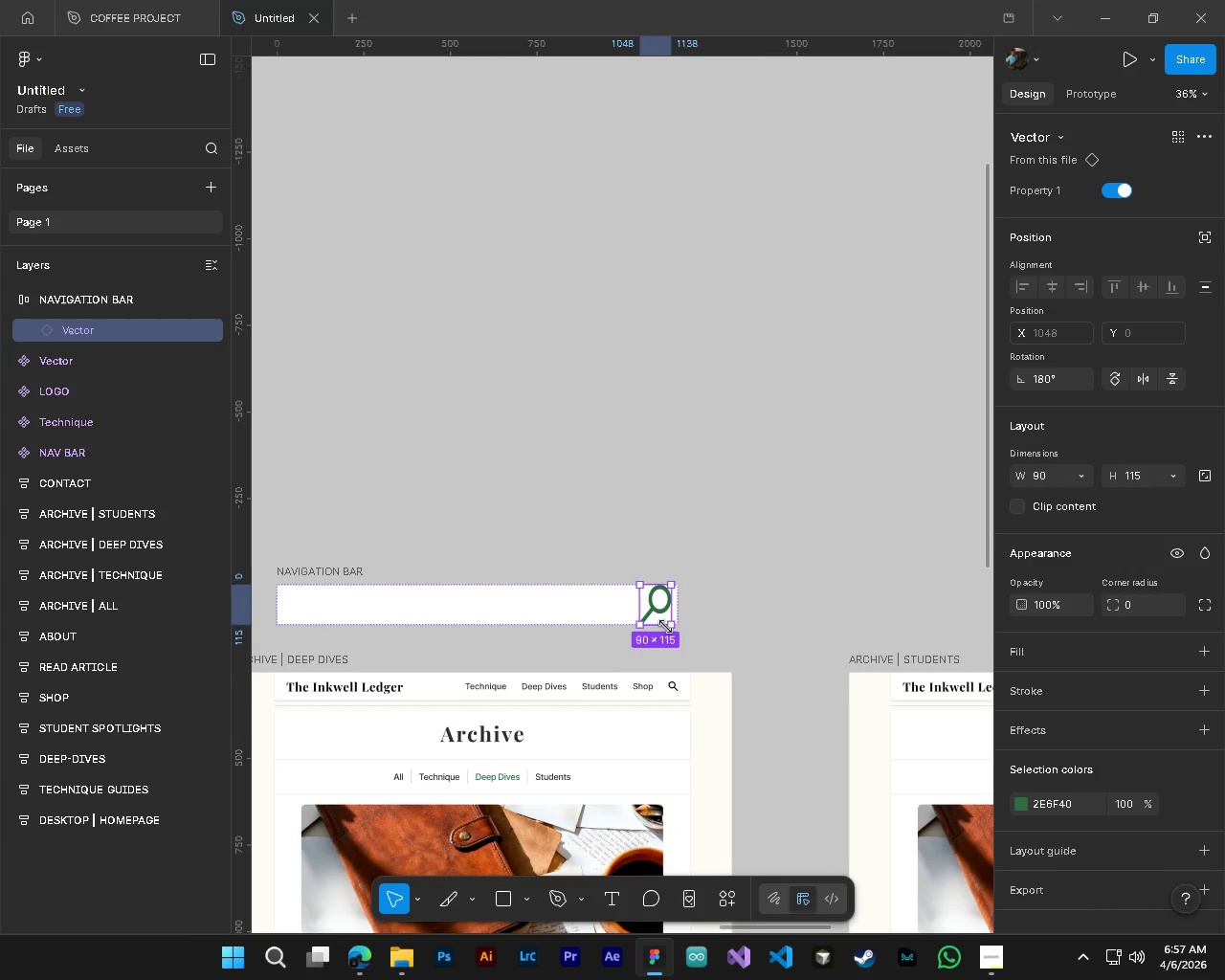 
hold_key(key=ShiftLeft, duration=1.52)
 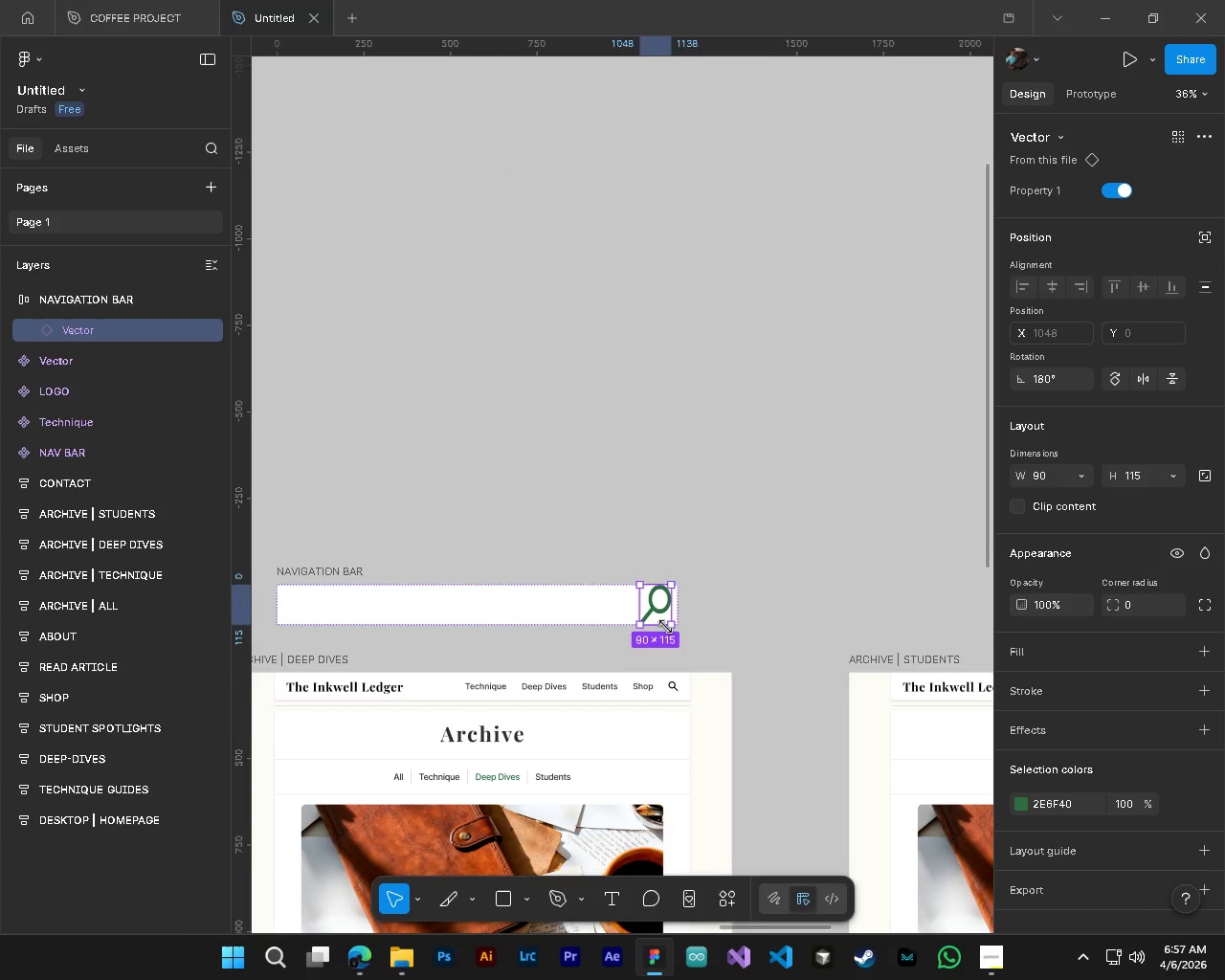 
key(Shift+ShiftLeft)
 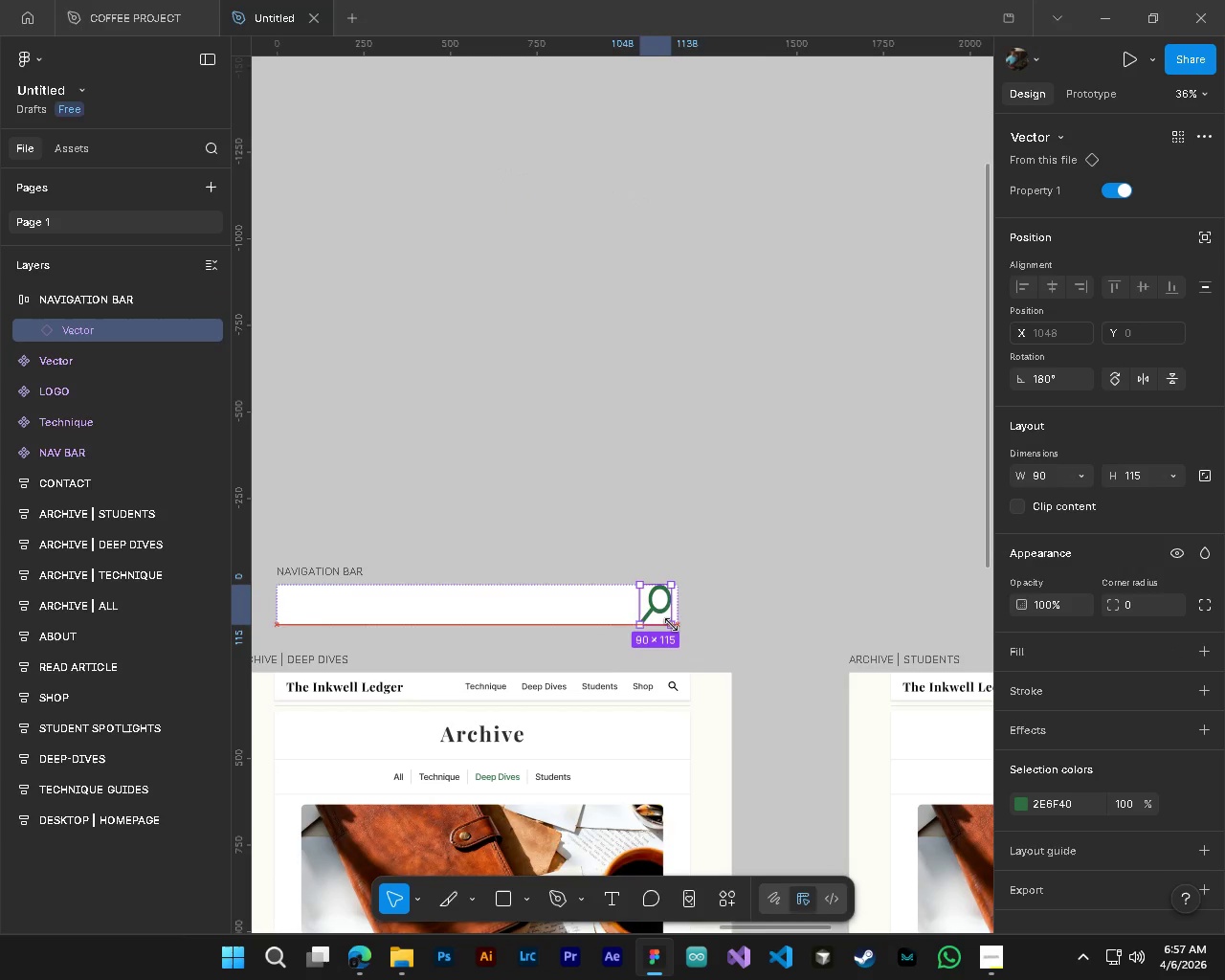 
key(Control+Z)
 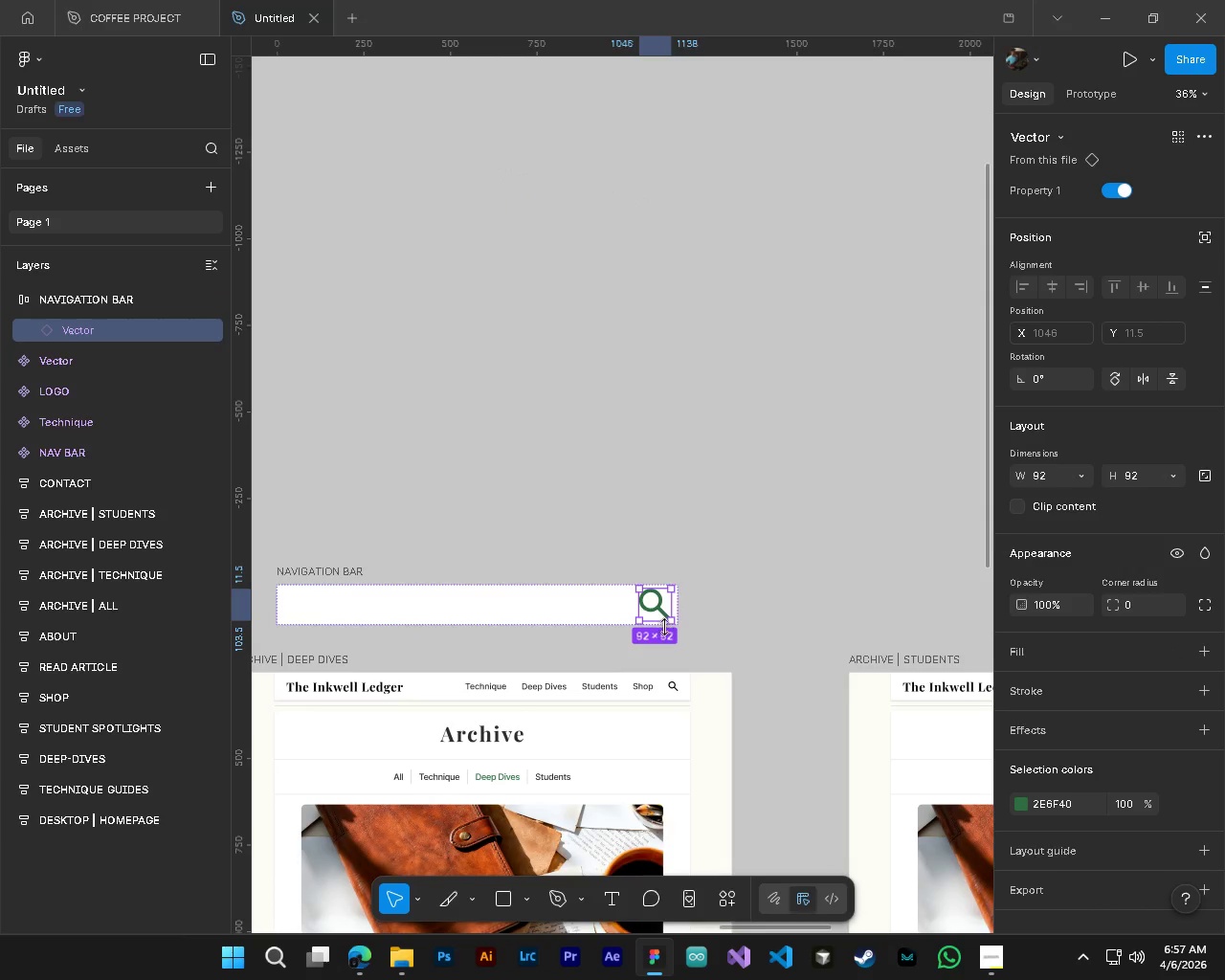 
key(Alt+Control+AltLeft)
 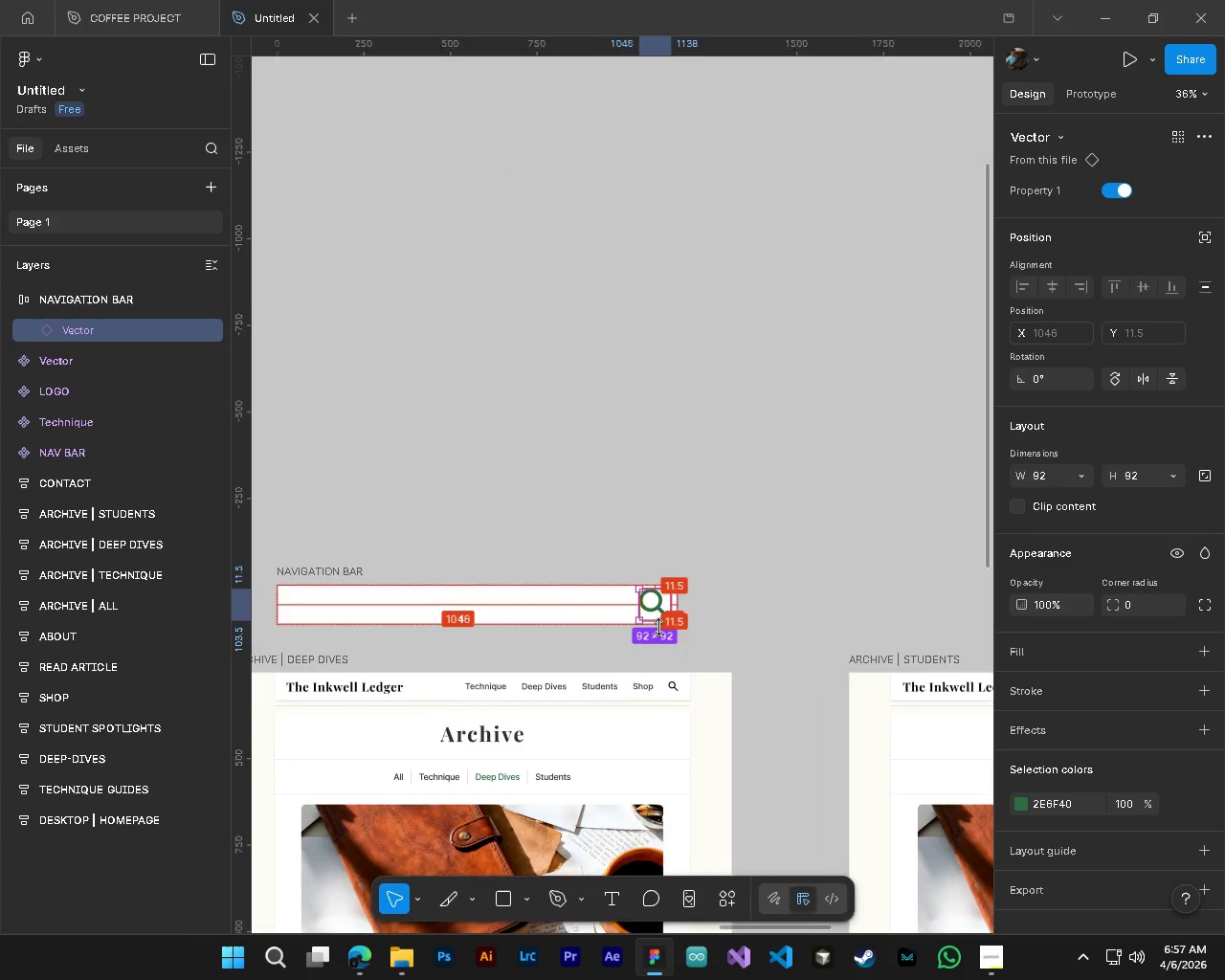 
hold_key(key=ShiftLeft, duration=1.5)
 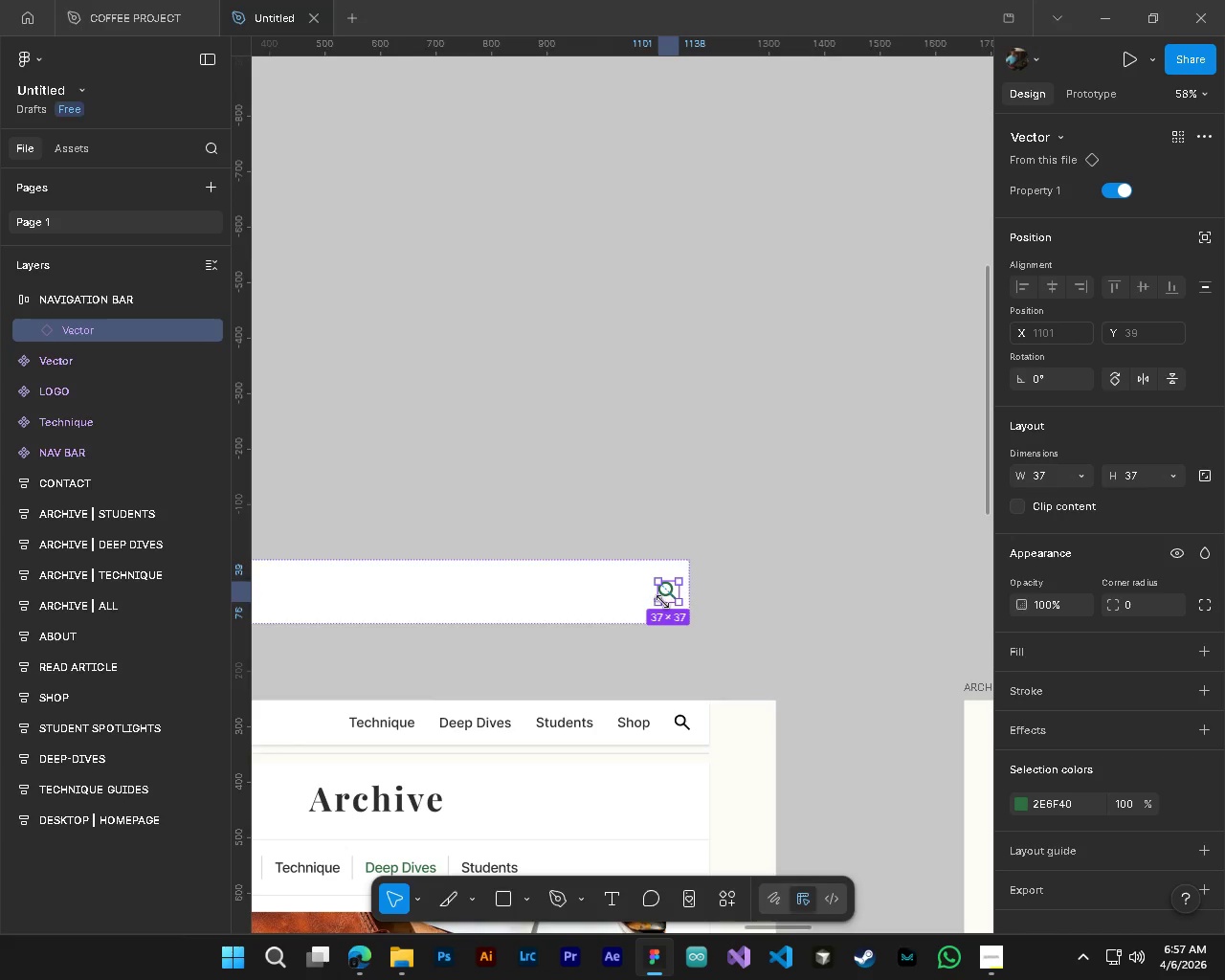 
scroll: coordinate [658, 627], scroll_direction: up, amount: 4.0
 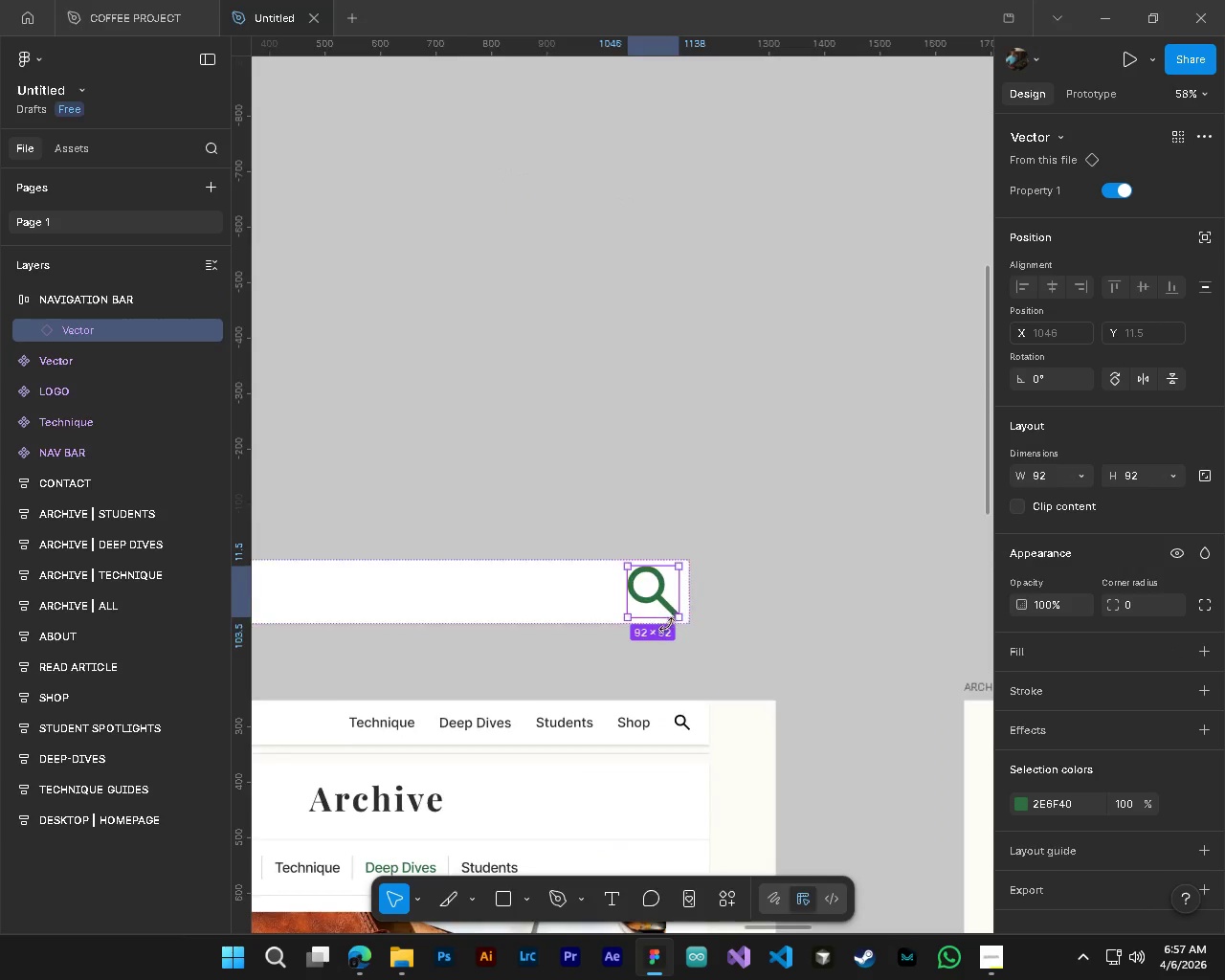 
left_click_drag(start_coordinate=[677, 620], to_coordinate=[668, 604])
 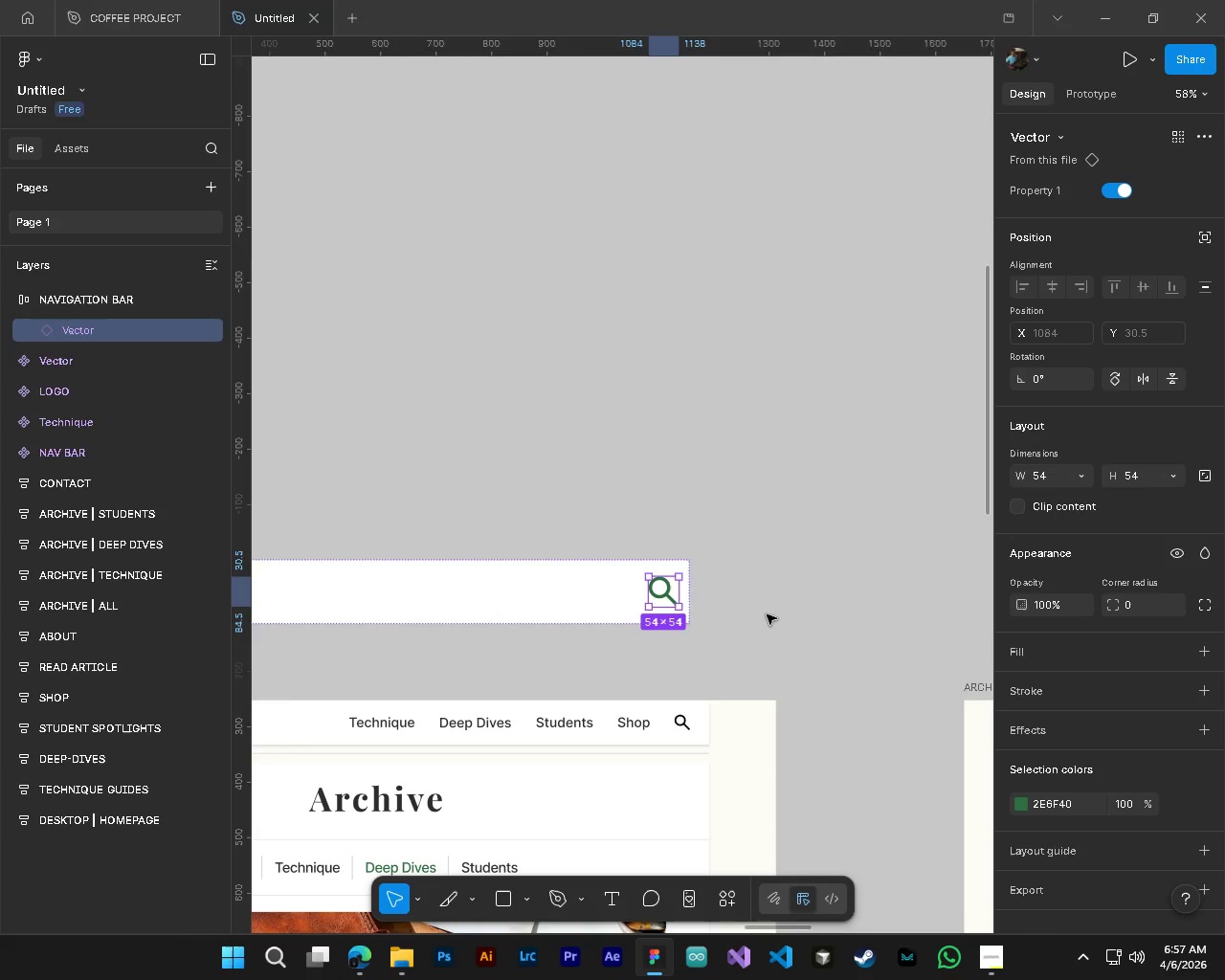 
hold_key(key=ShiftLeft, duration=1.45)
 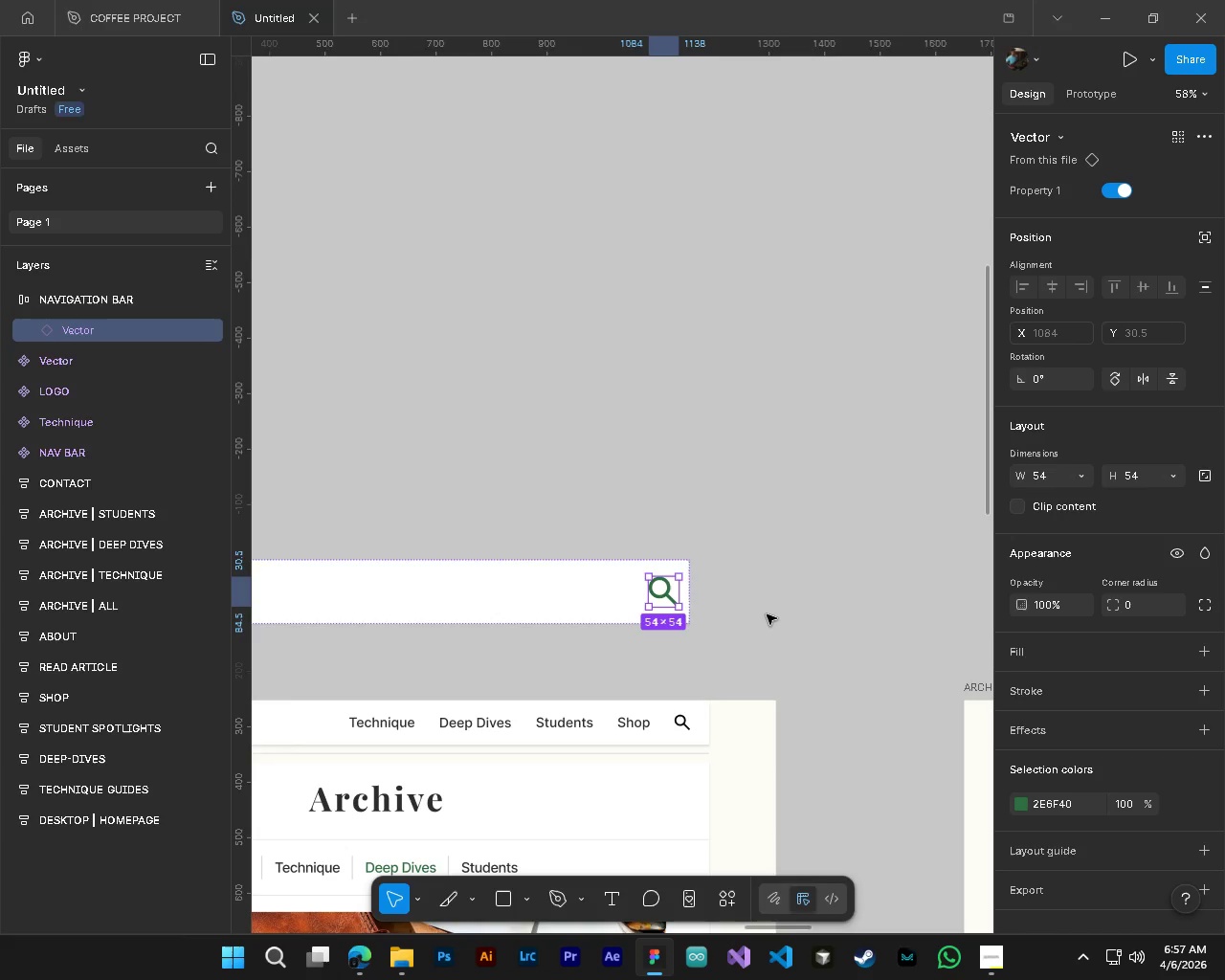 
left_click([767, 614])
 